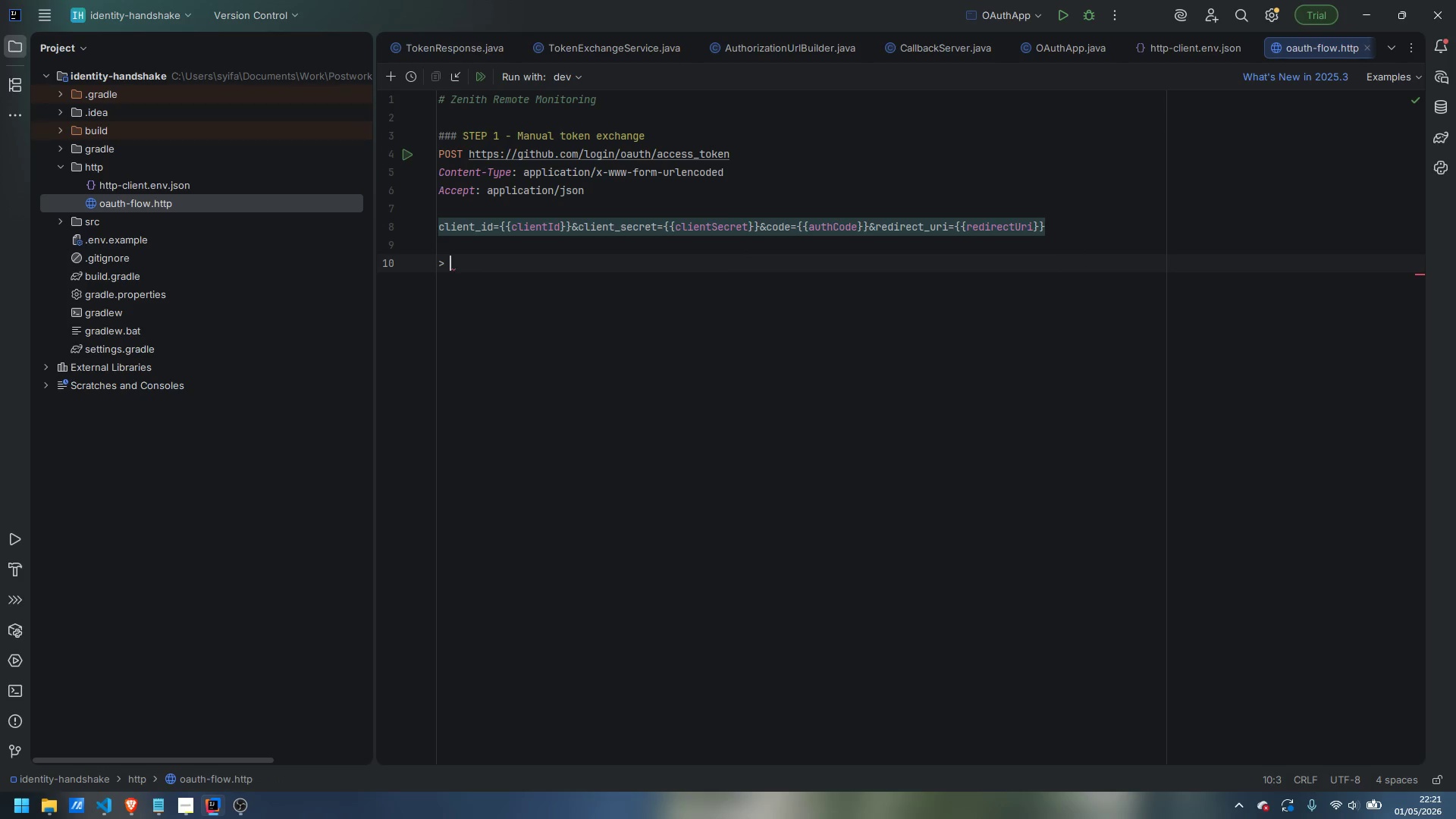 
key(Shift+BracketLeft)
 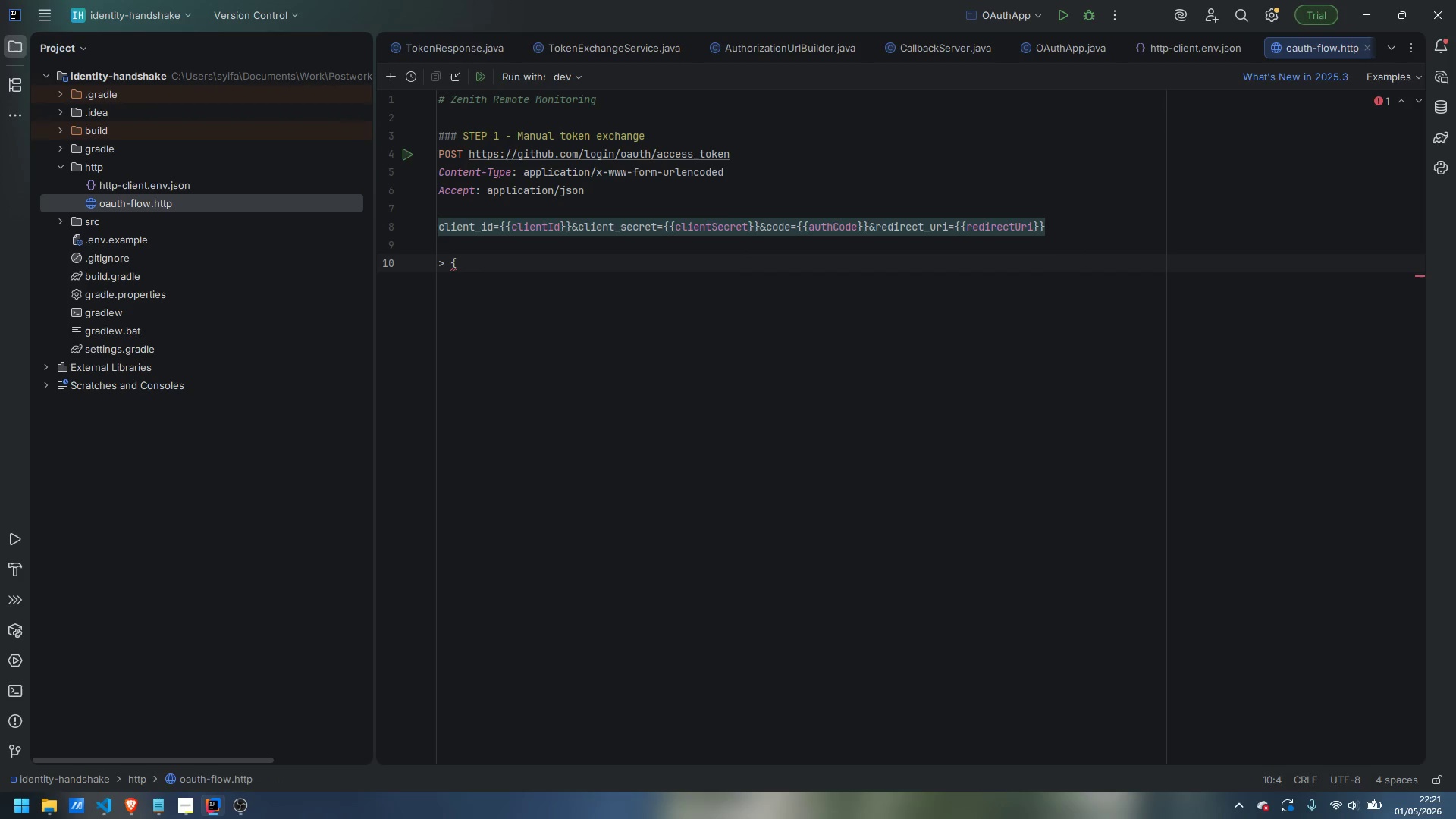 
key(Shift+5)
 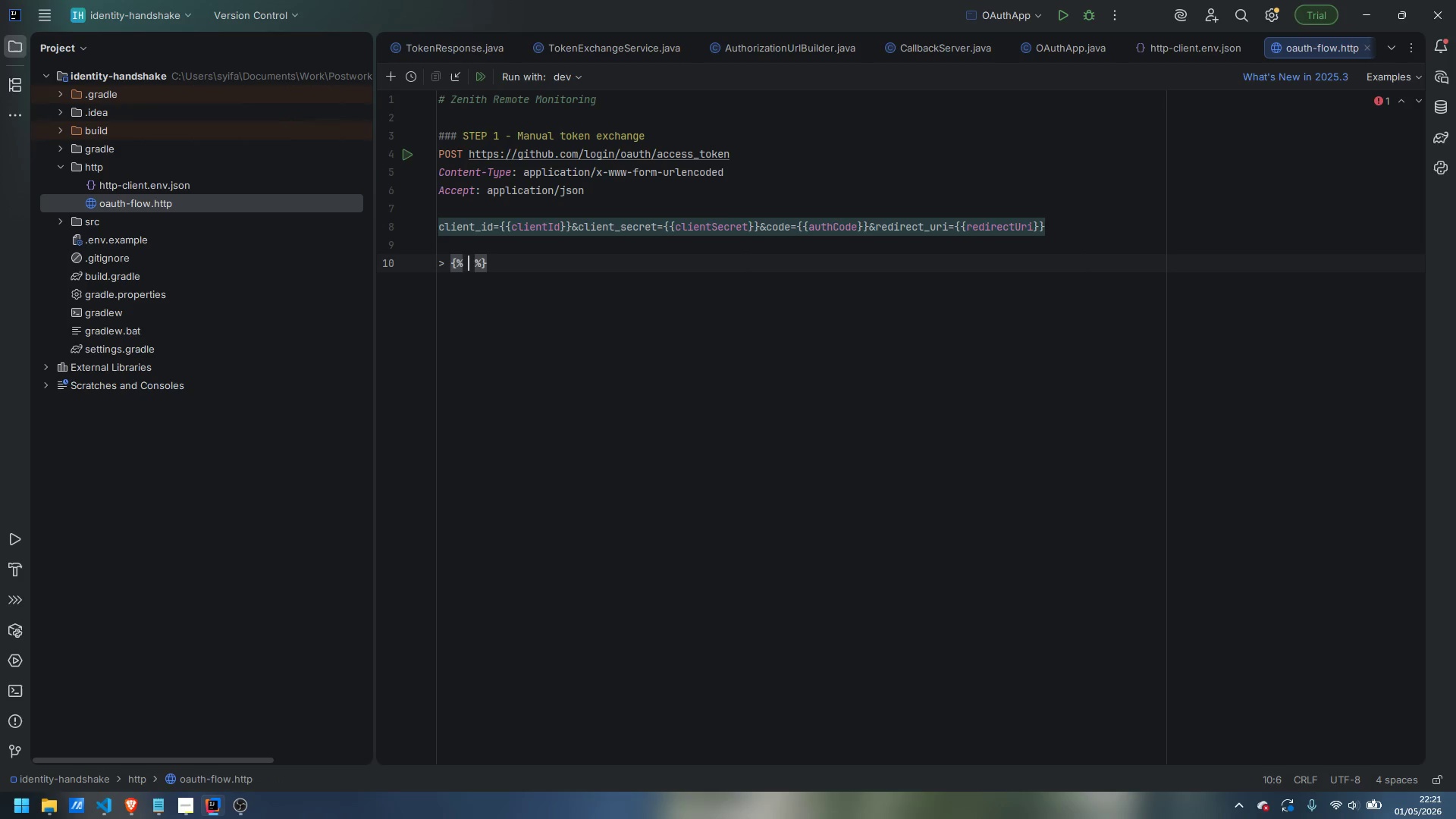 
key(Enter)
 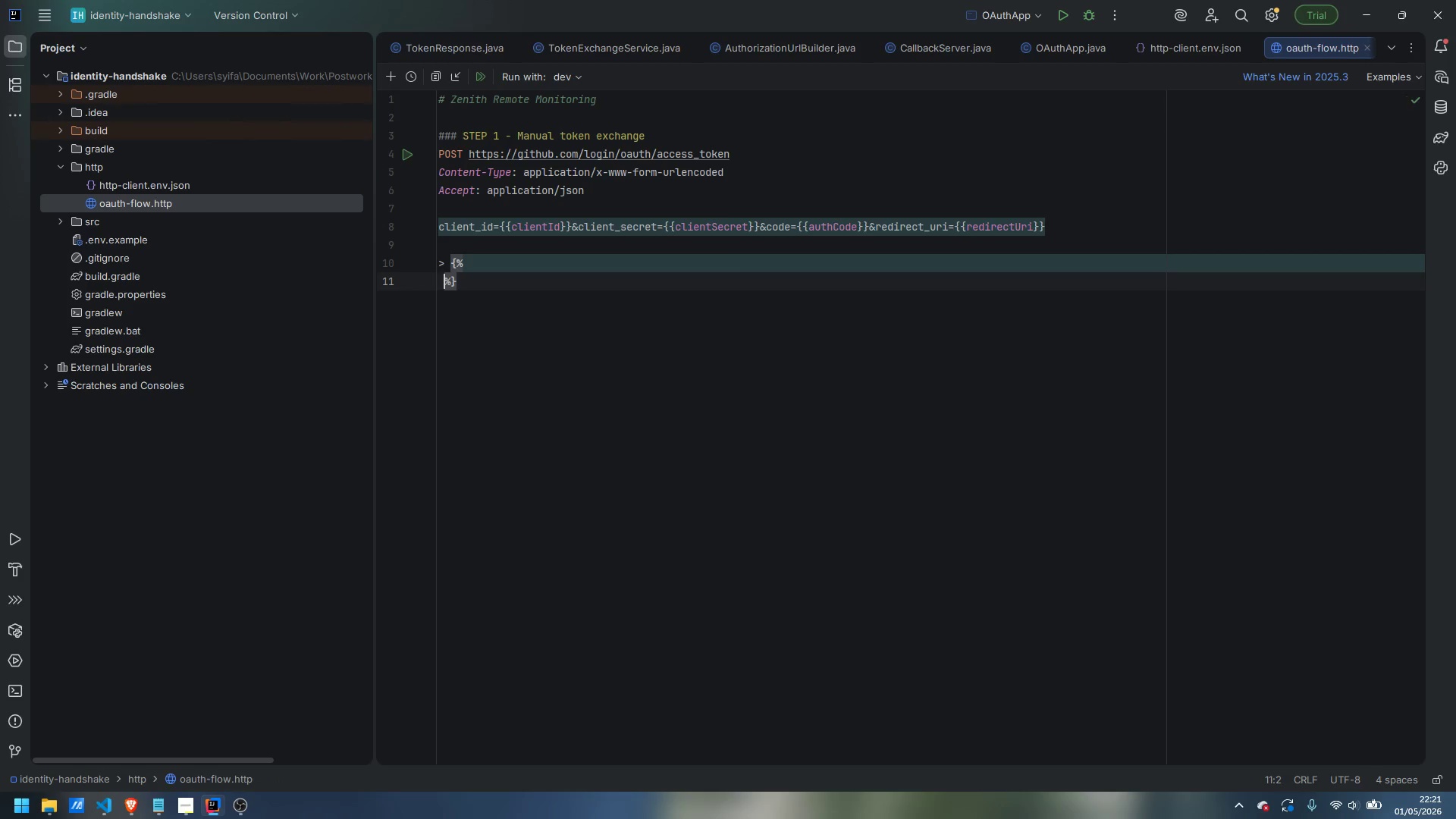 
key(Enter)
 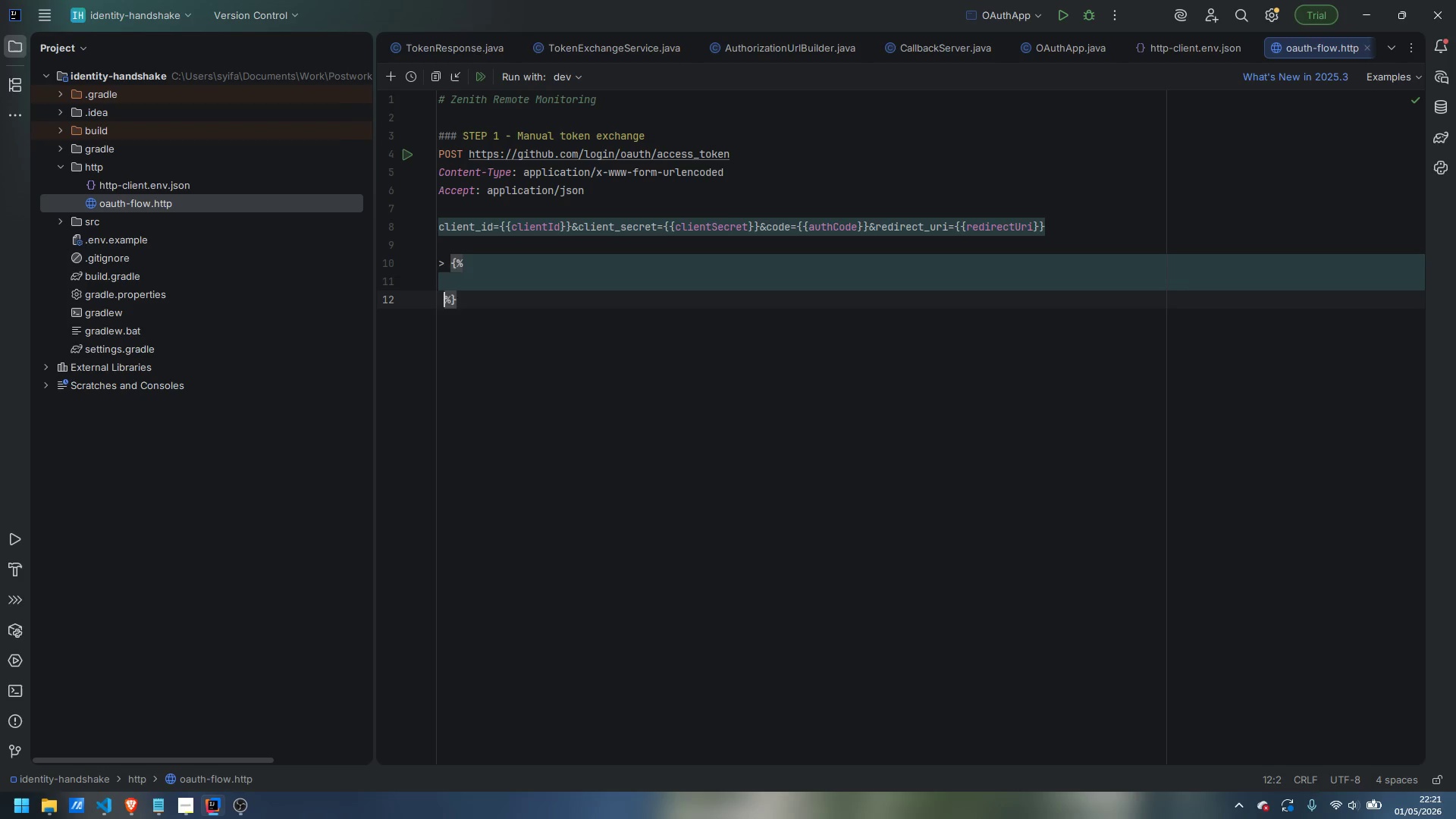 
key(ArrowUp)
 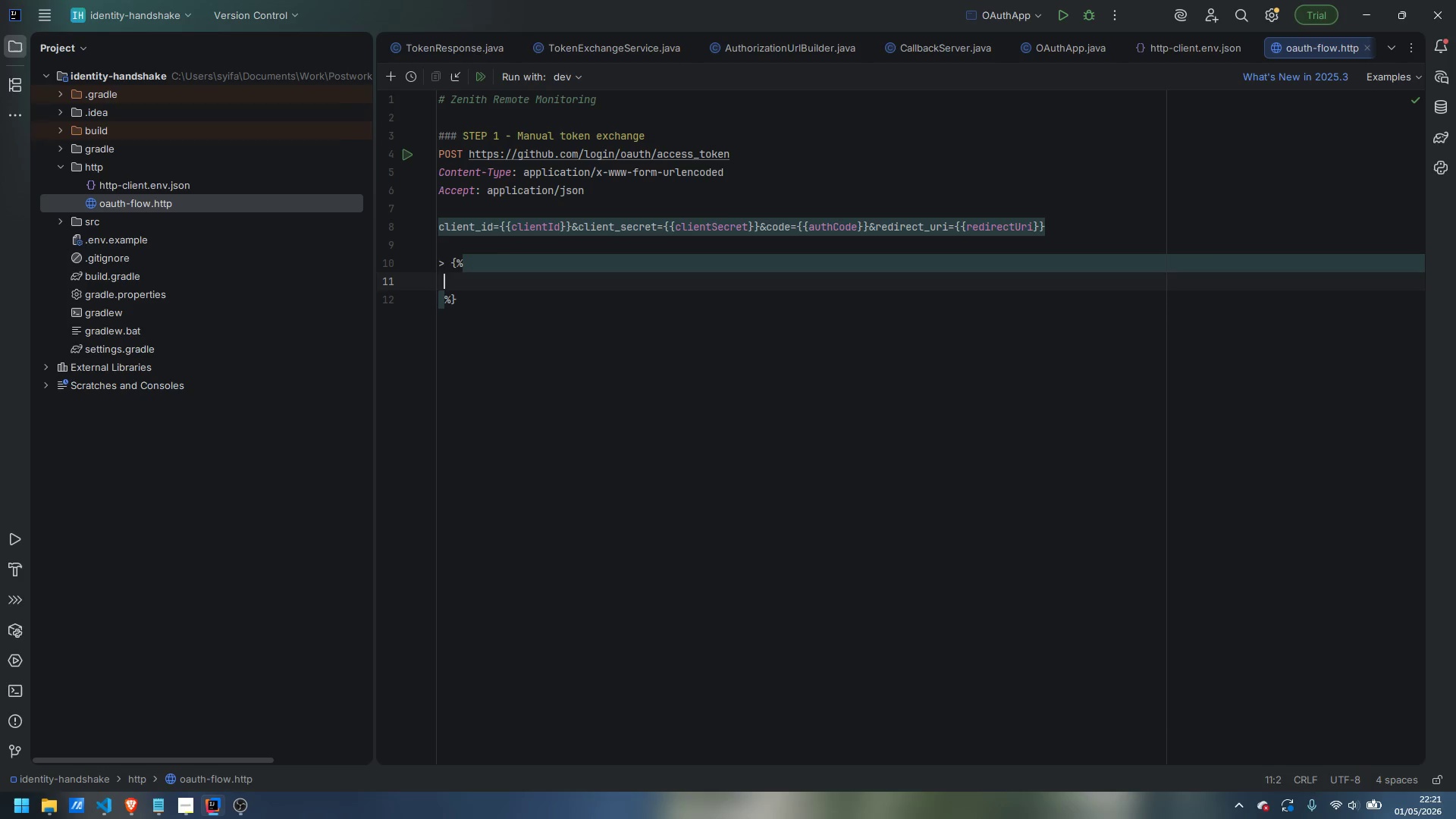 
key(Tab)
type(client.test("Token exchange success)
key(Backspace)
key(Backspace)
type(eded)
 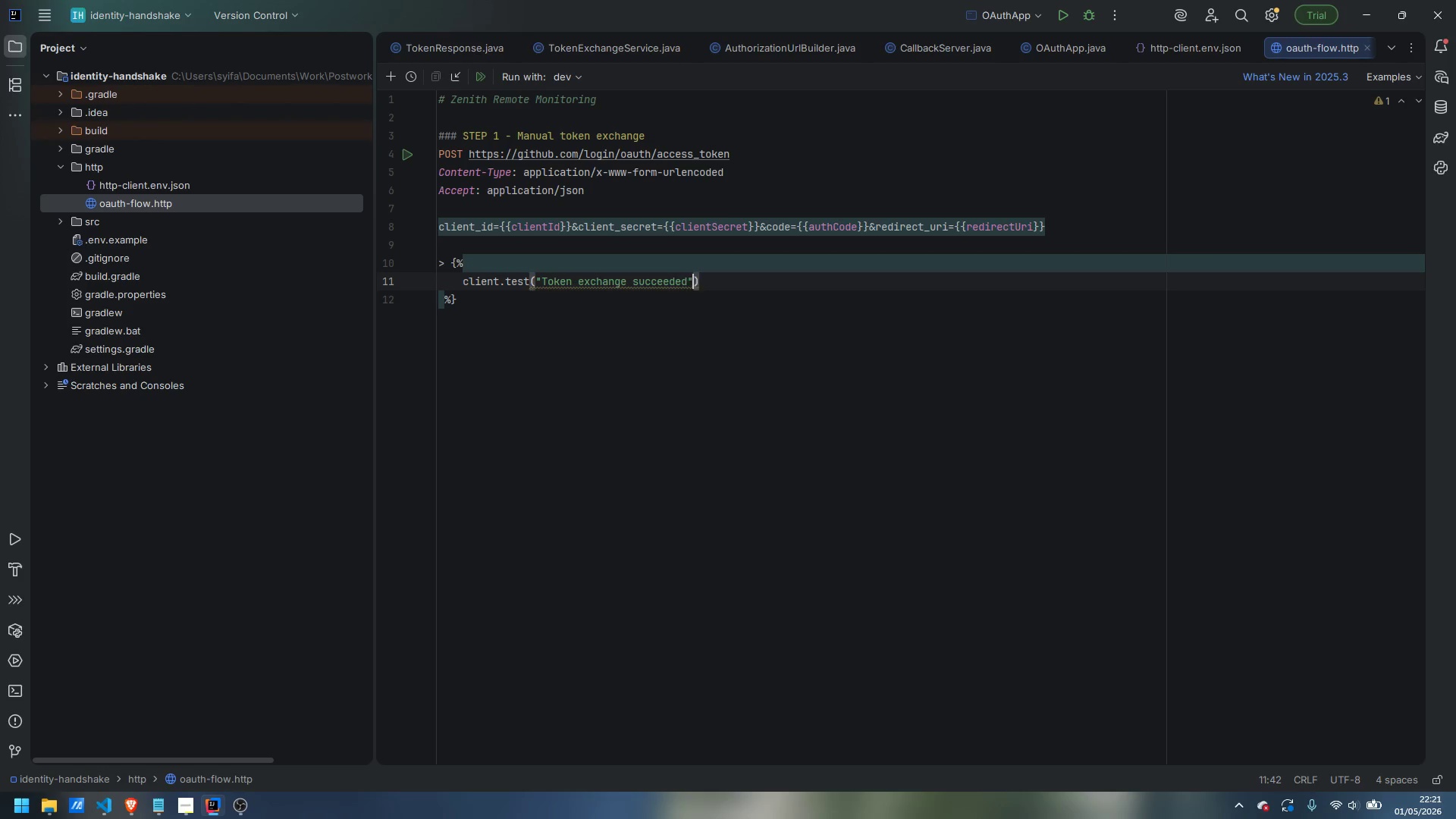 
key(ArrowRight)
 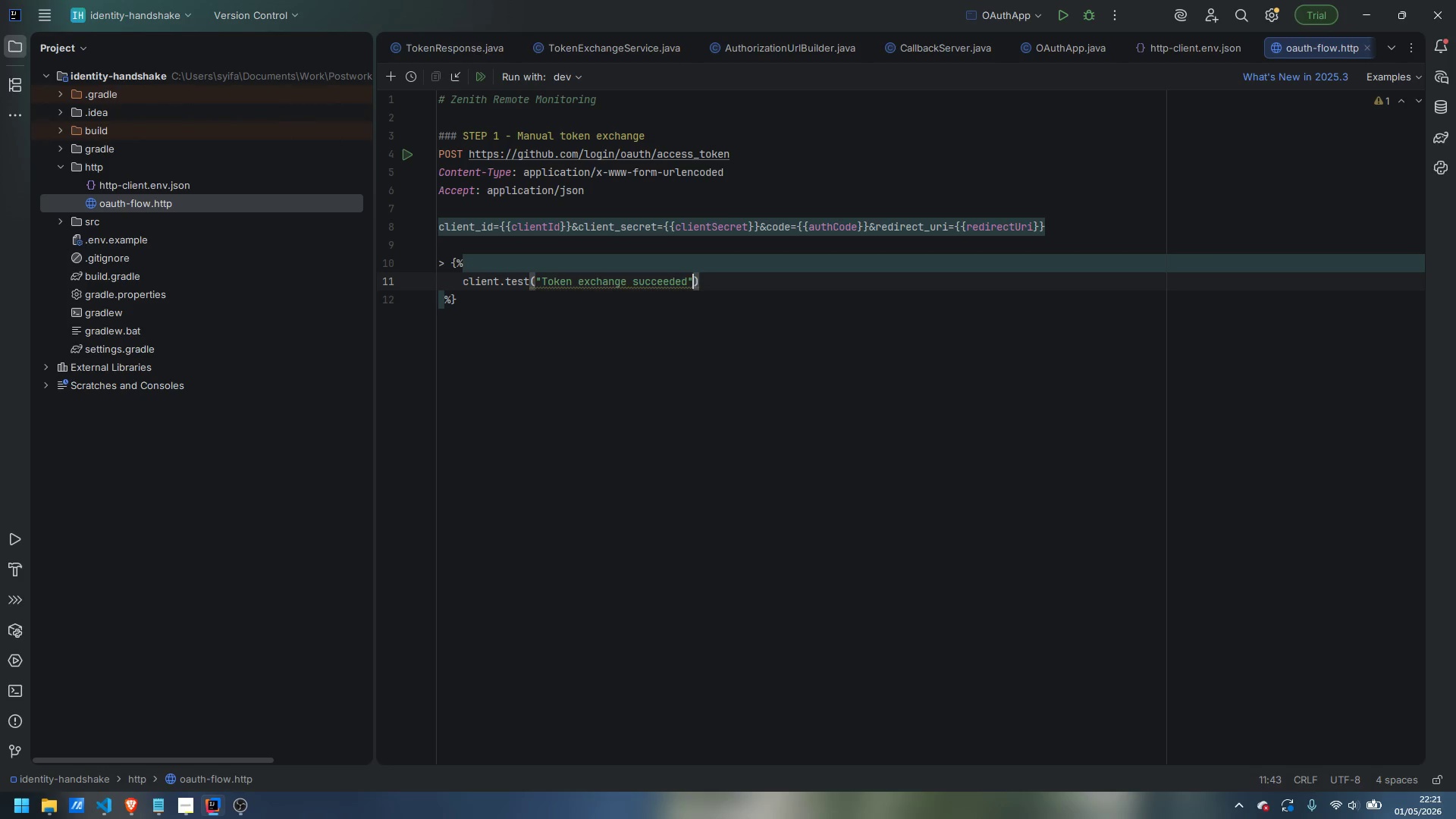 
type(, function() {)
 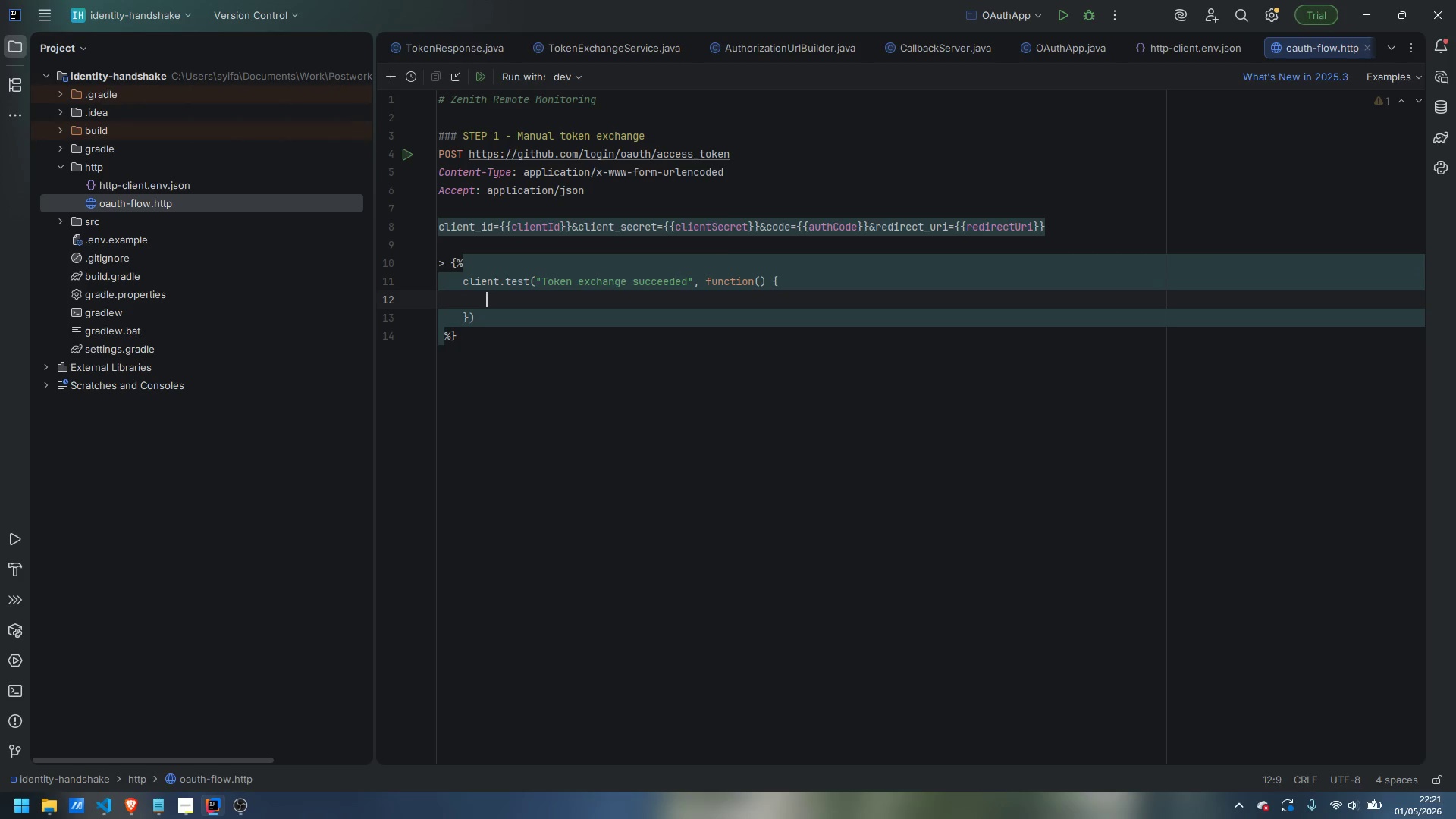 
 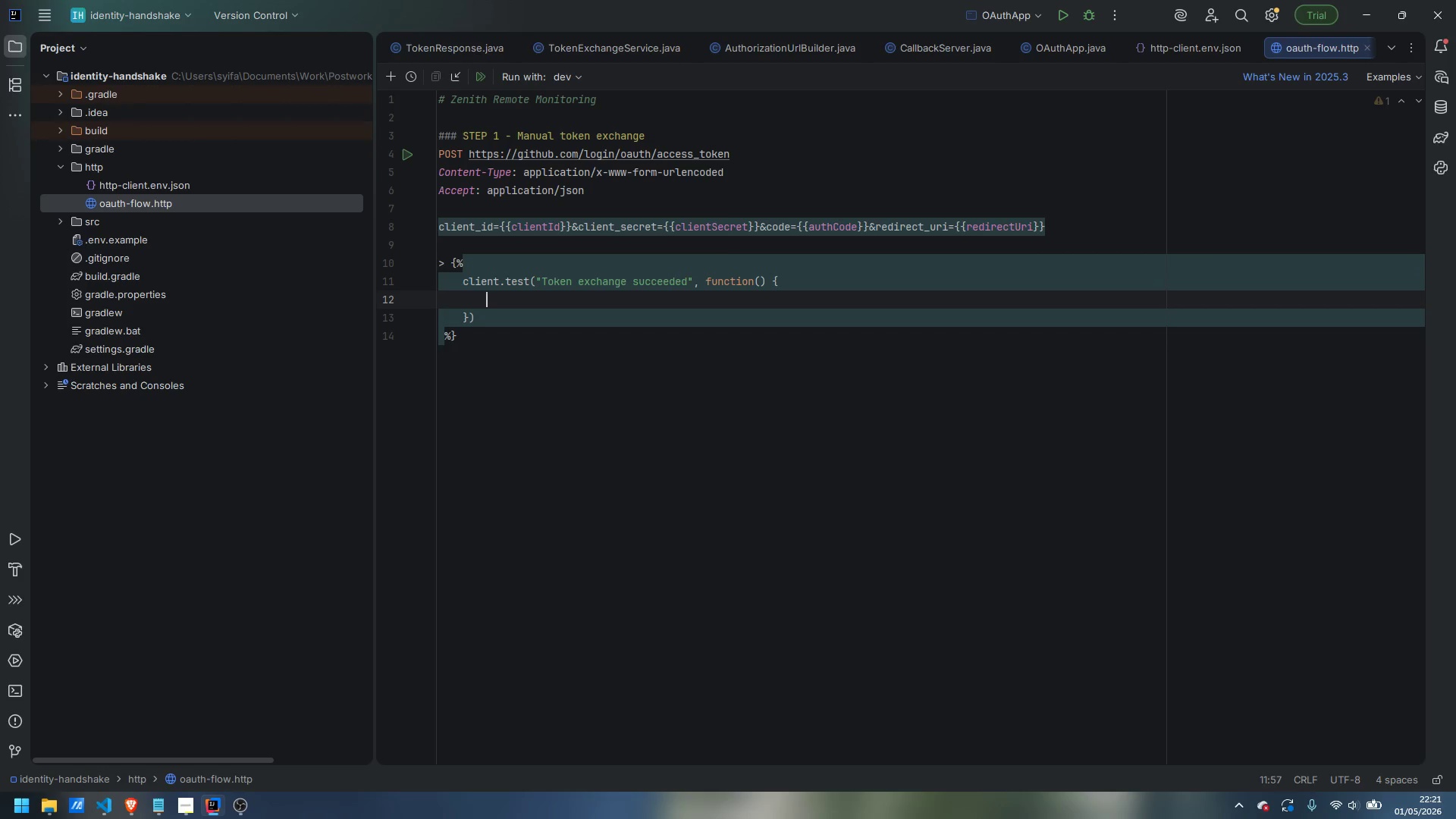 
key(Enter)
 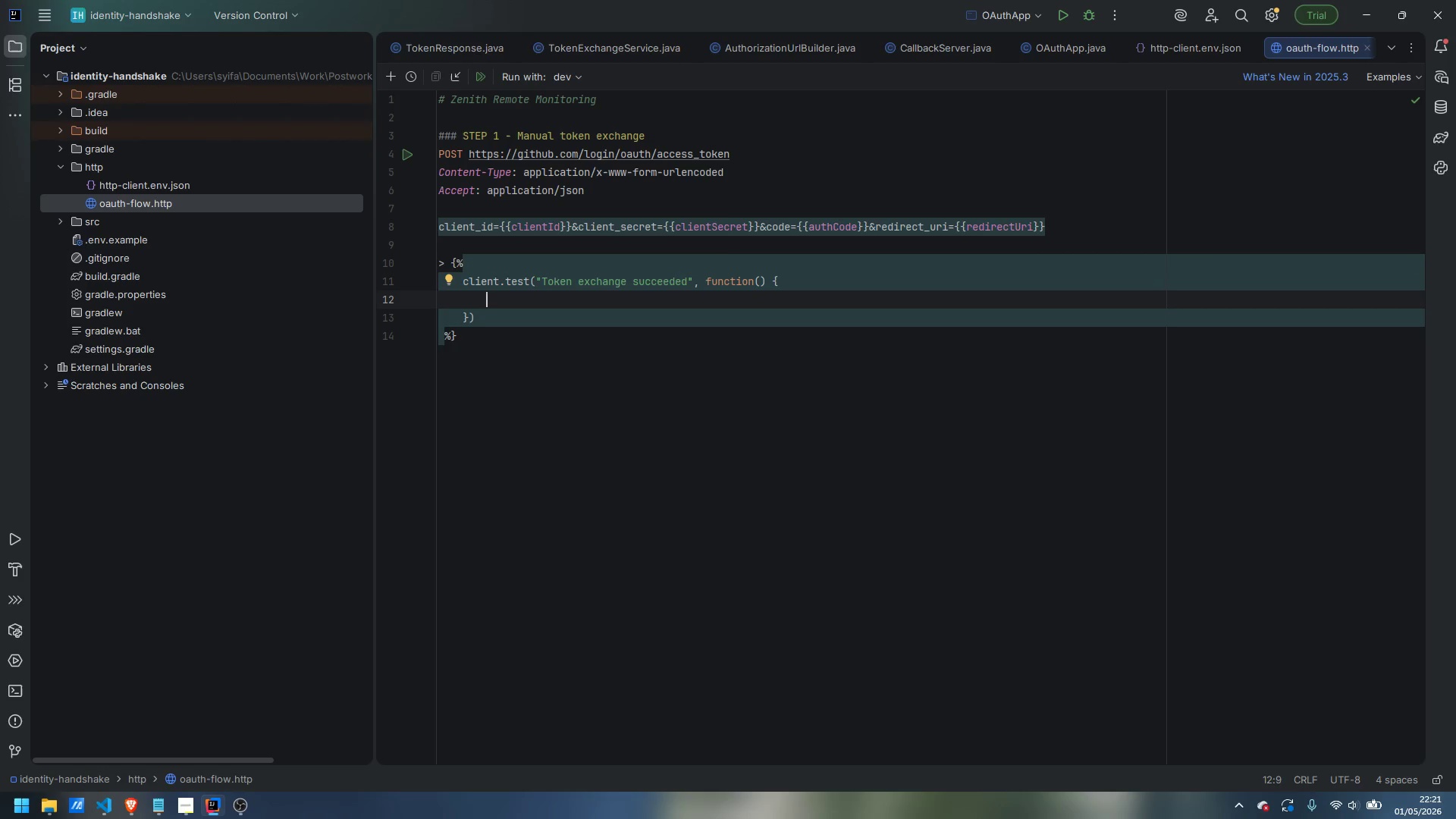 
type(client.assert(response.status === 200, "Expected 200 OK)
 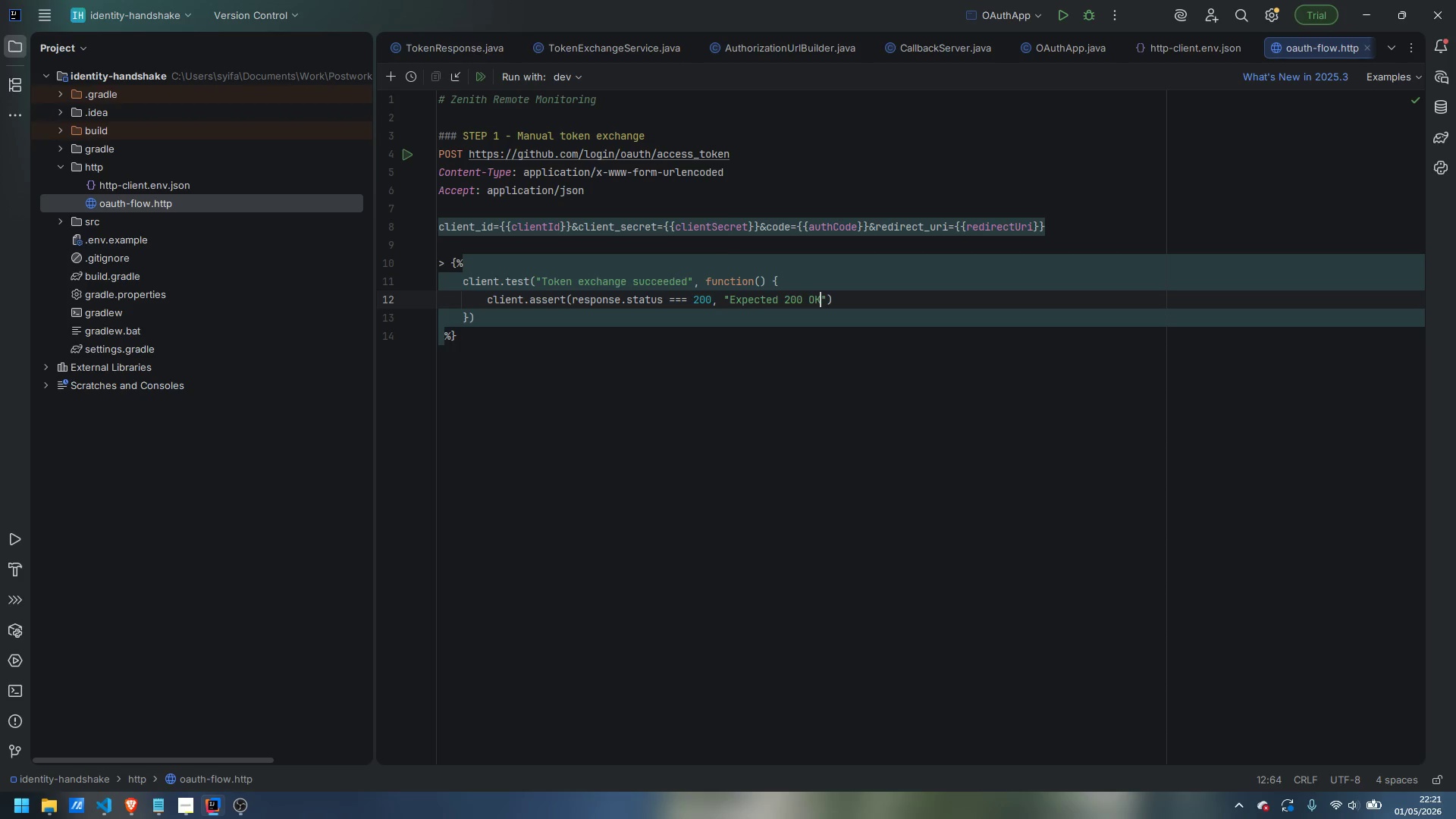 
key(ArrowRight)
 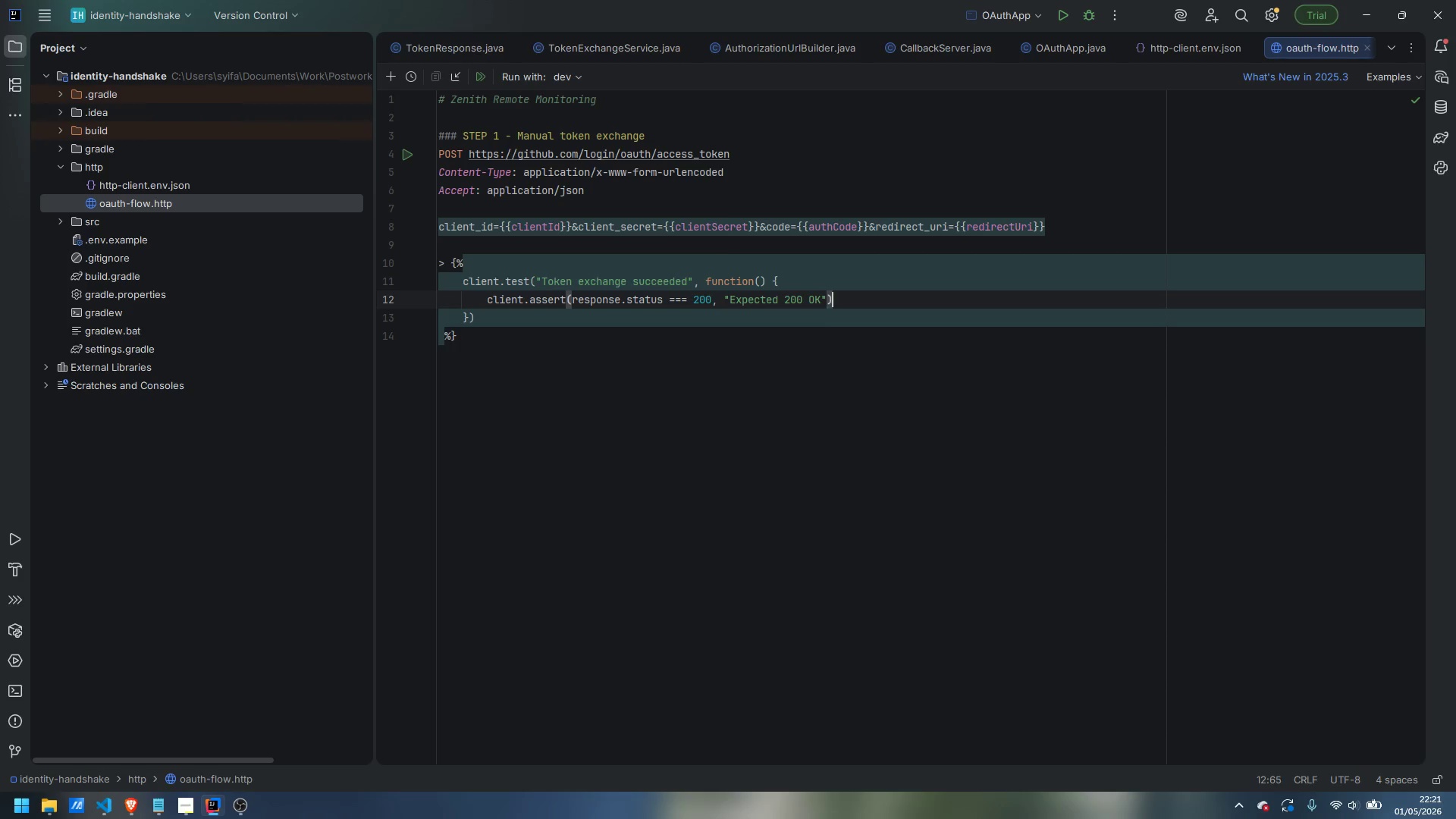 
key(ArrowRight)
 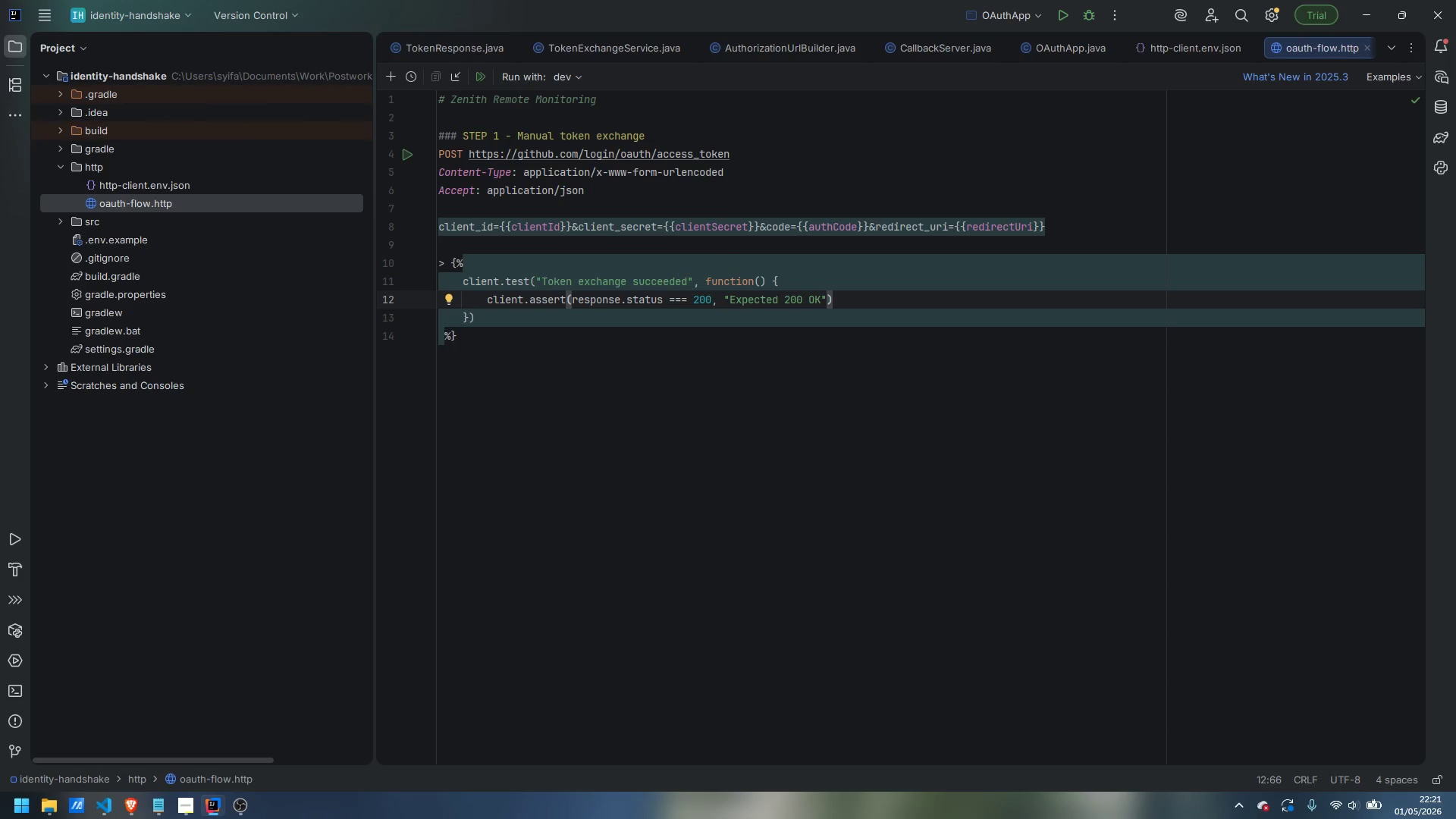 
key(Semicolon)
 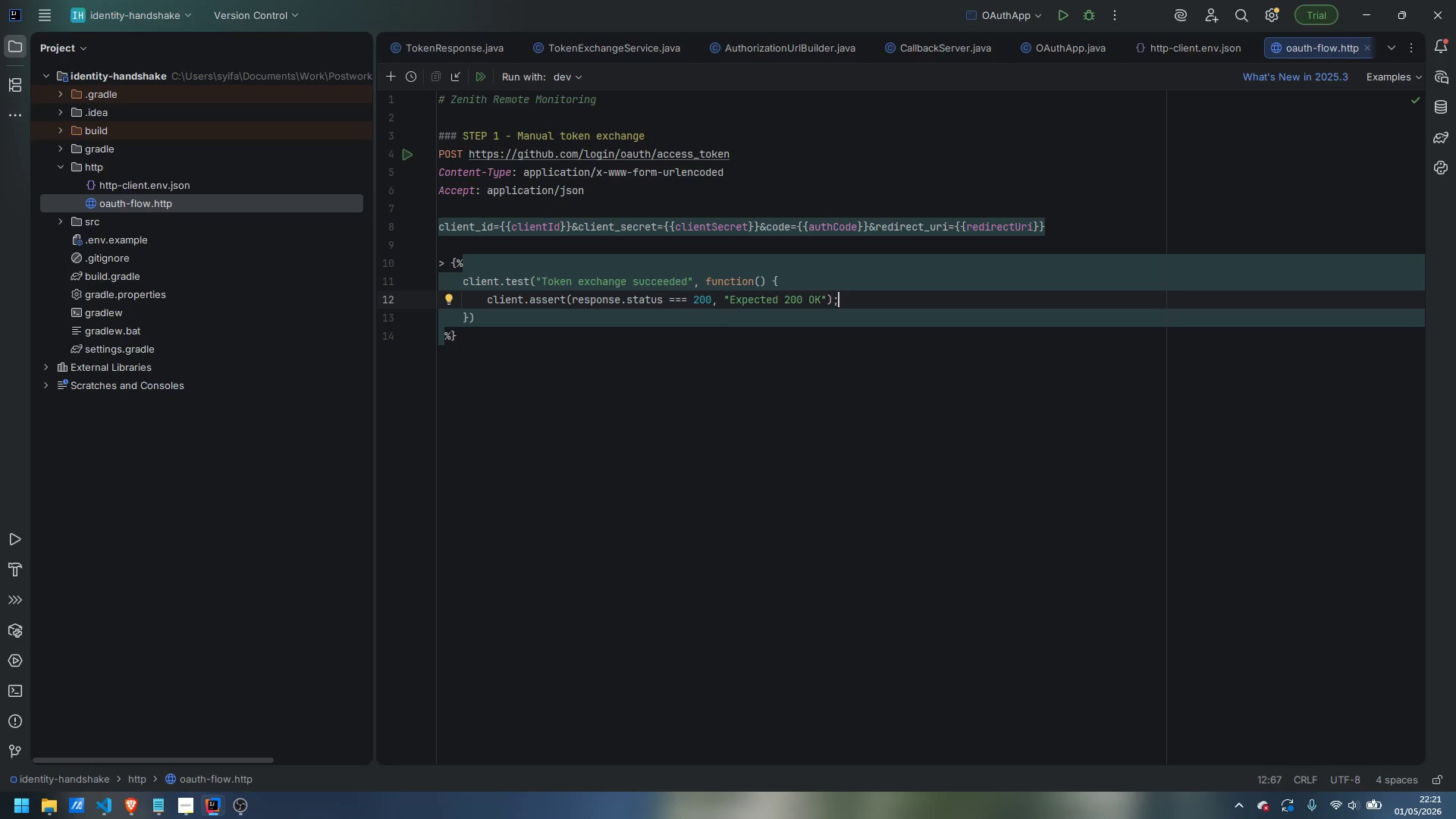 
key(Enter)
 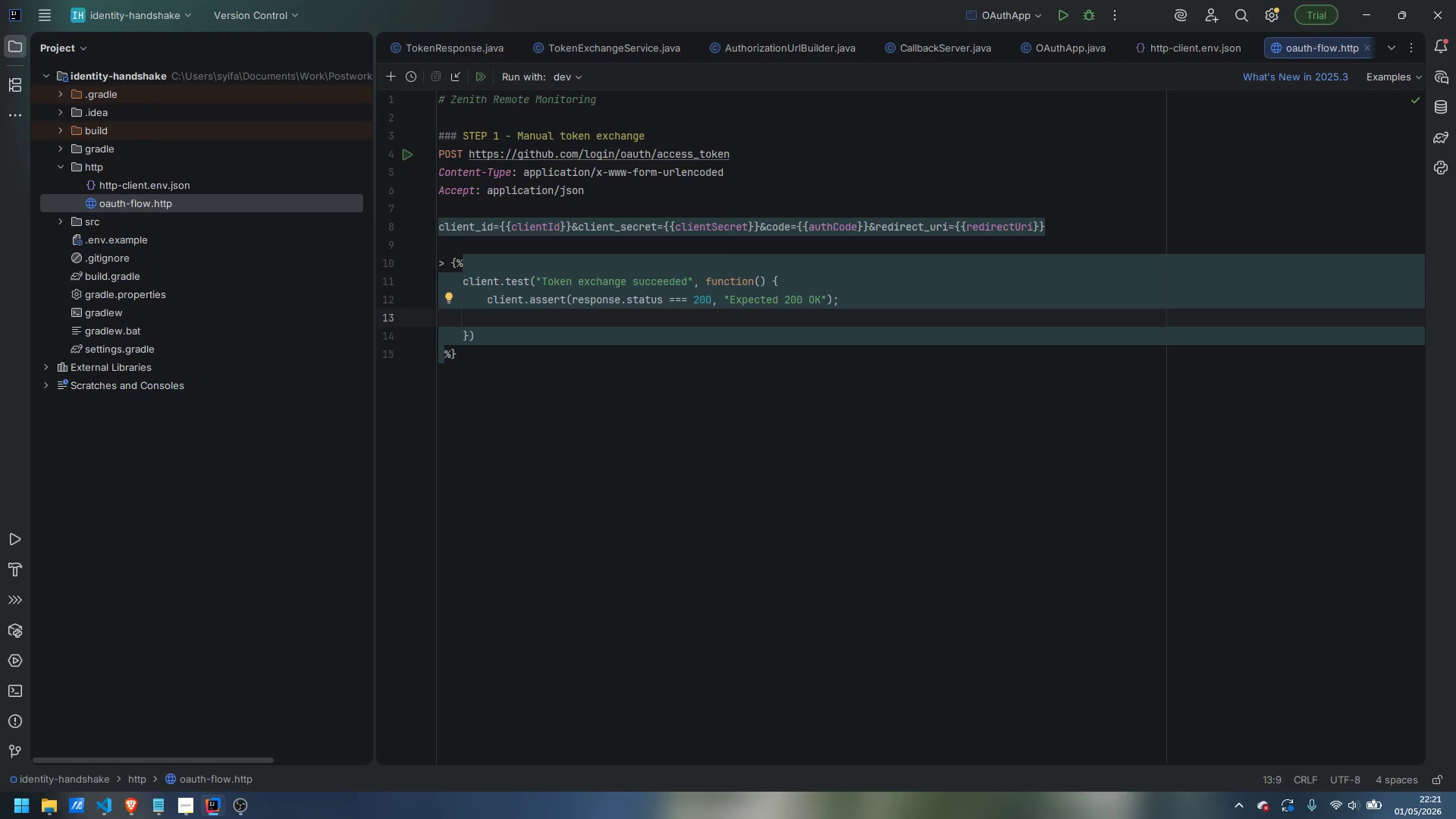 
type(var body = response.body;)
 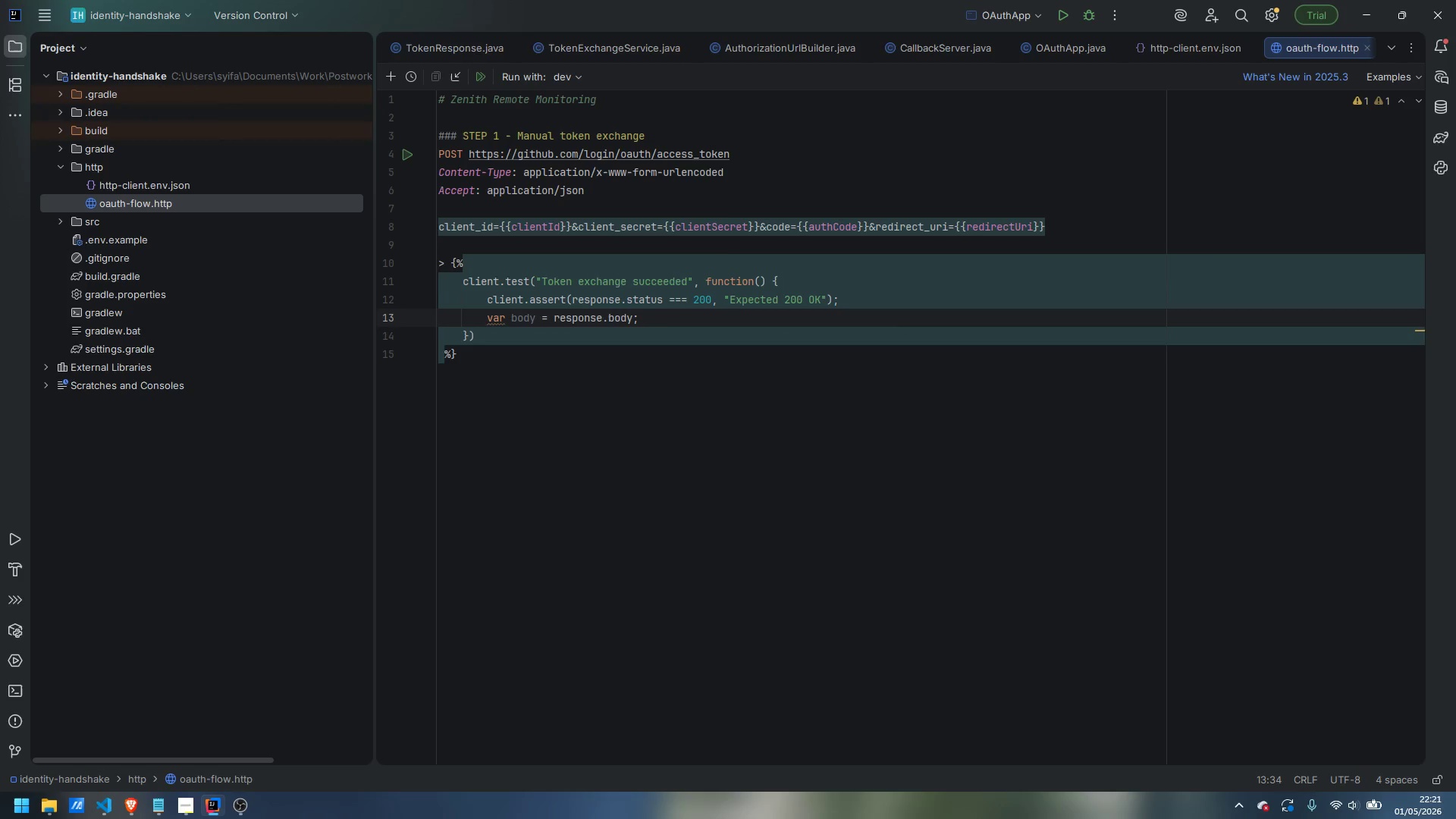 
key(Enter)
 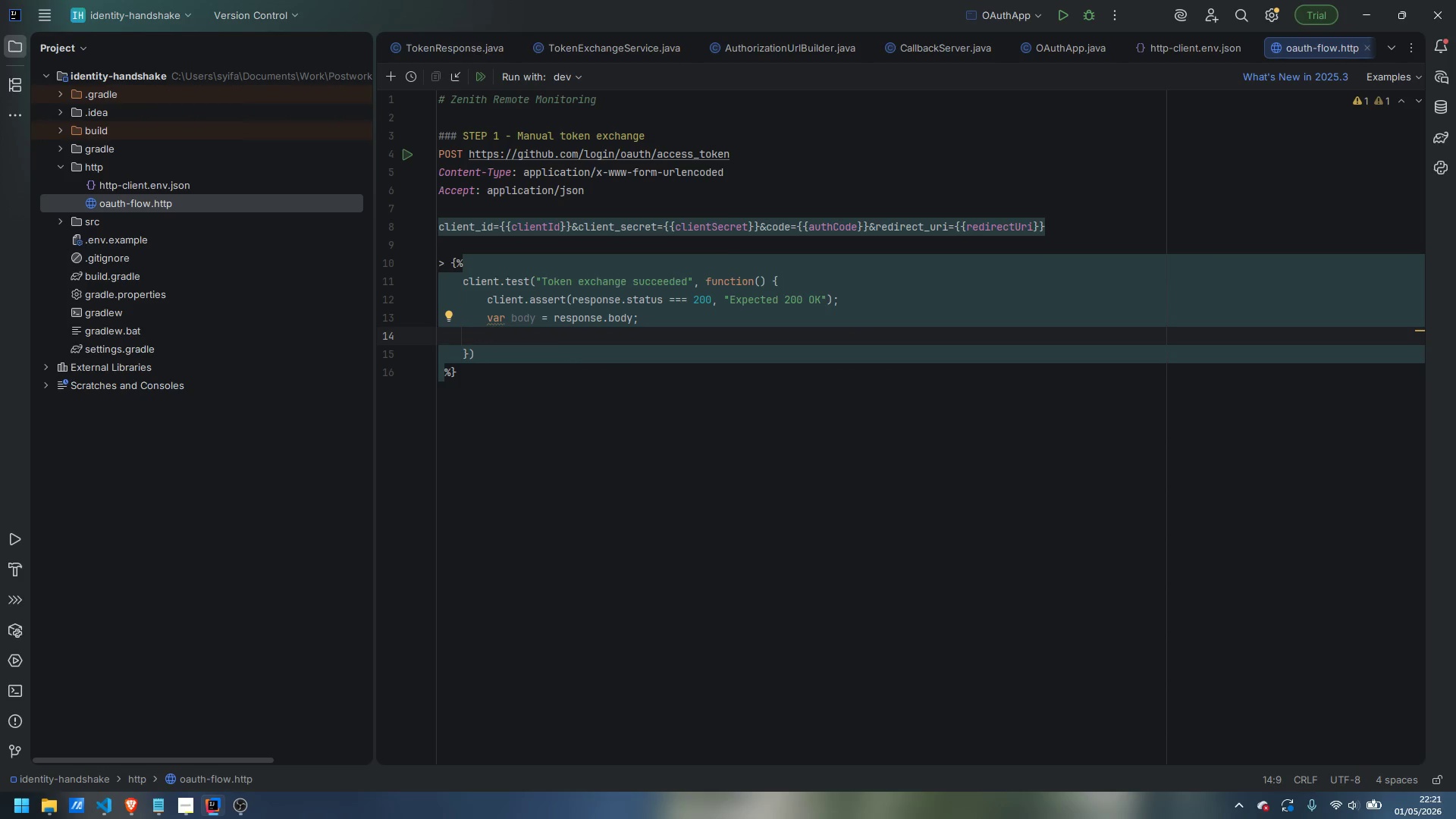 
type(client)
 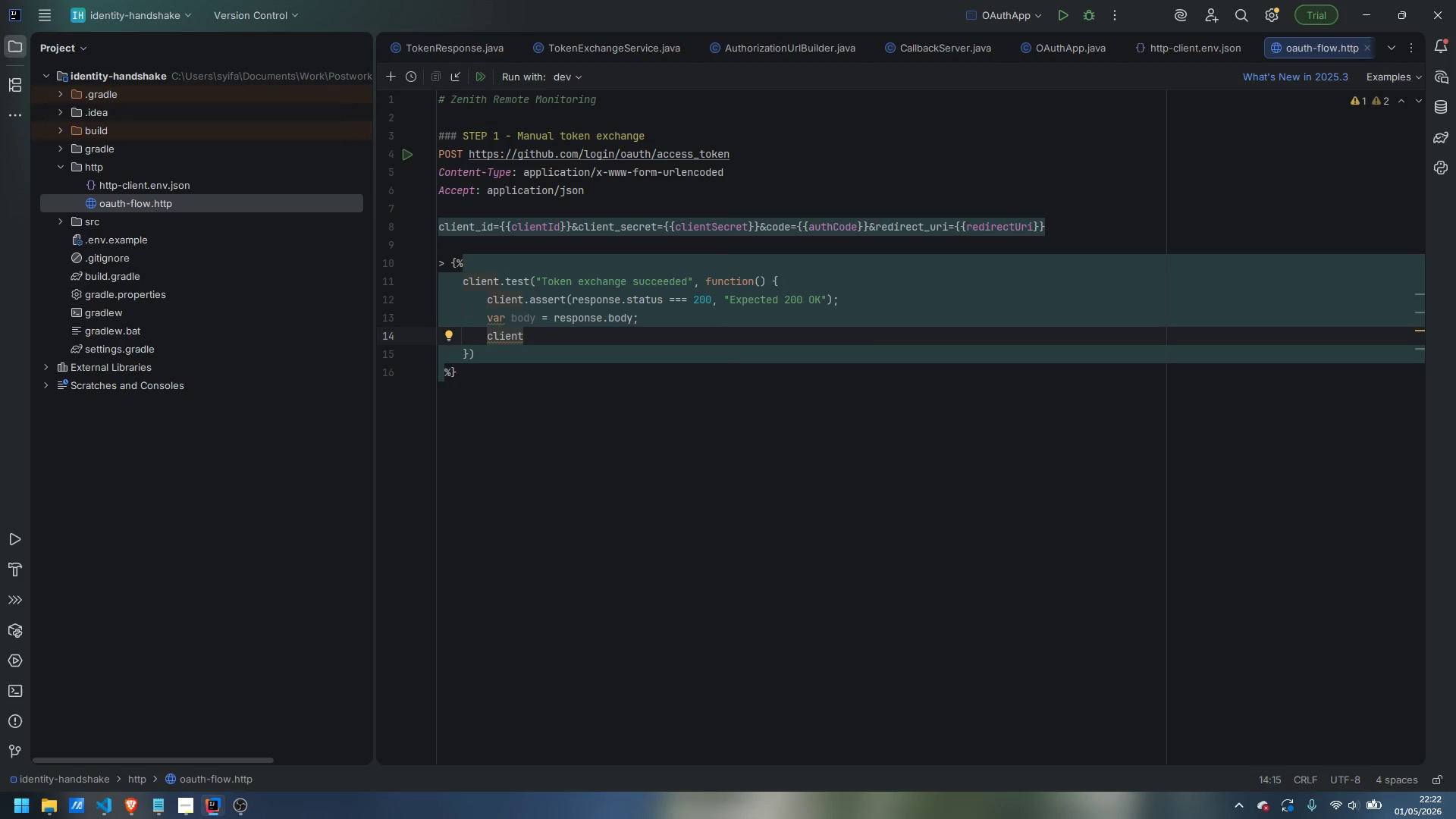 
wait(6.59)
 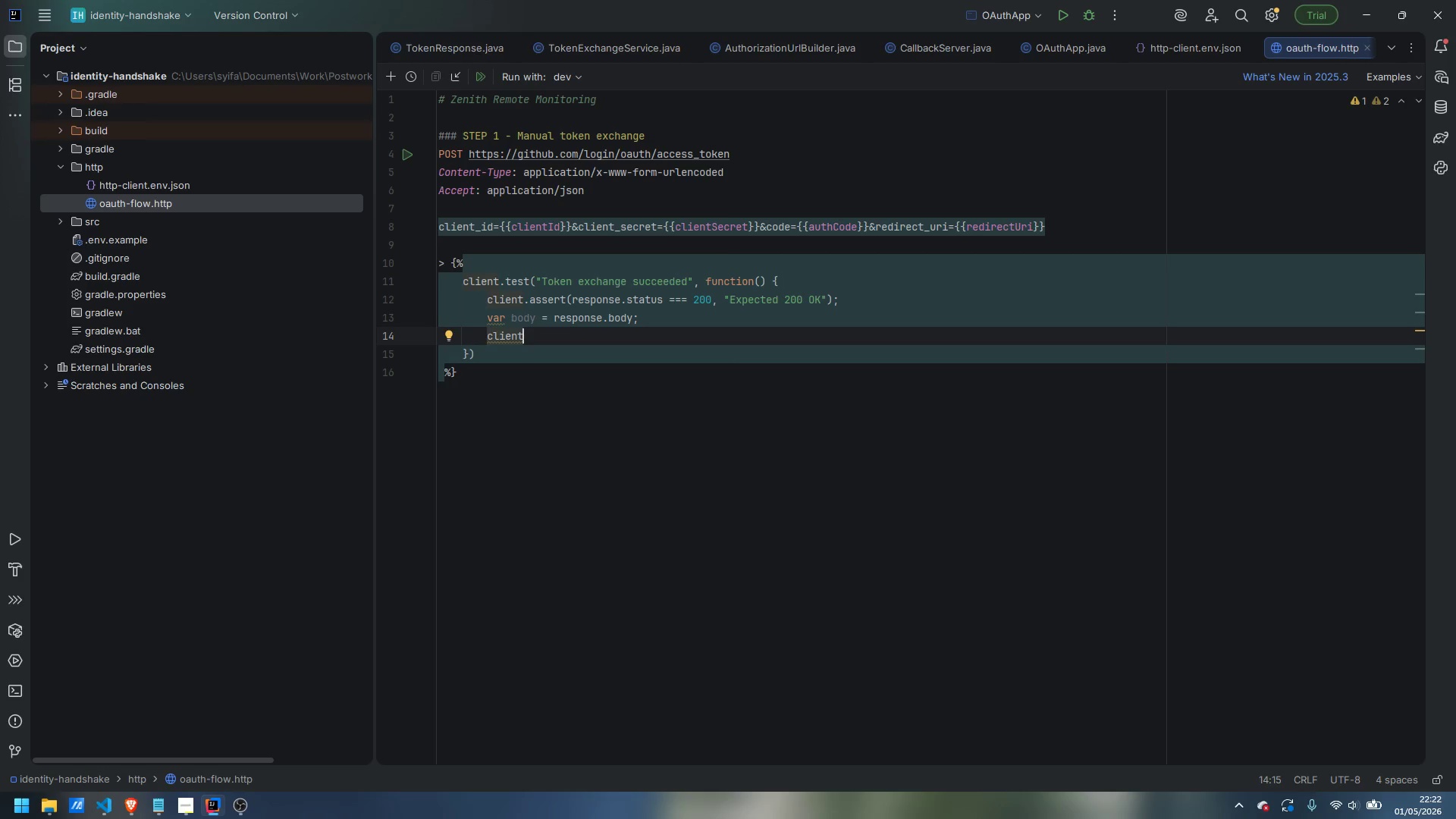 
type(.assert(!body.error, "Response contains error: )
 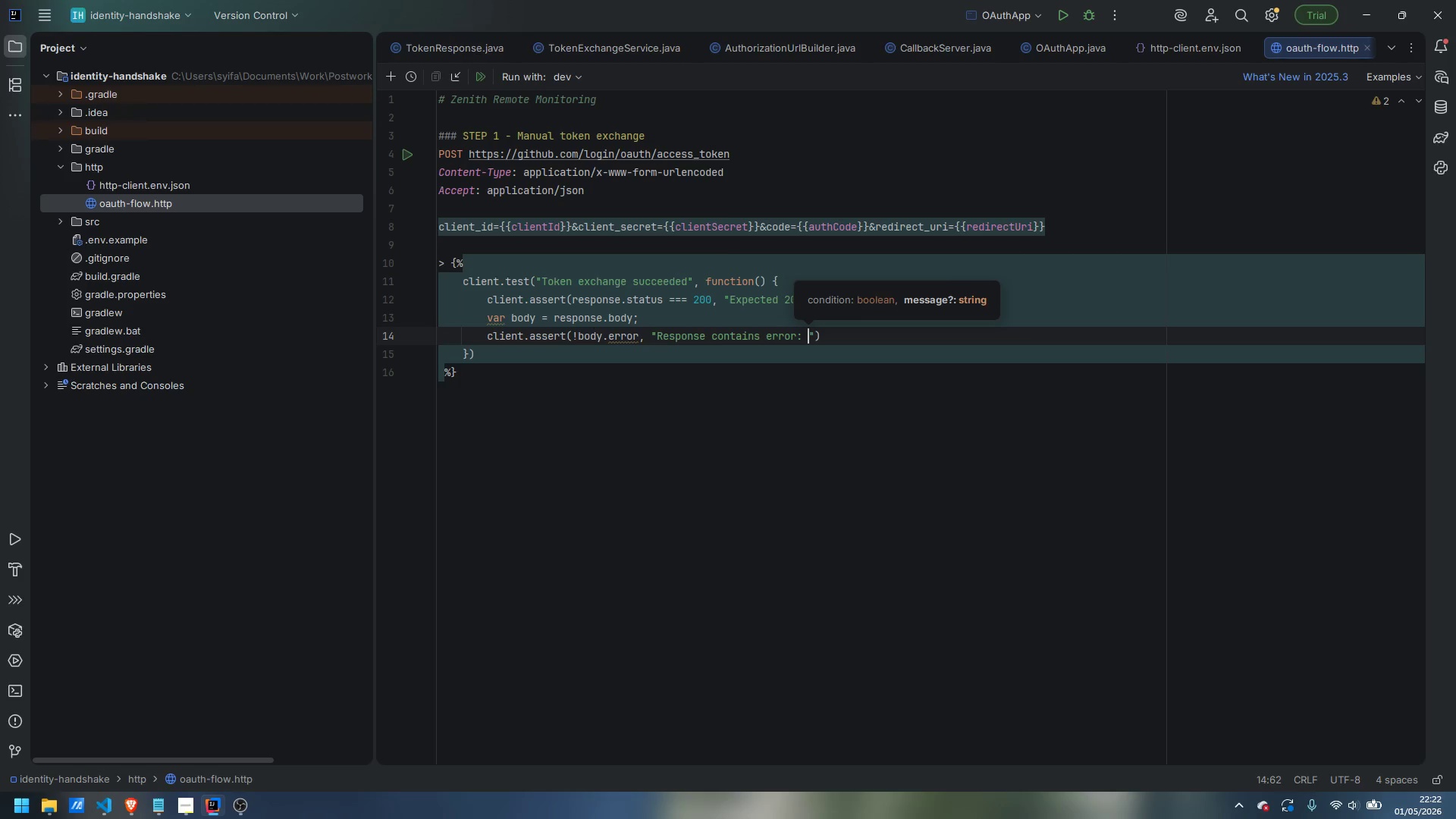 
key(ArrowRight)
 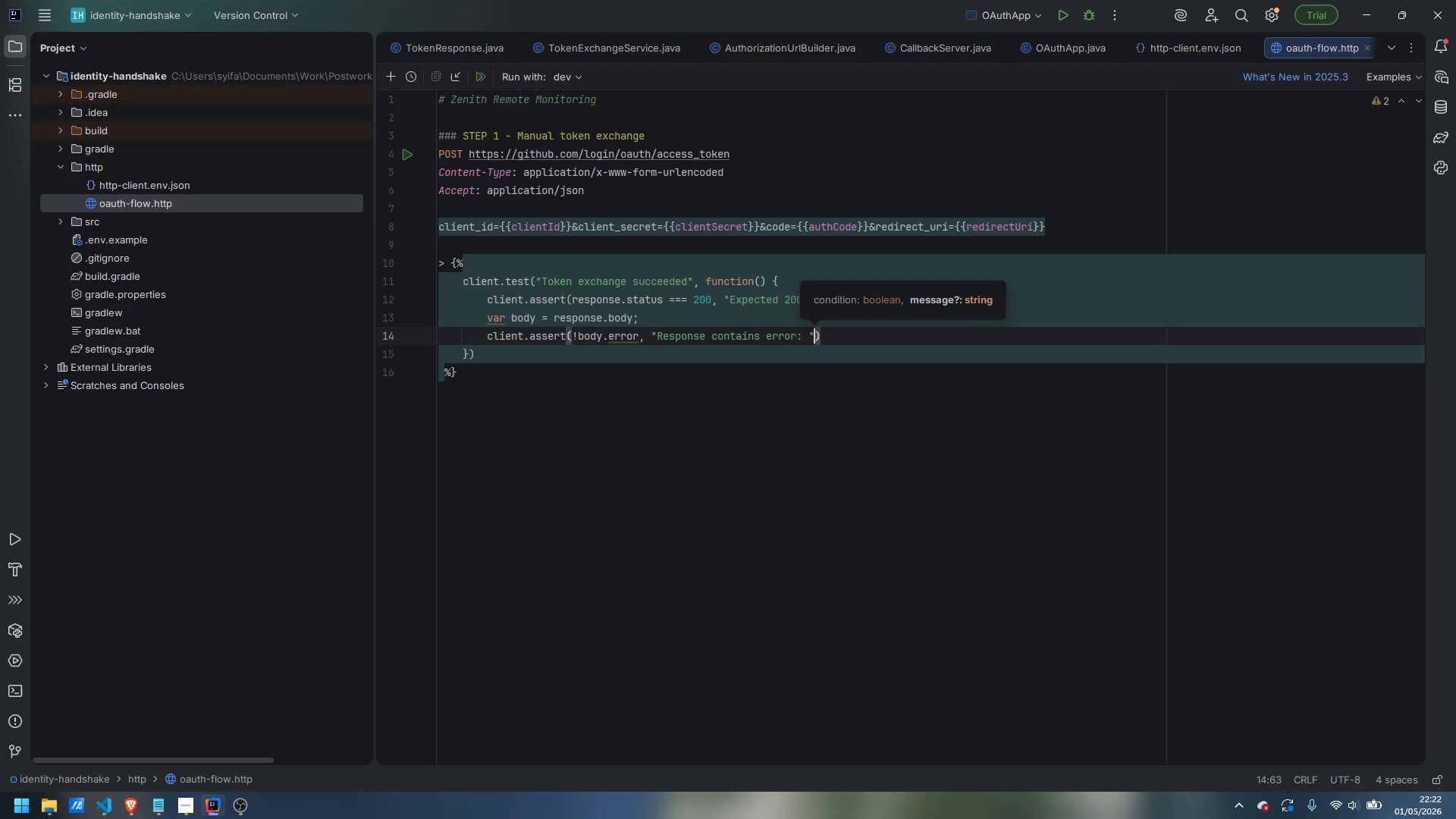 
type( + body.error)
 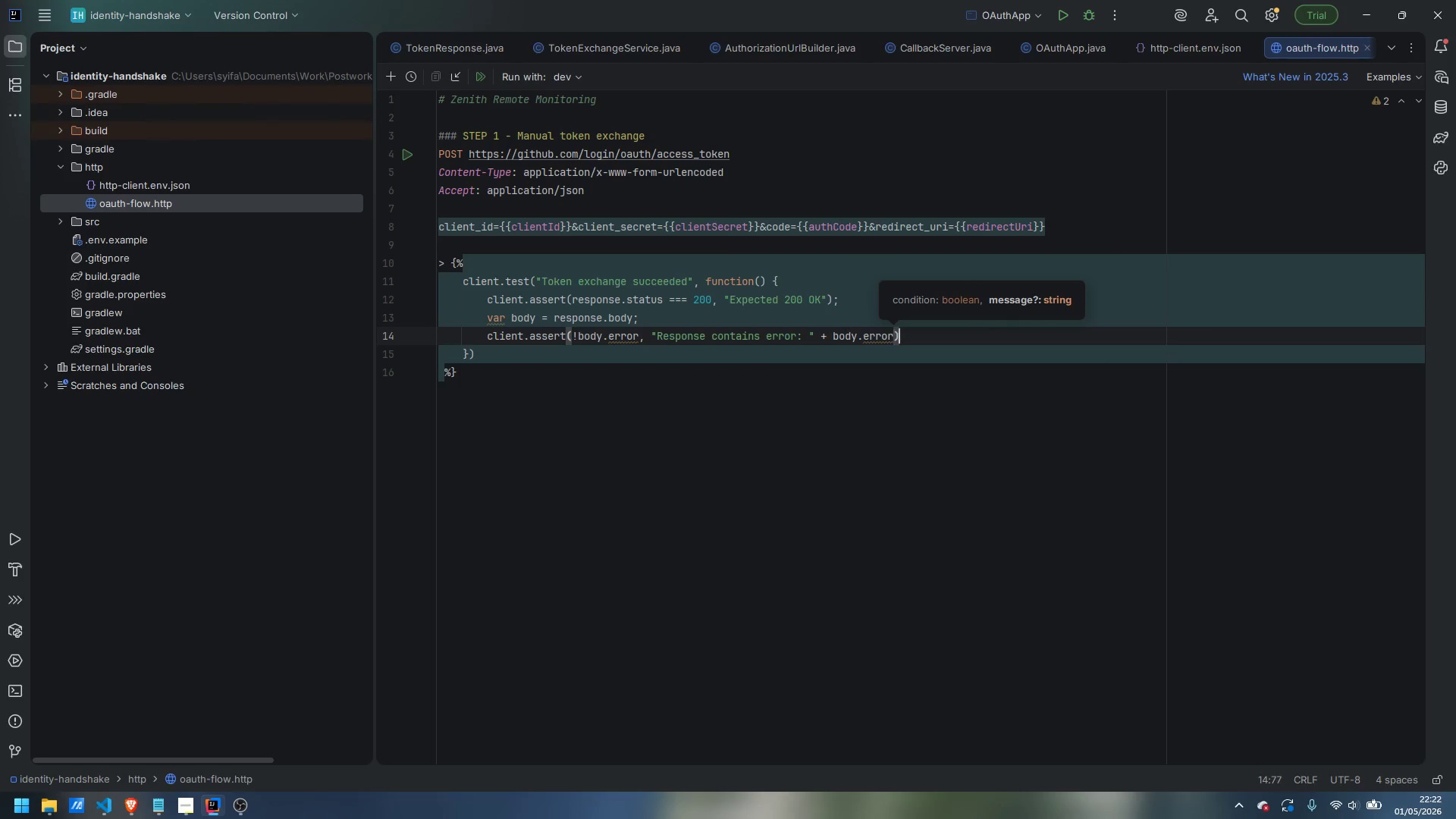 
 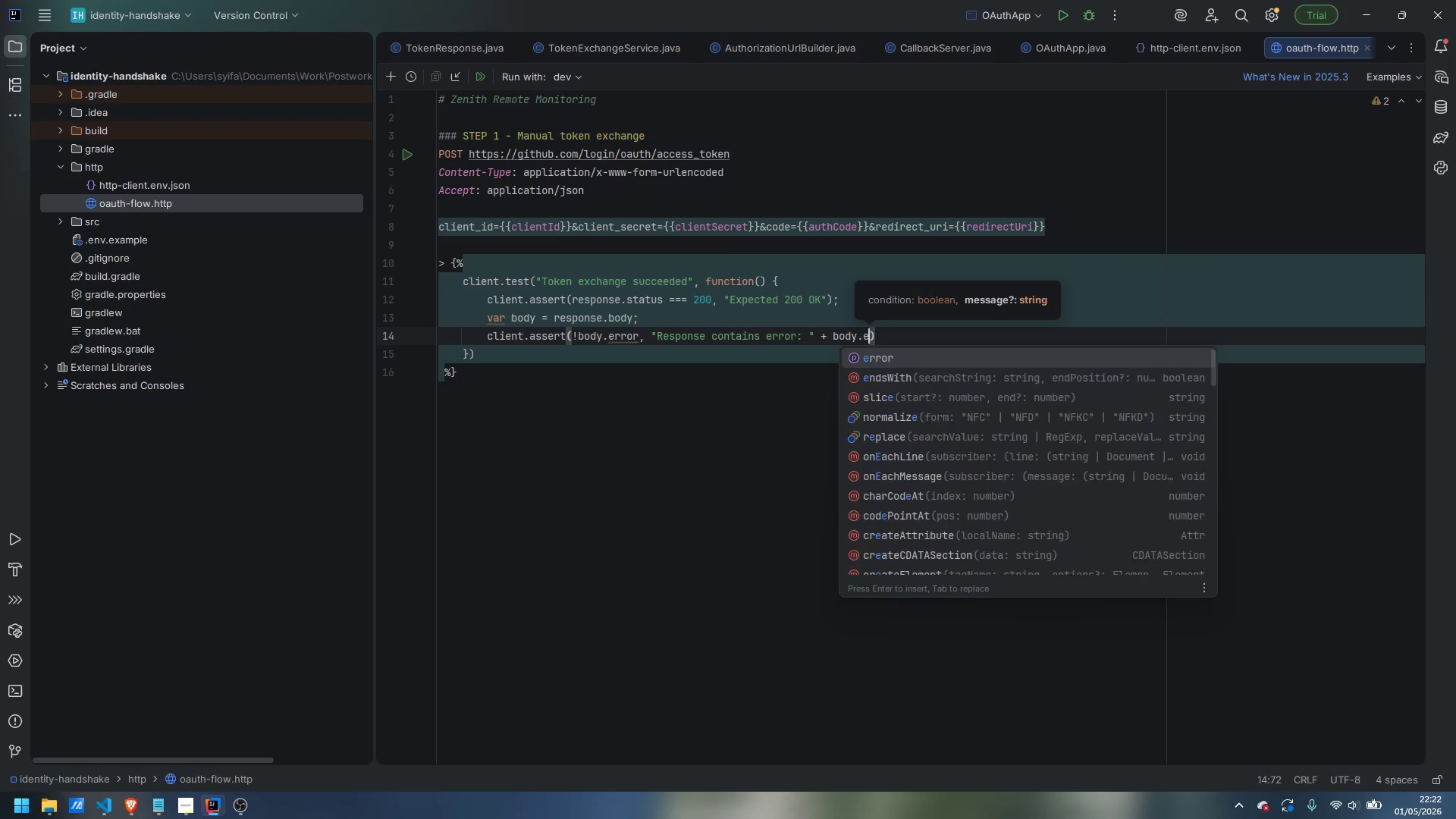 
key(ArrowRight)
 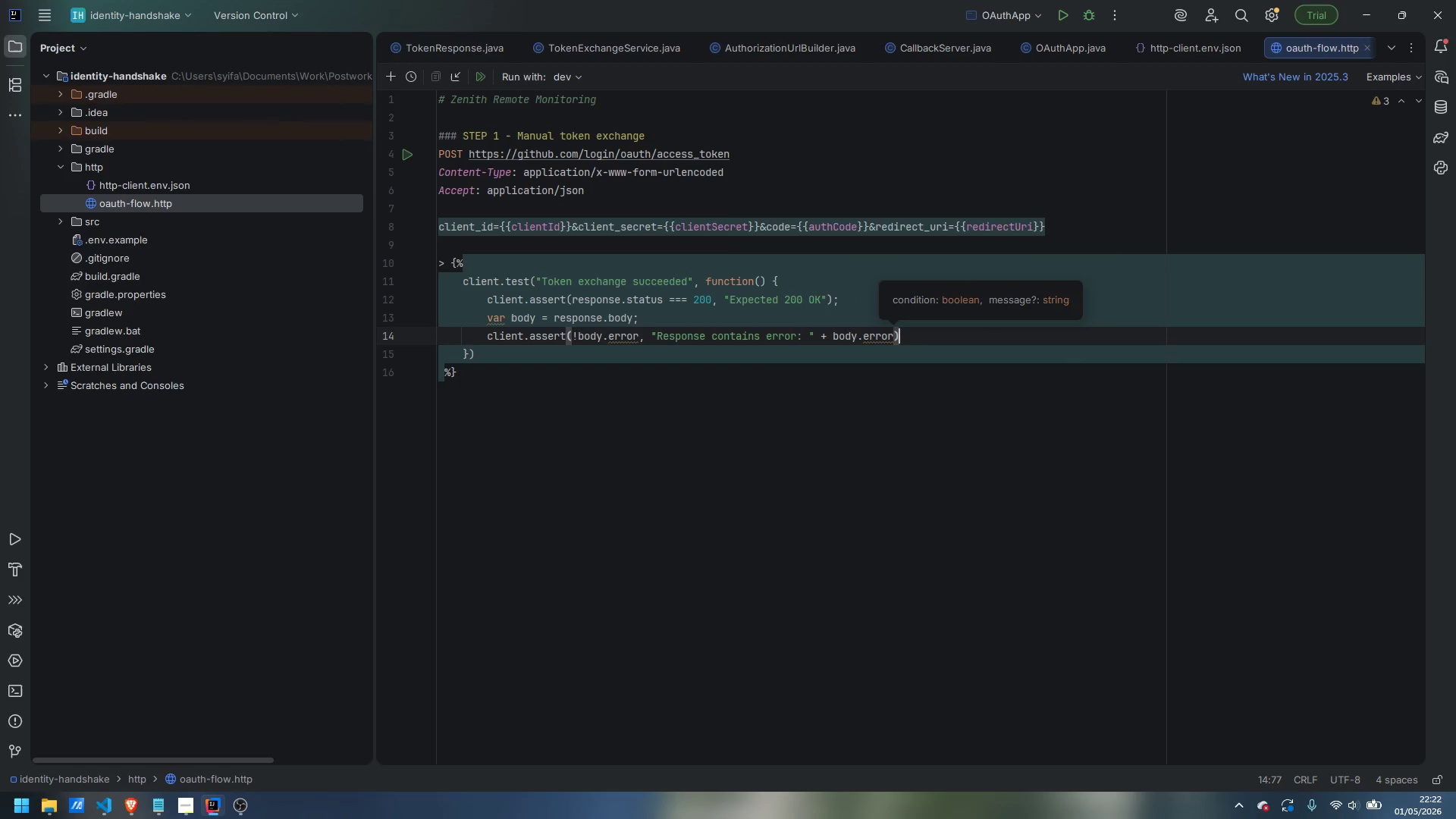 
key(Semicolon)
 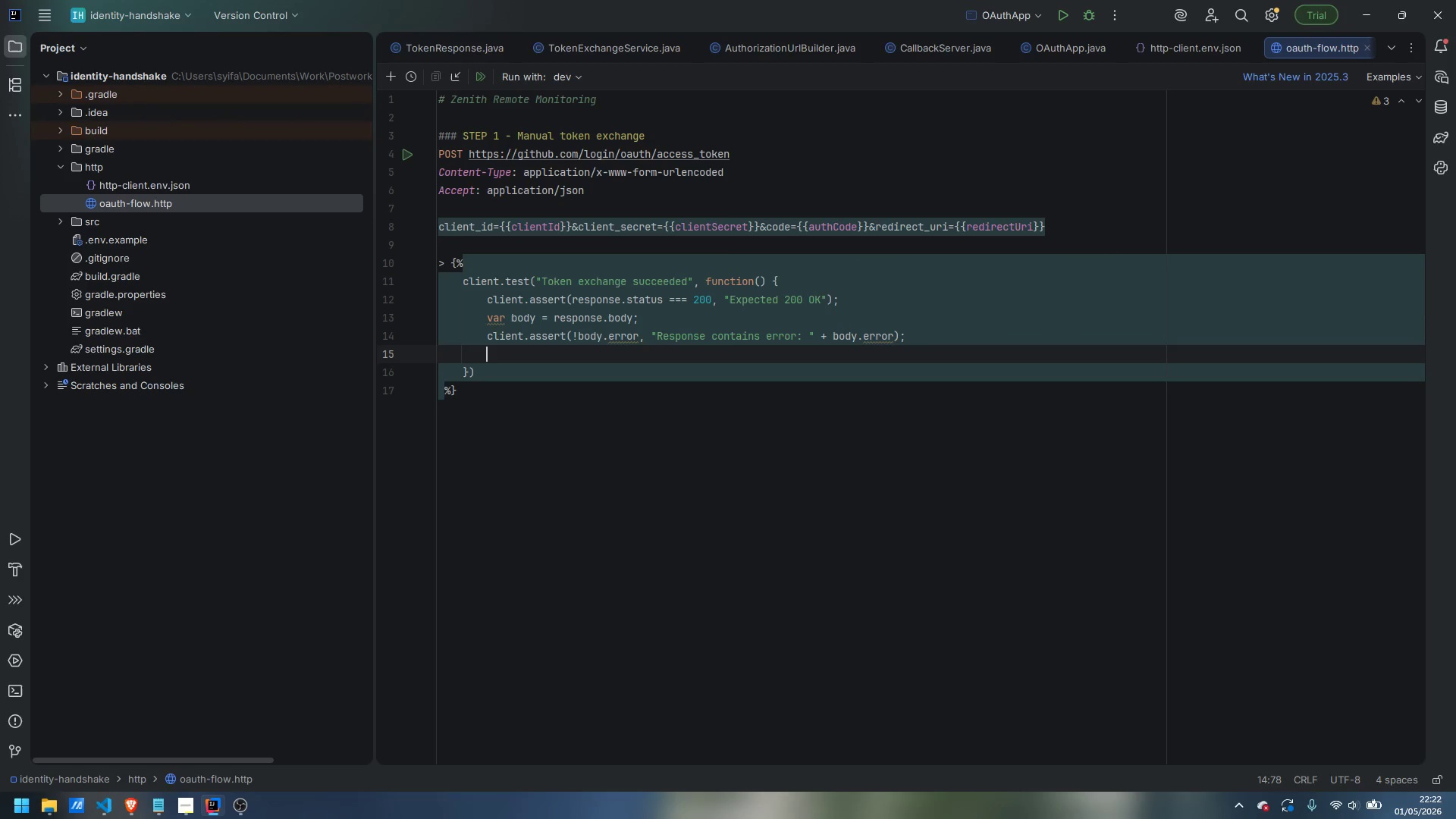 
key(Enter)
 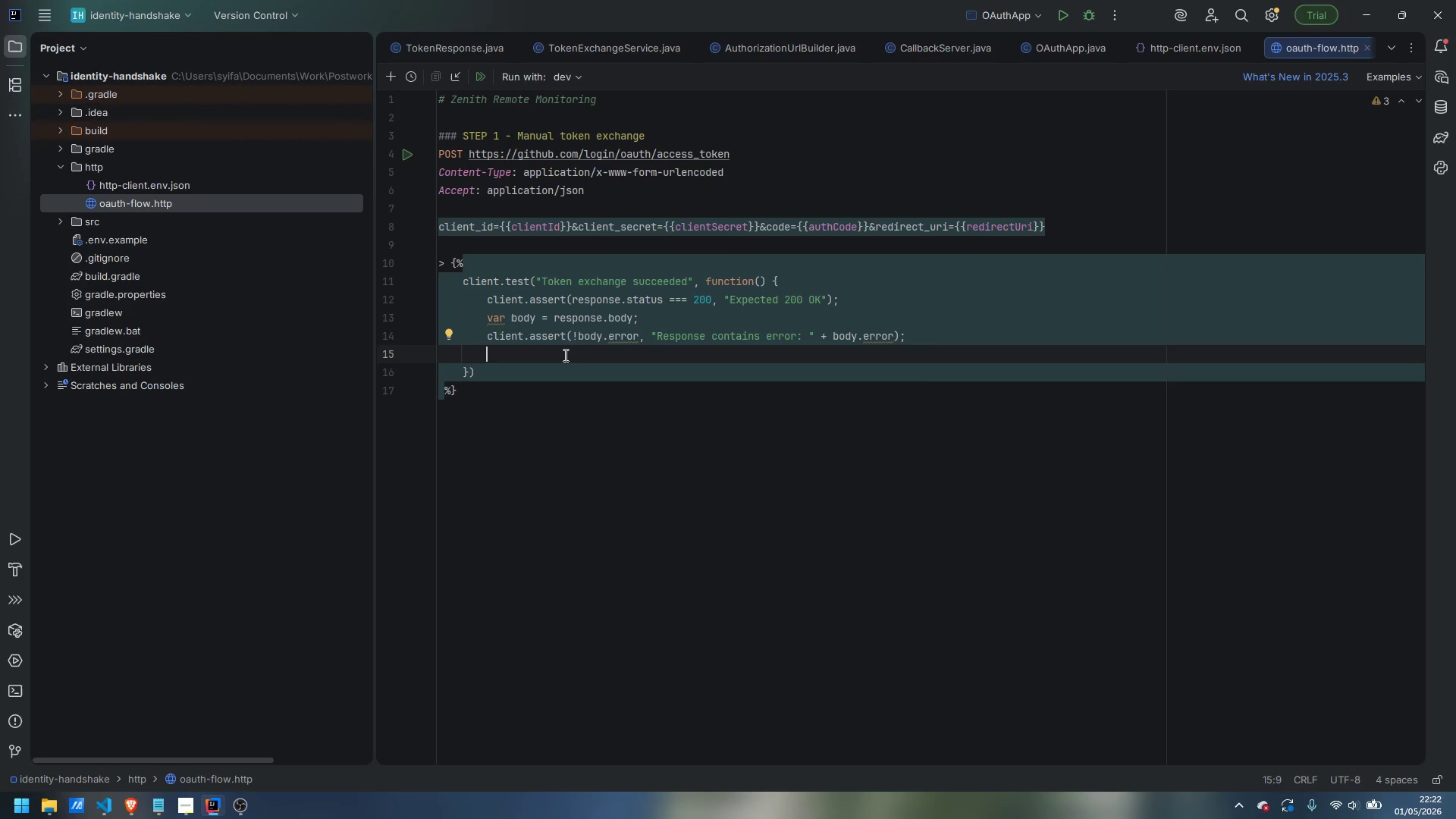 
wait(25.11)
 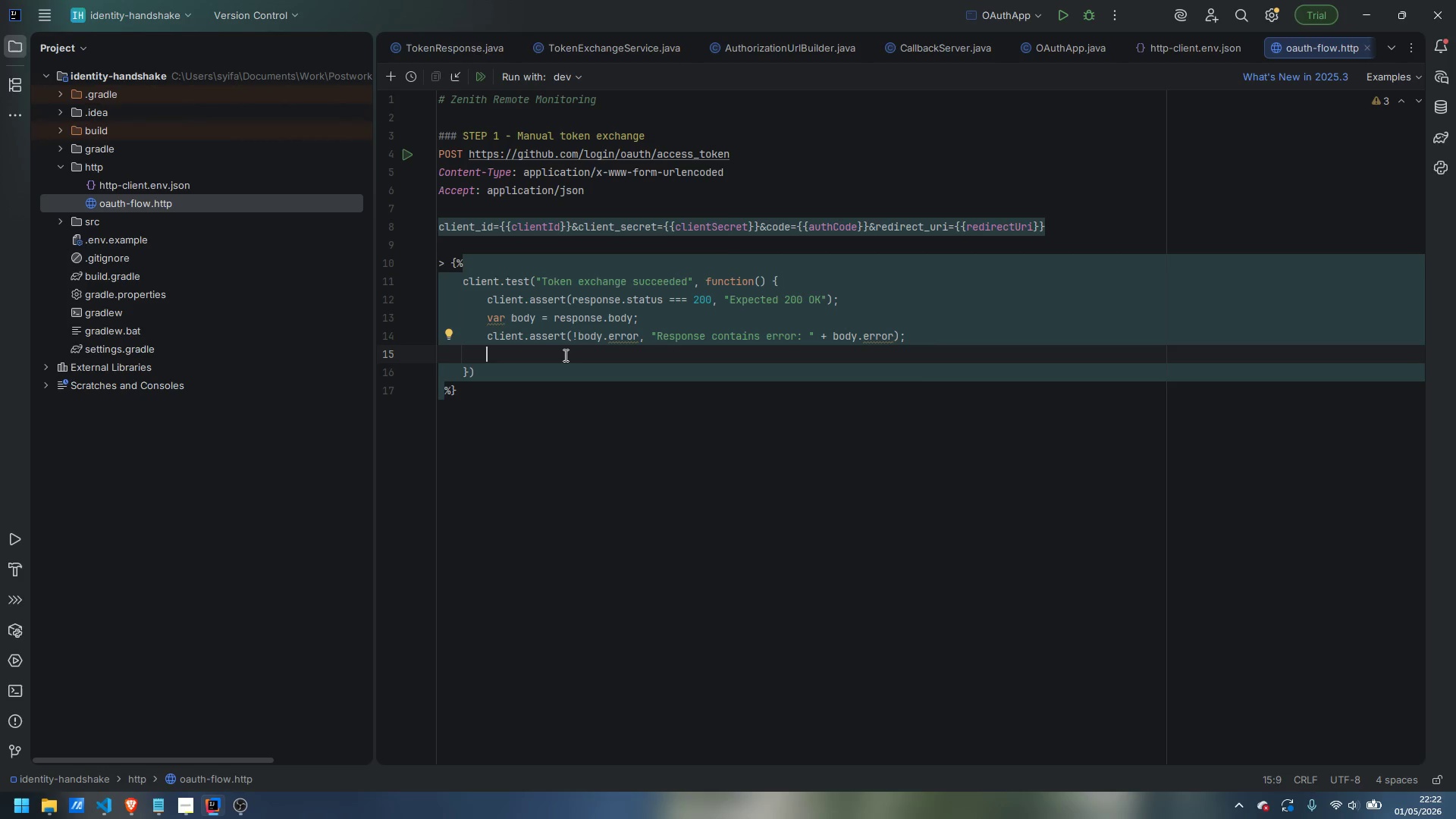 
type(client.assert(body.access_token, "No access_token in response)
 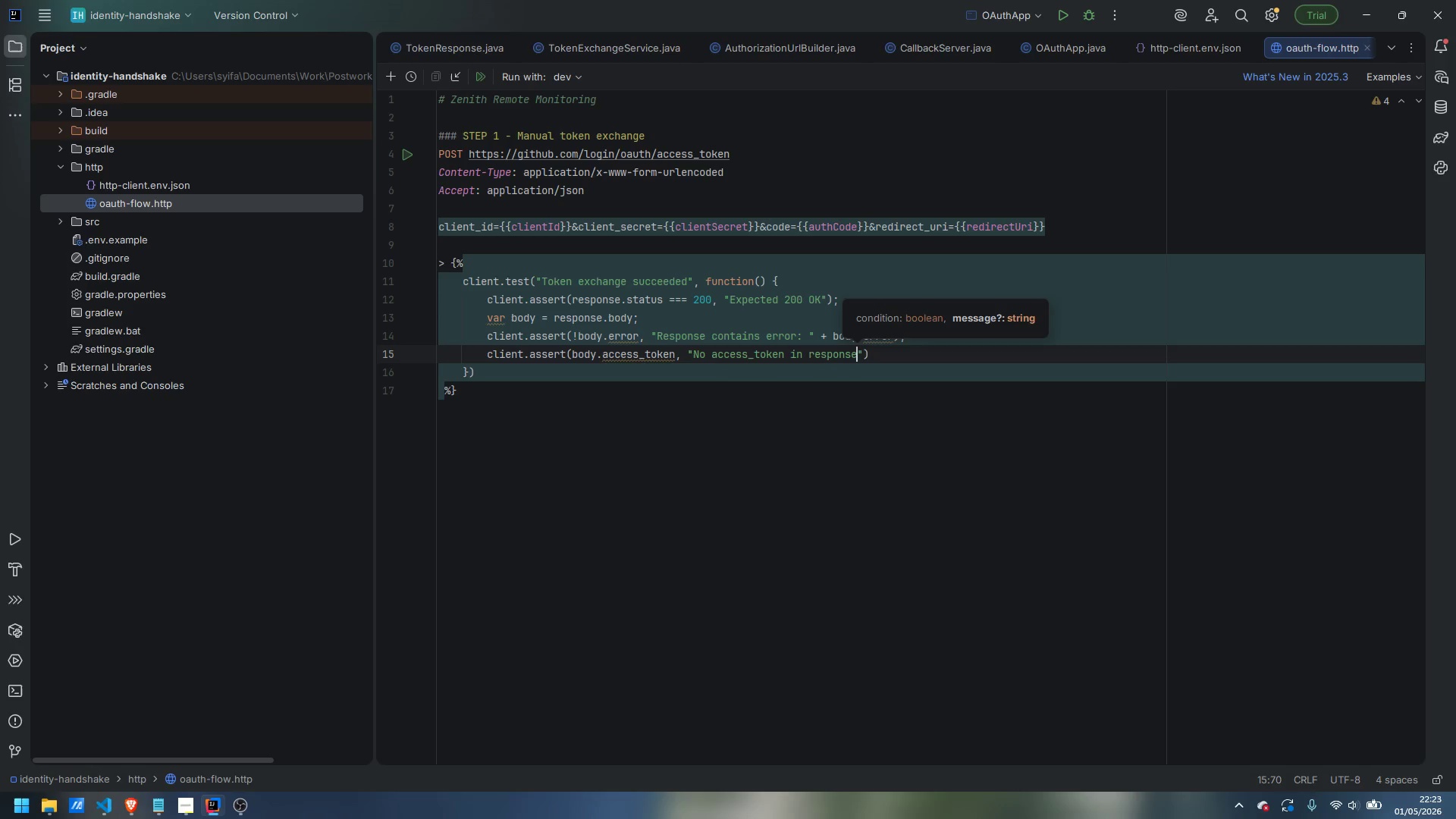 
key(ArrowRight)
 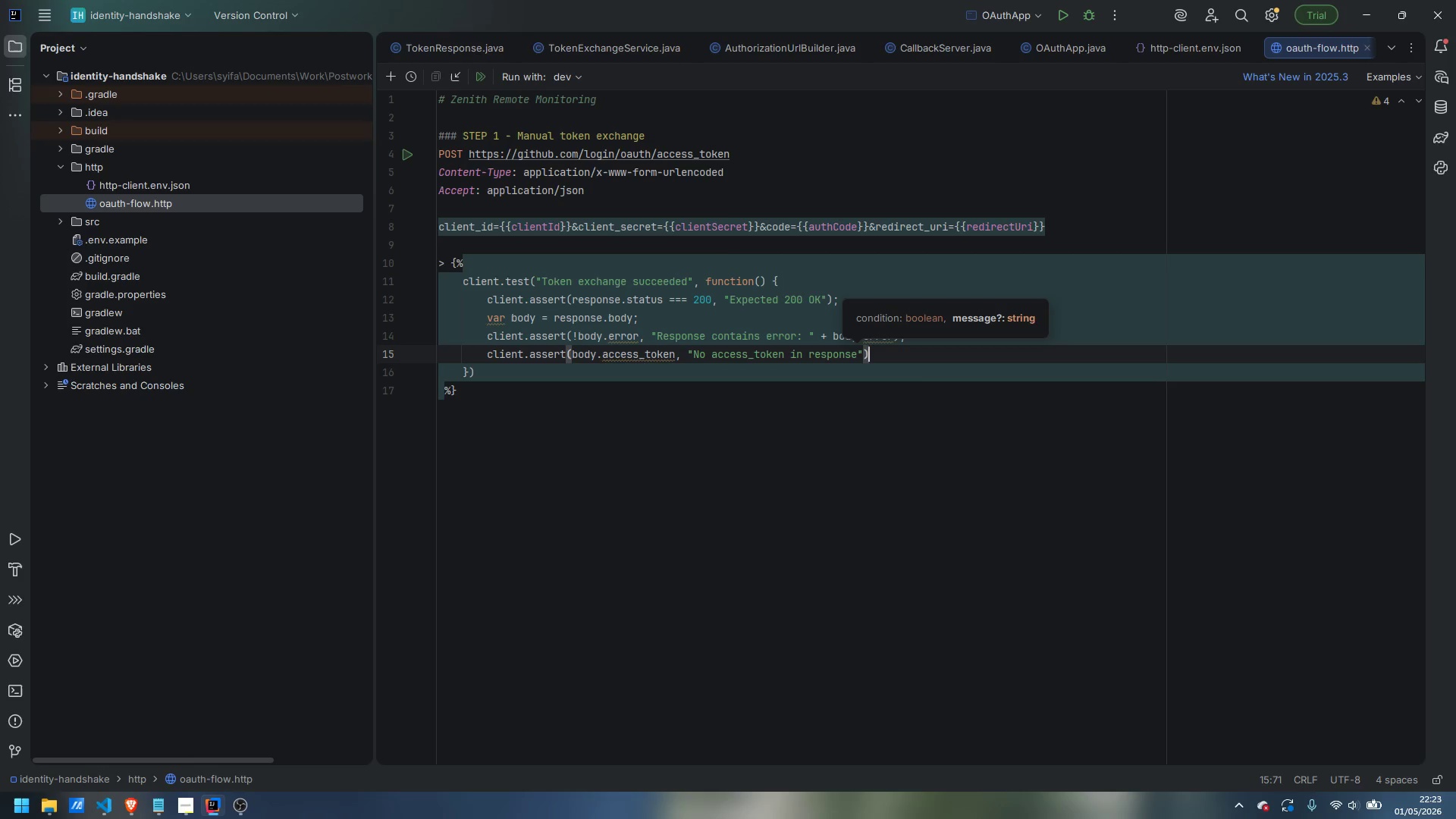 
key(ArrowRight)
 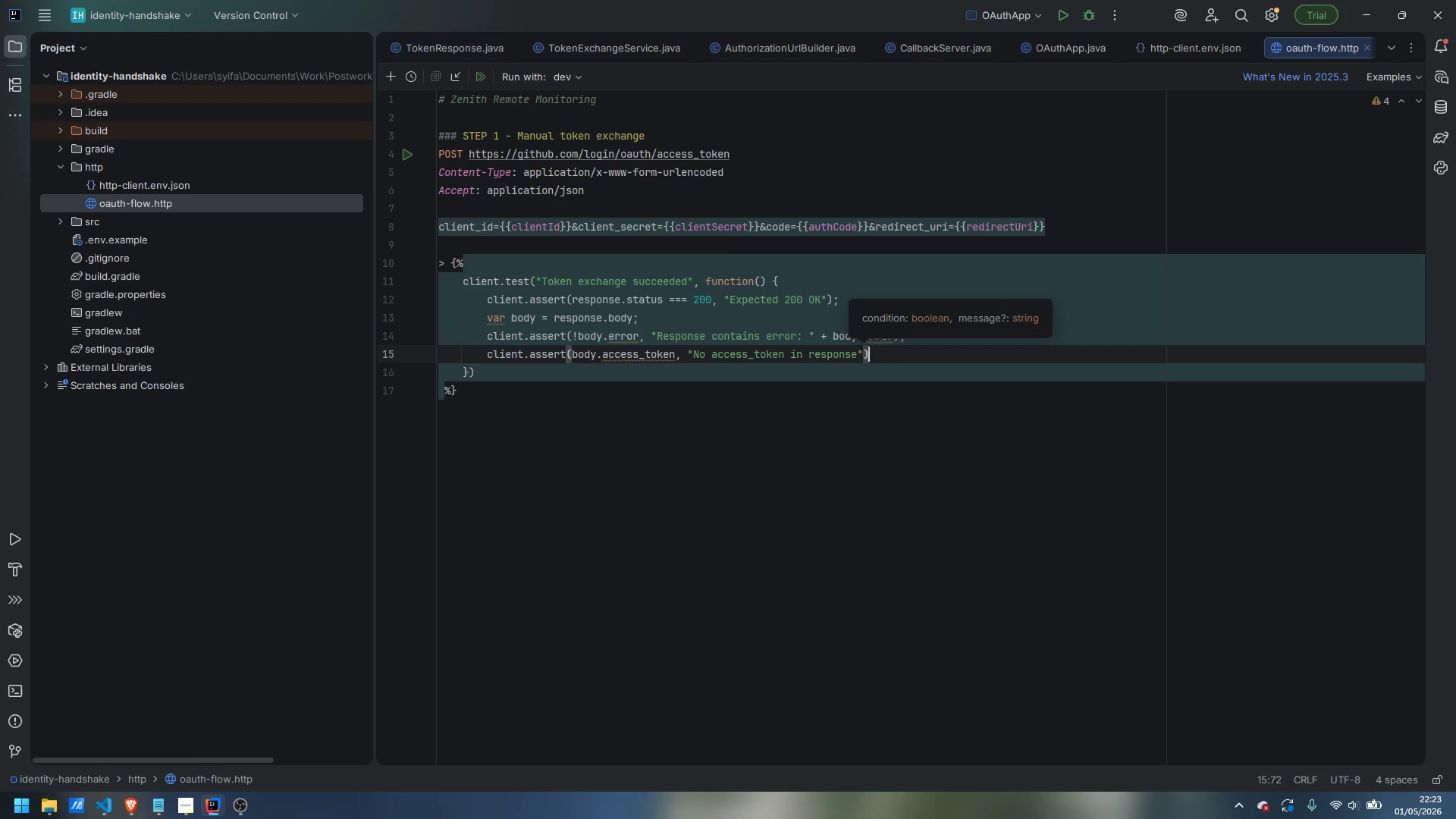 
key(Semicolon)
 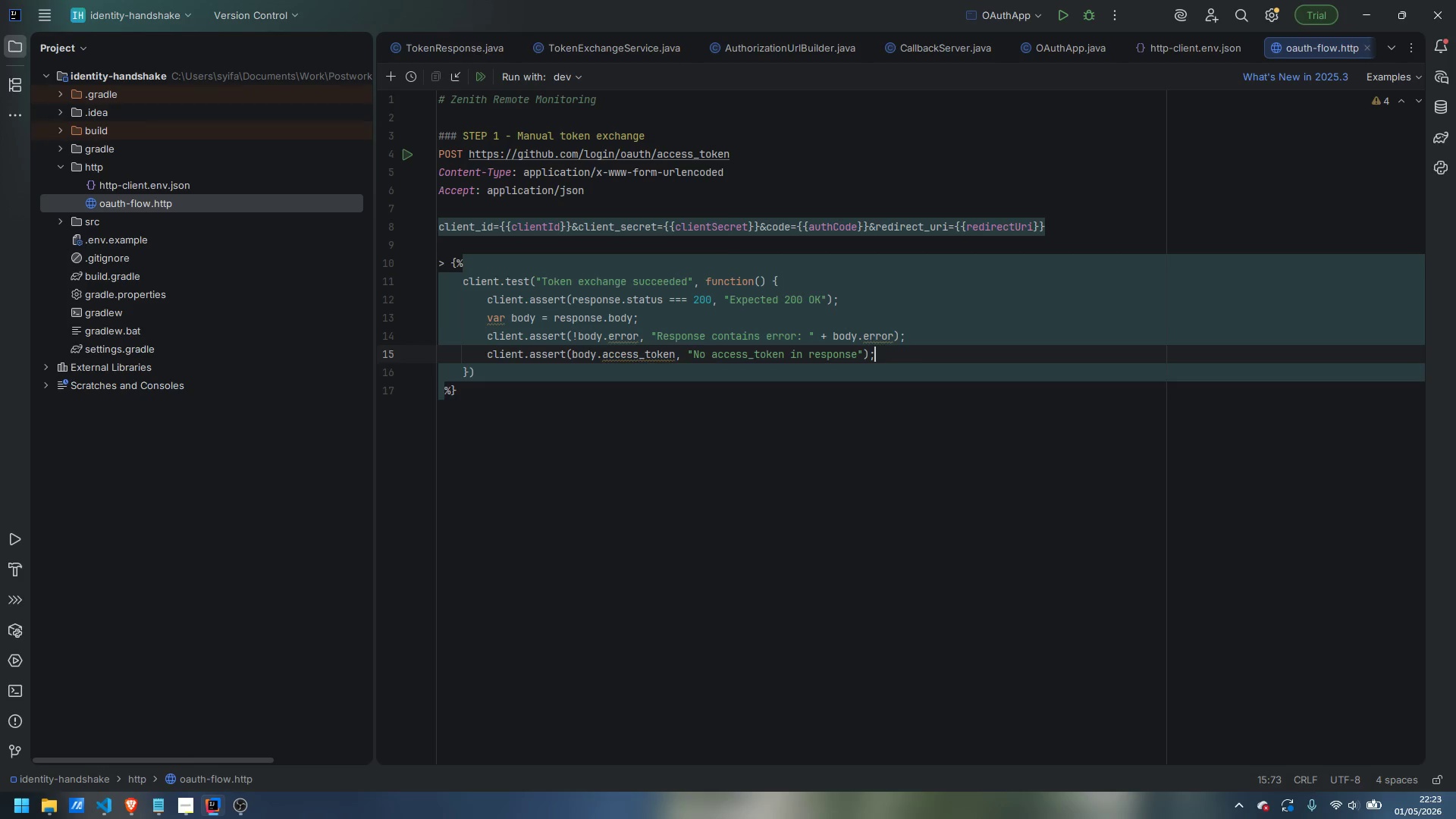 
key(Enter)
 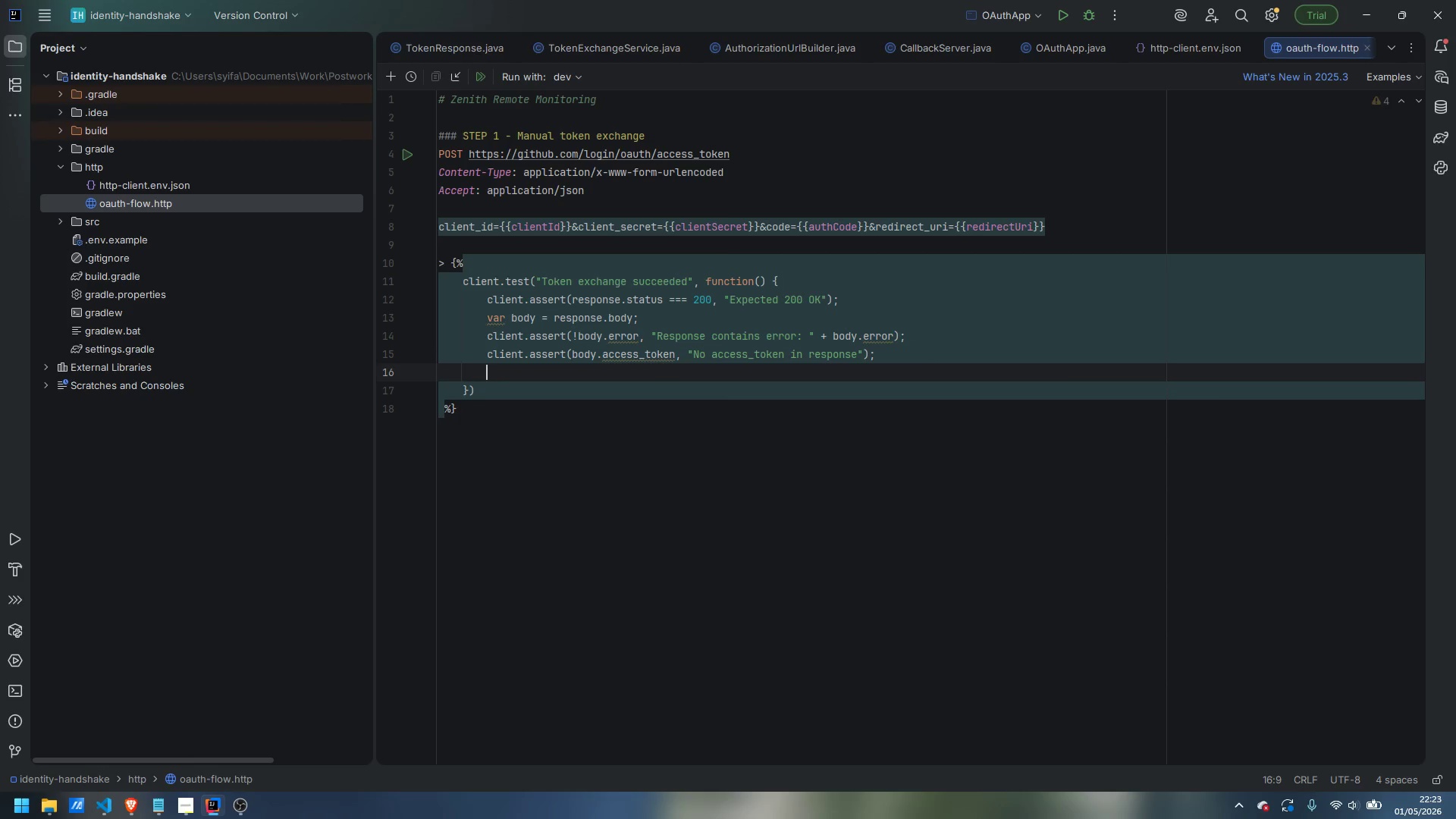 
type(client.log("Access token)
 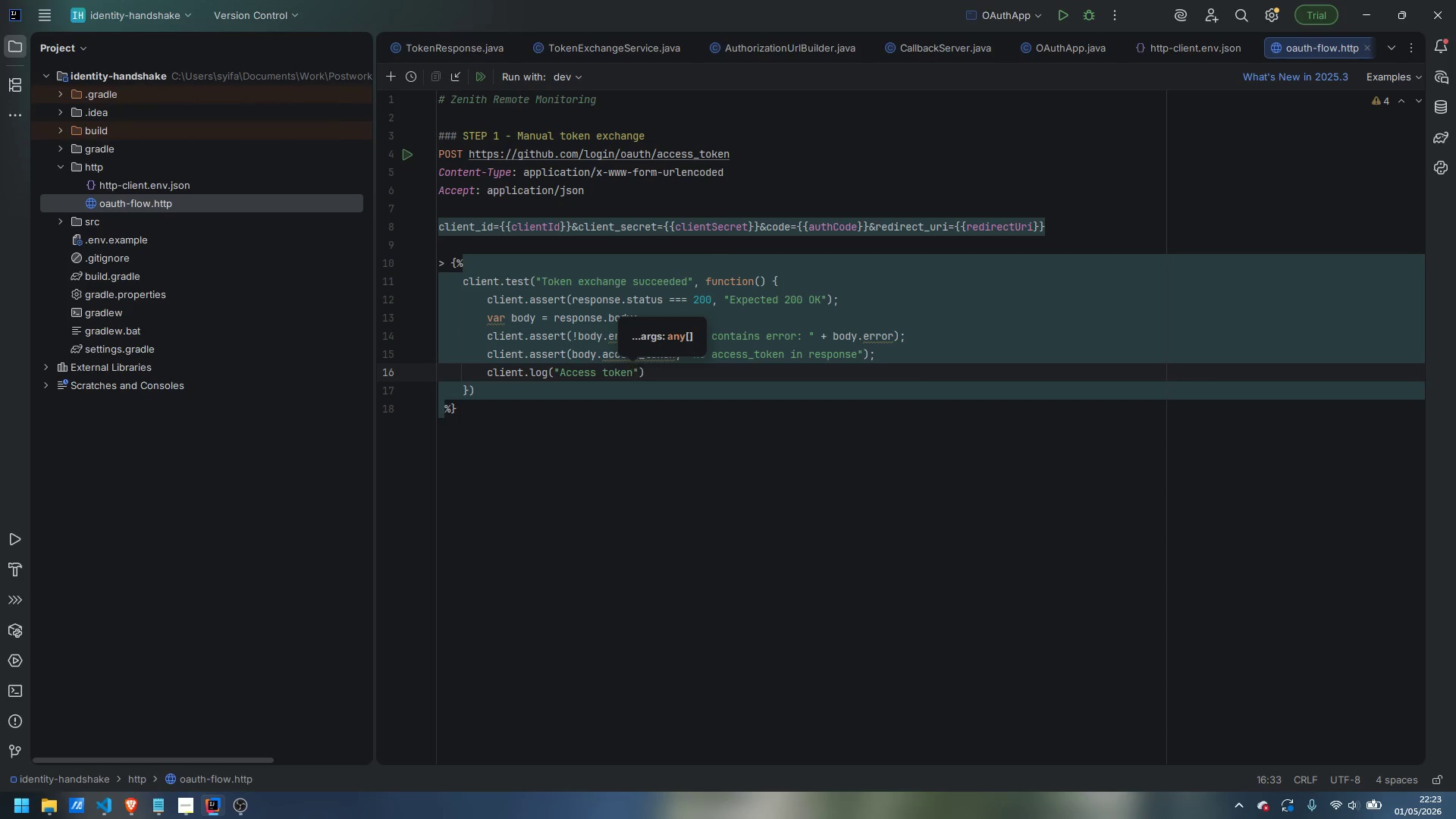 
 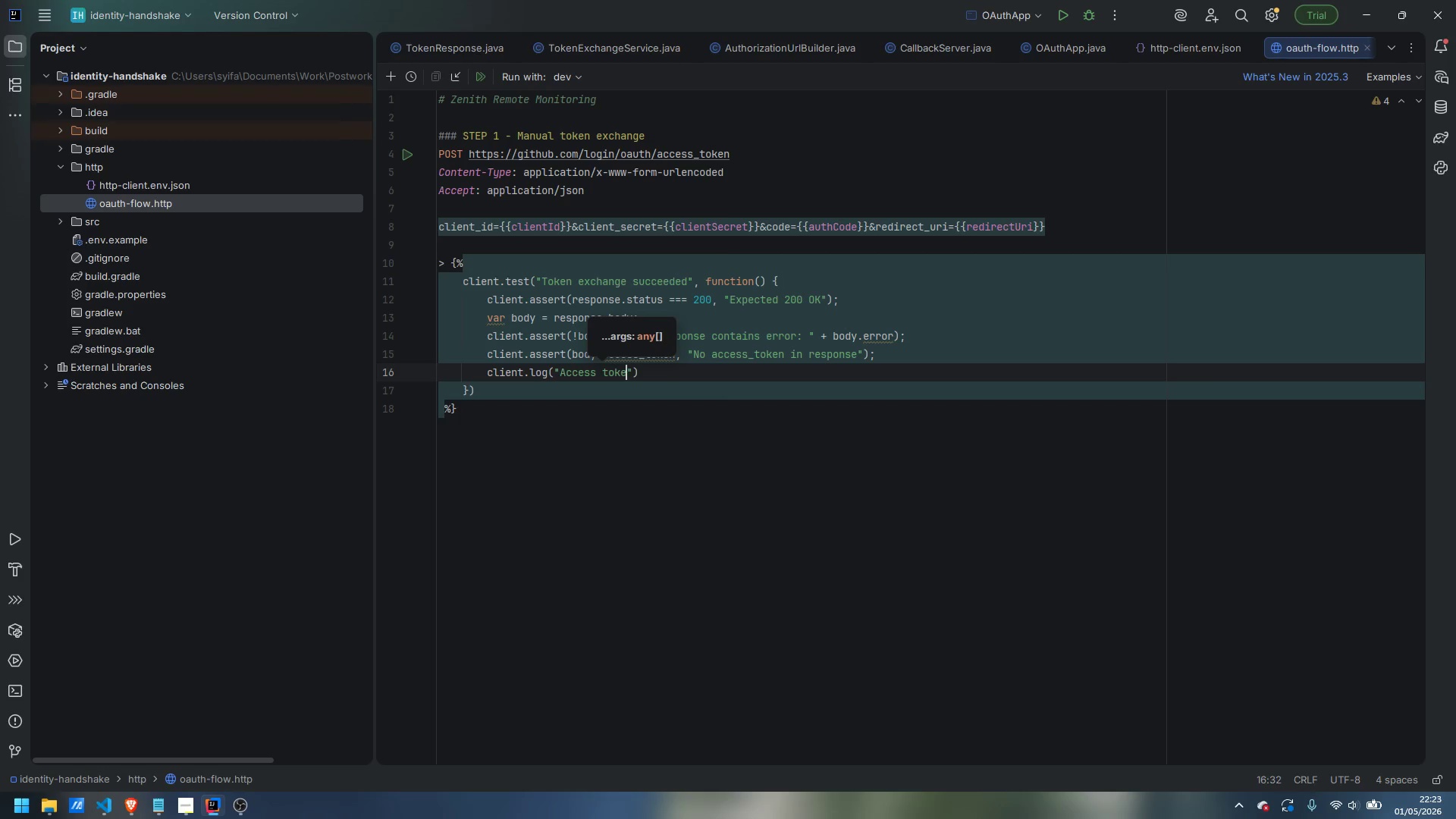 
key(Control+ControlLeft)
 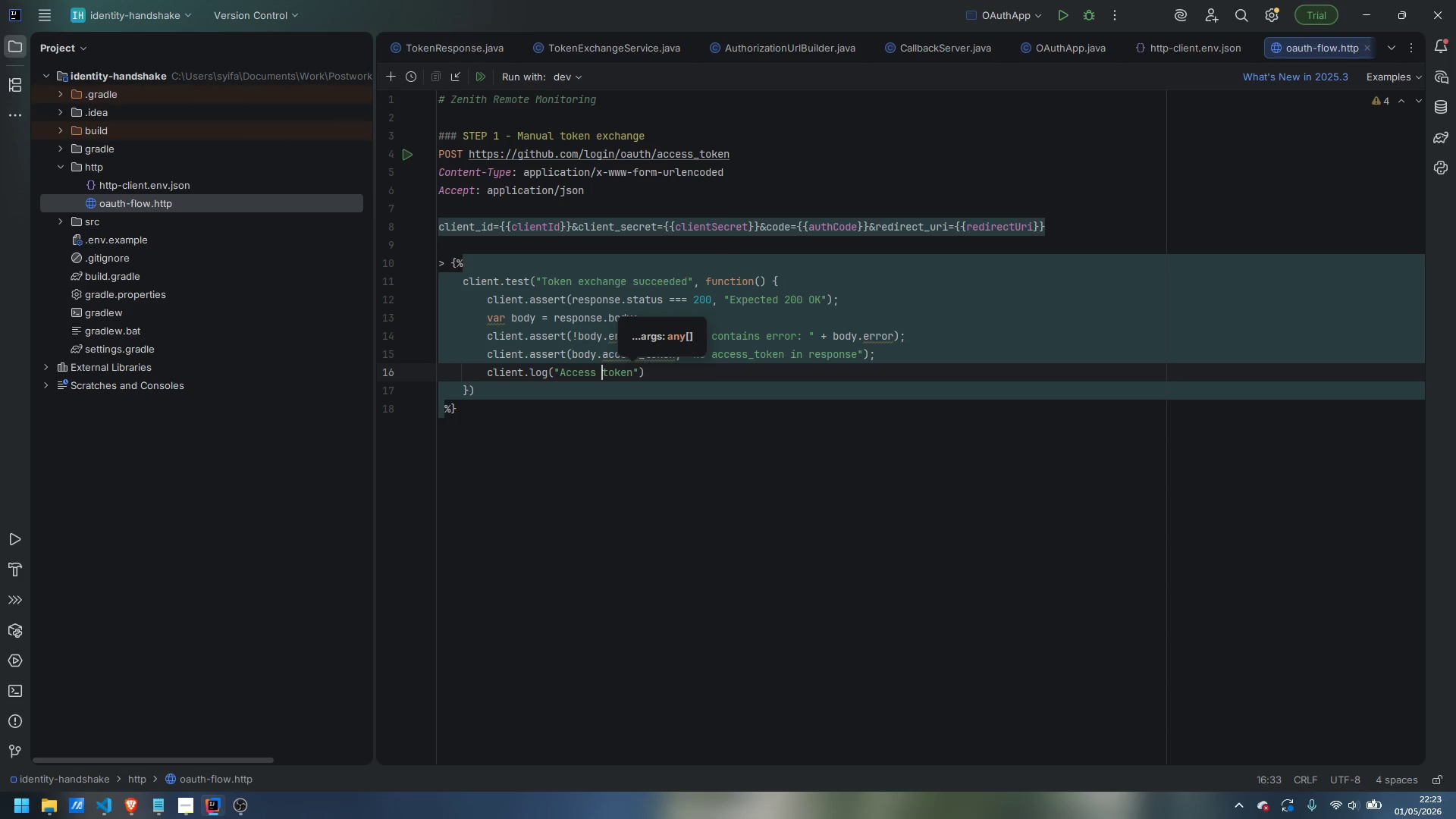 
key(Control+ArrowLeft)
 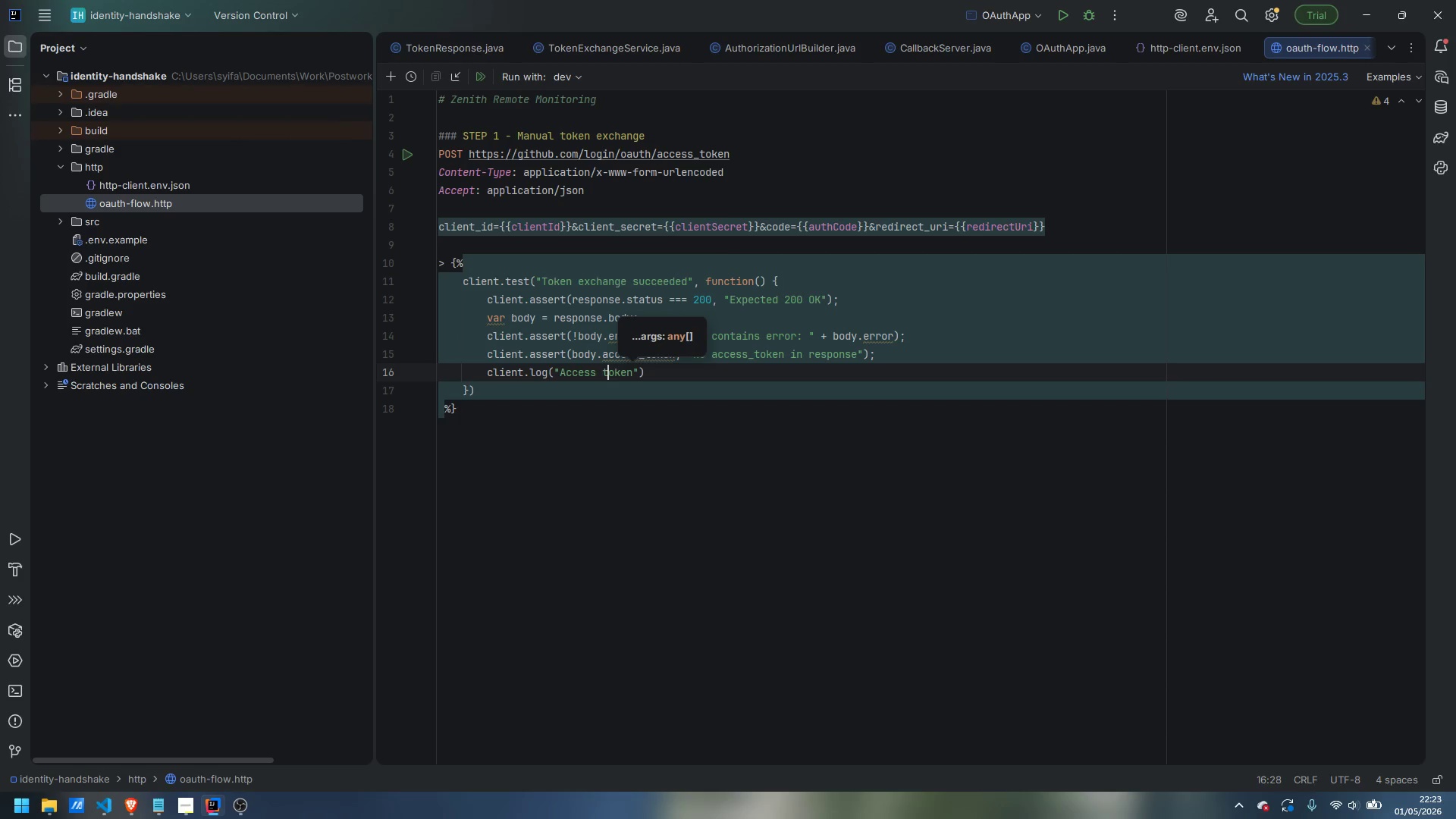 
key(ArrowRight)
 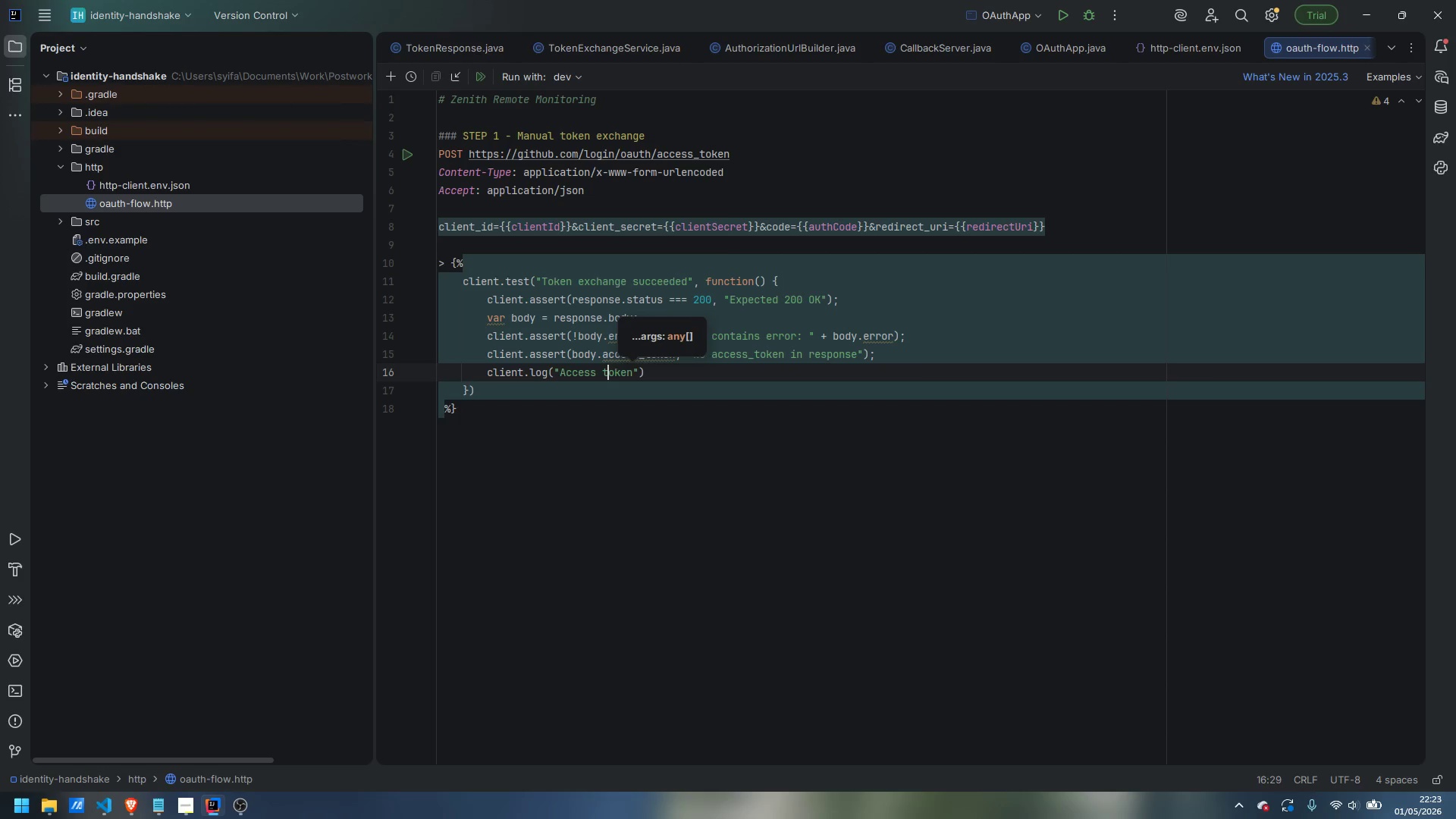 
key(Backspace)
 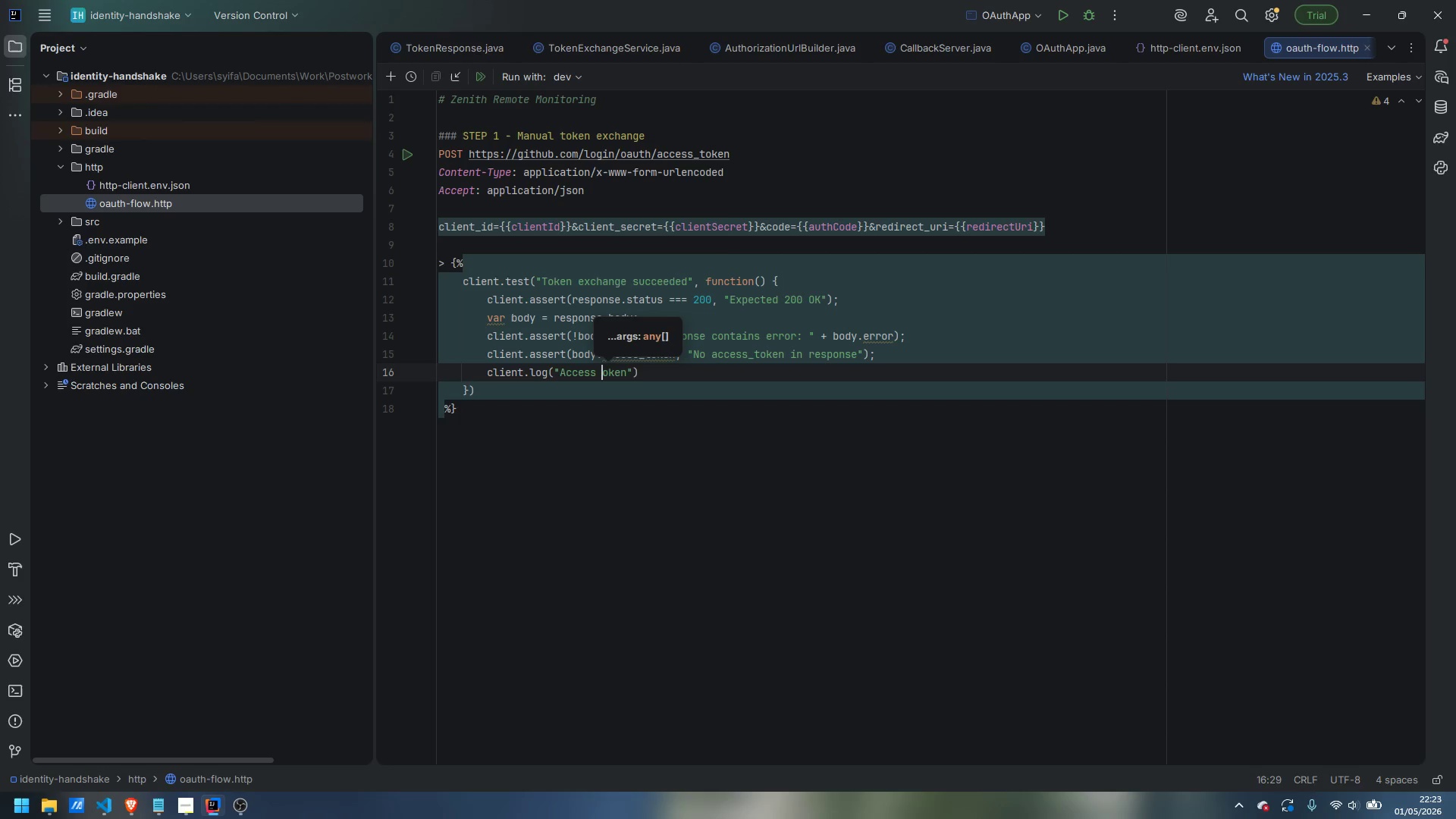 
key(Shift+ShiftLeft)
 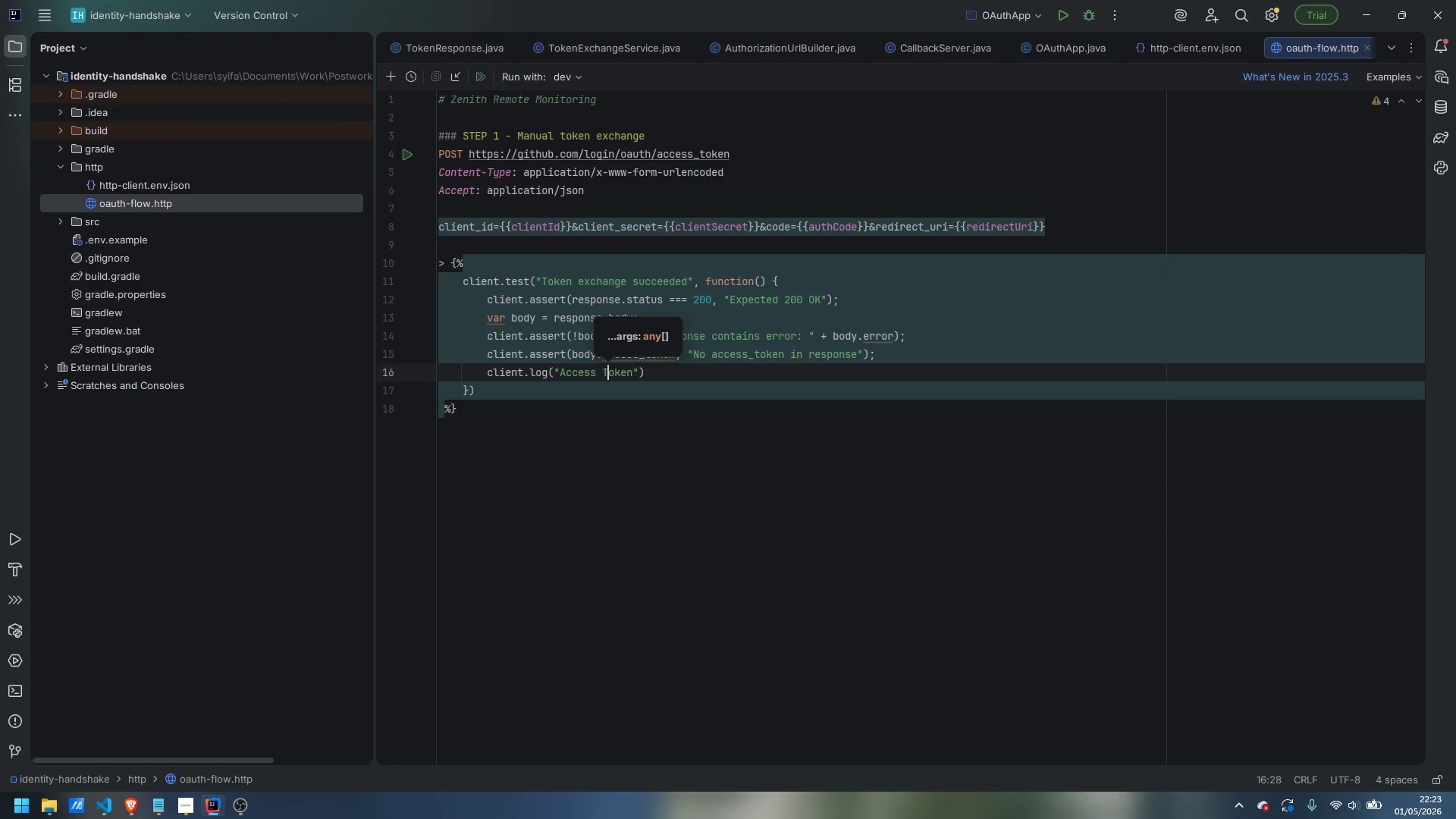 
key(Shift+T)
 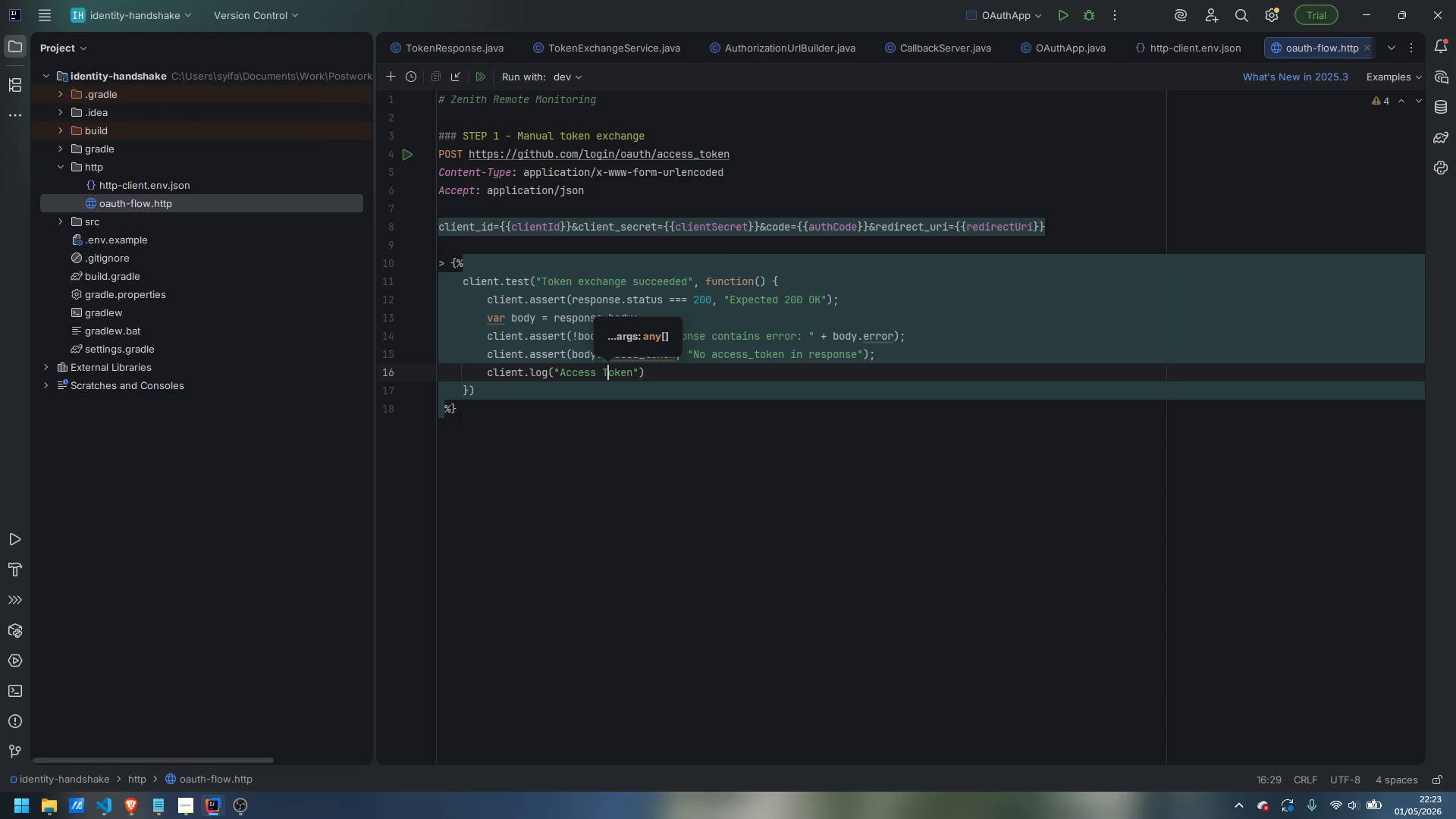 
key(Control+ArrowRight)
 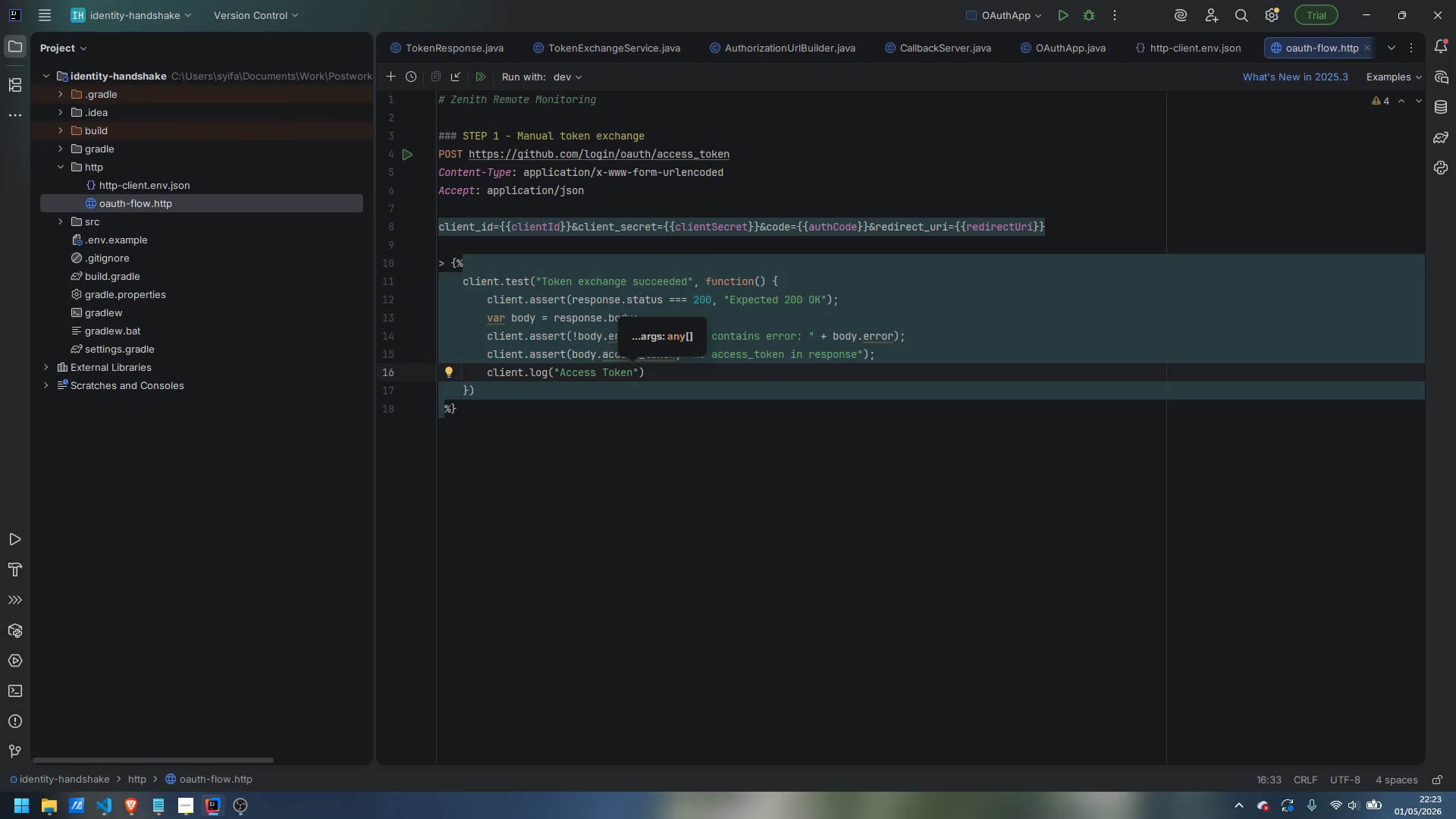 
key(Shift+Semicolon)
 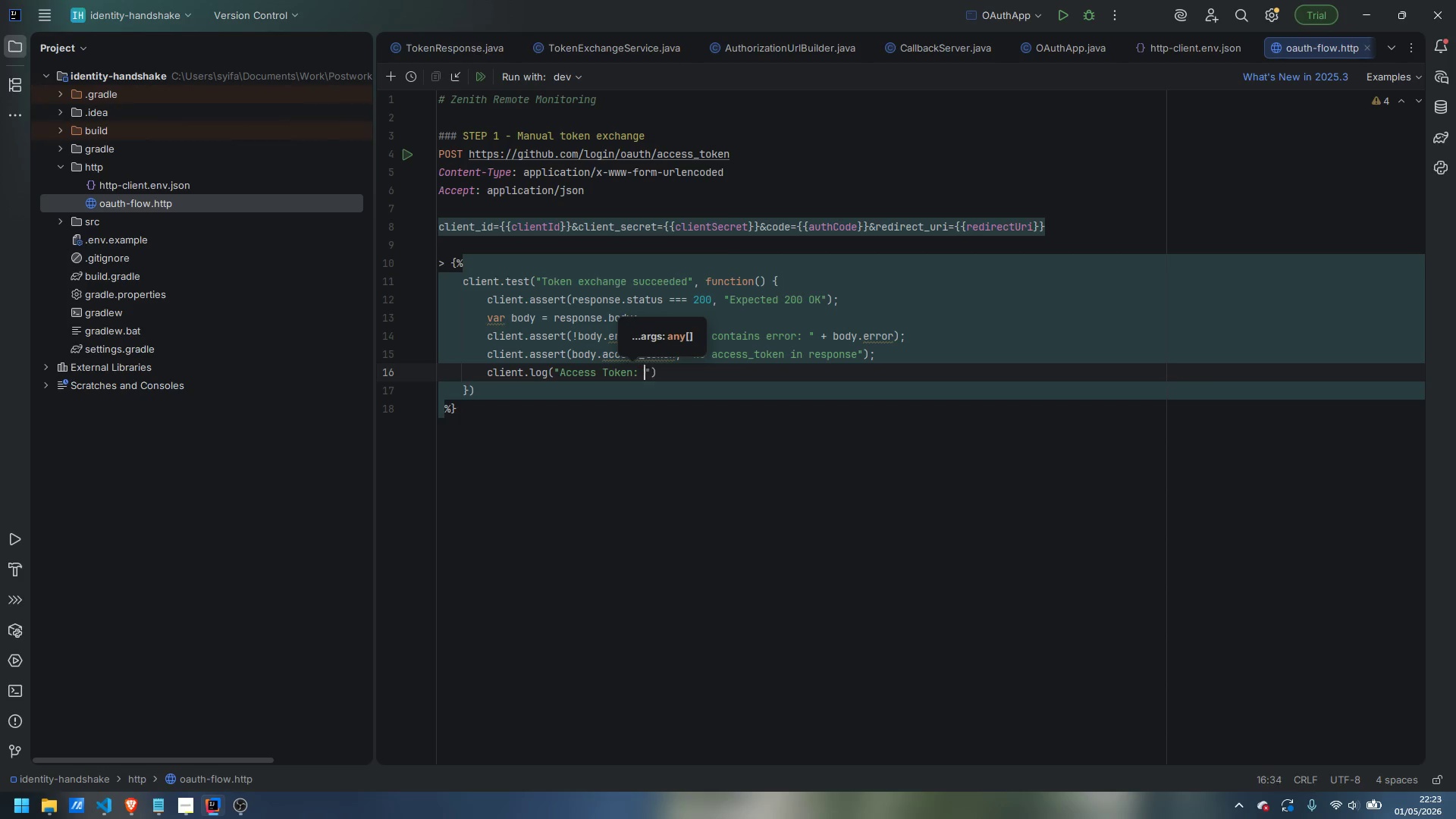 
key(Shift+Space)
 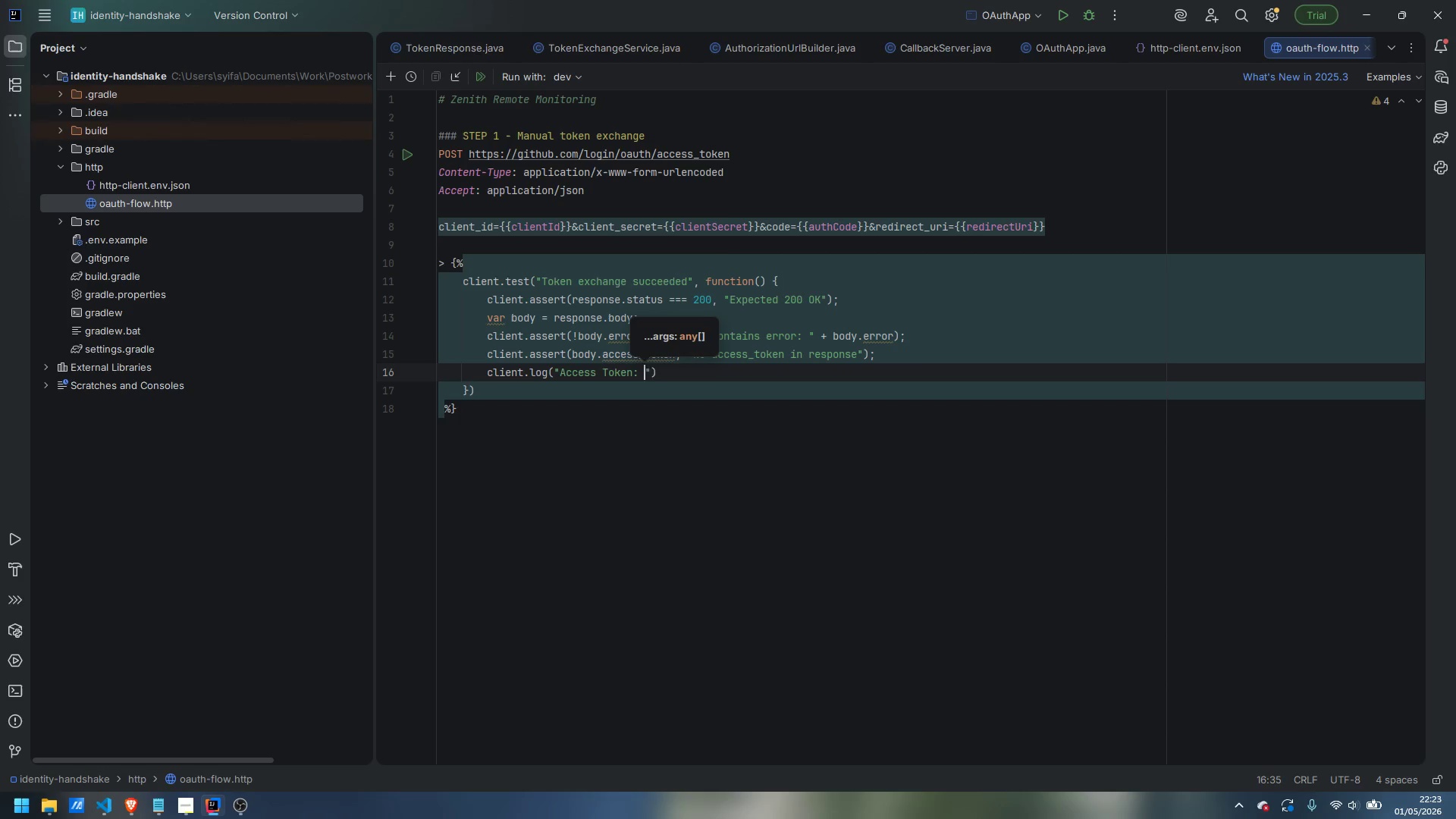 
key(ArrowRight)
 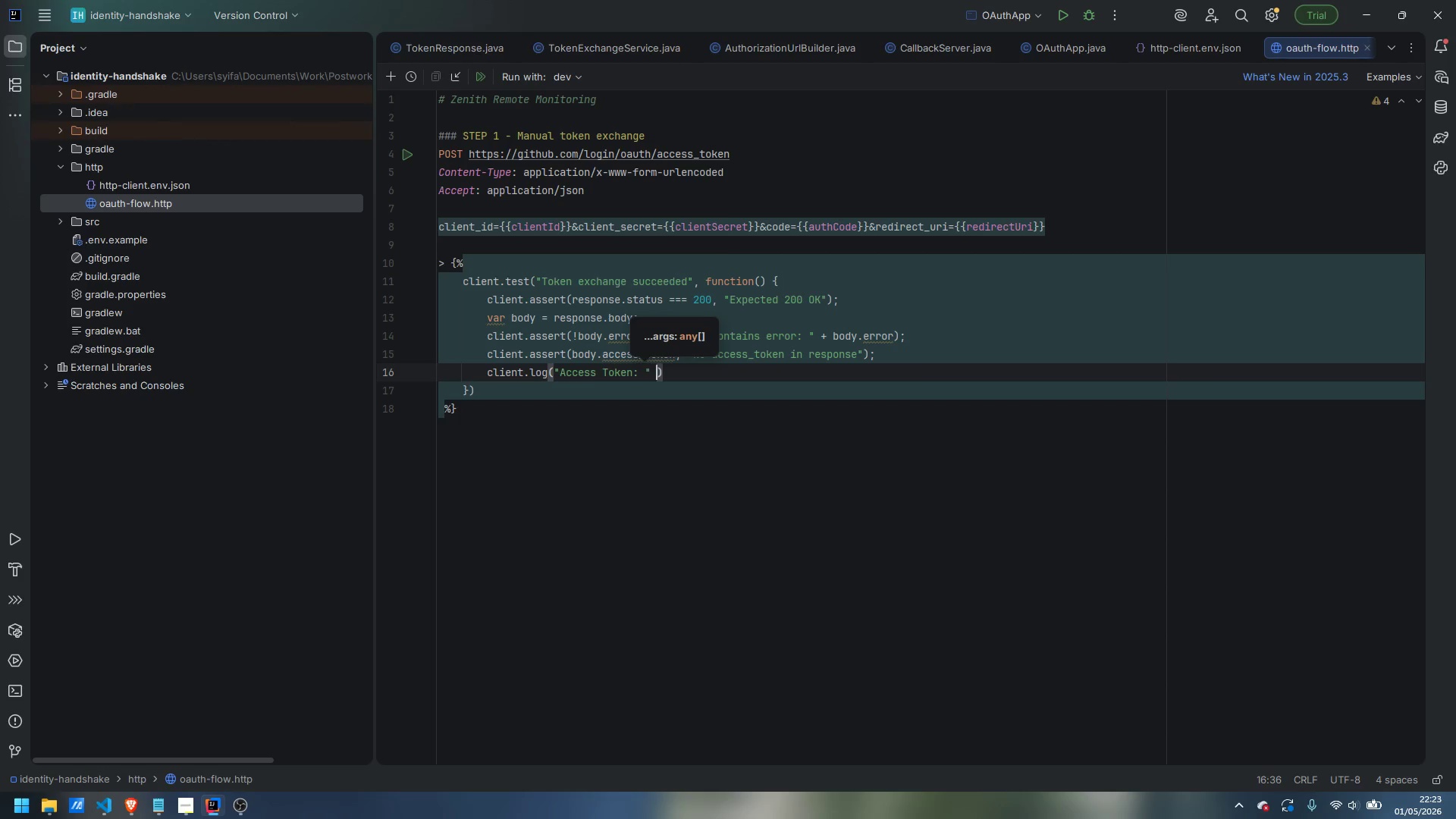 
type( + nody)
 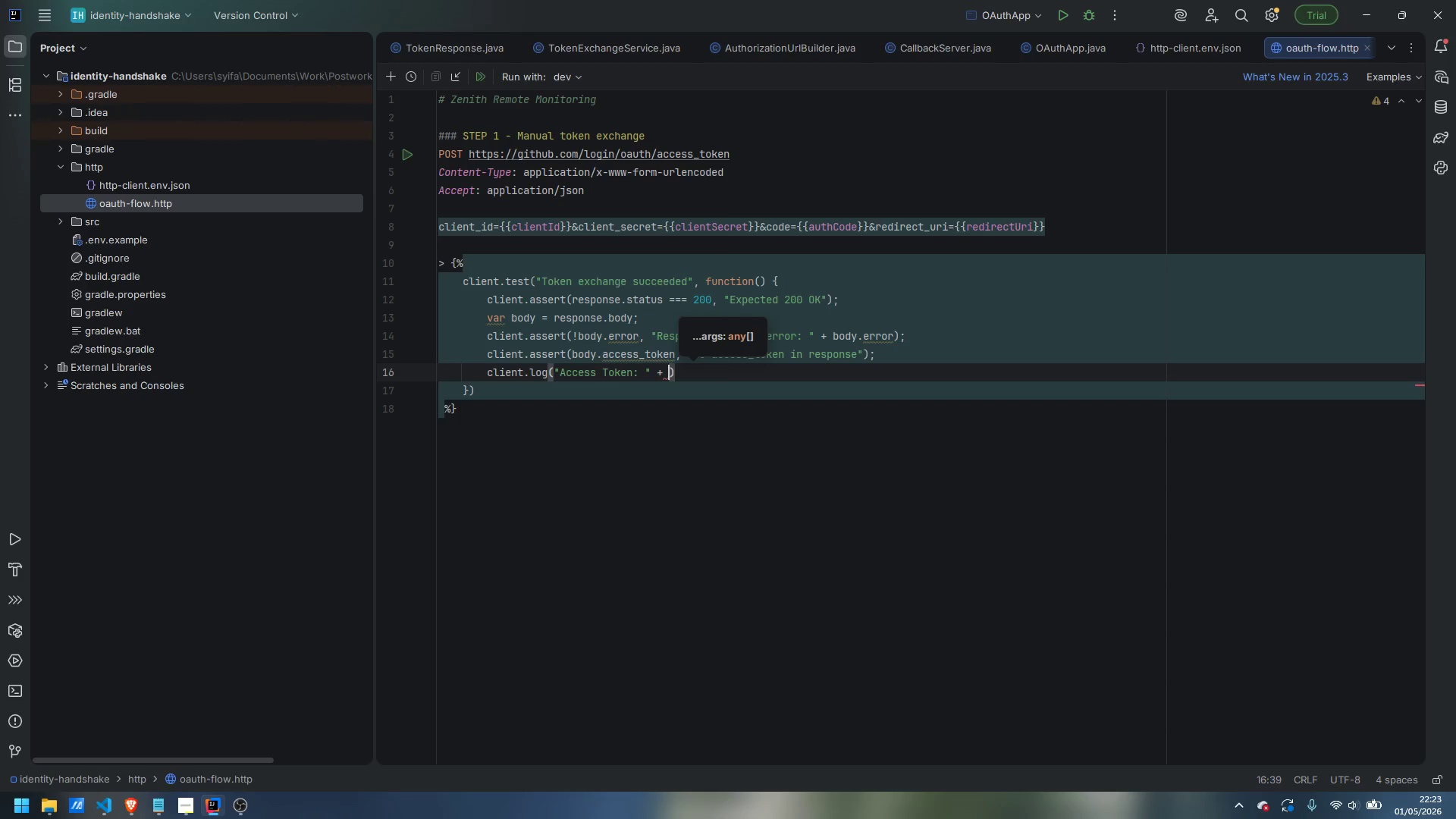 
 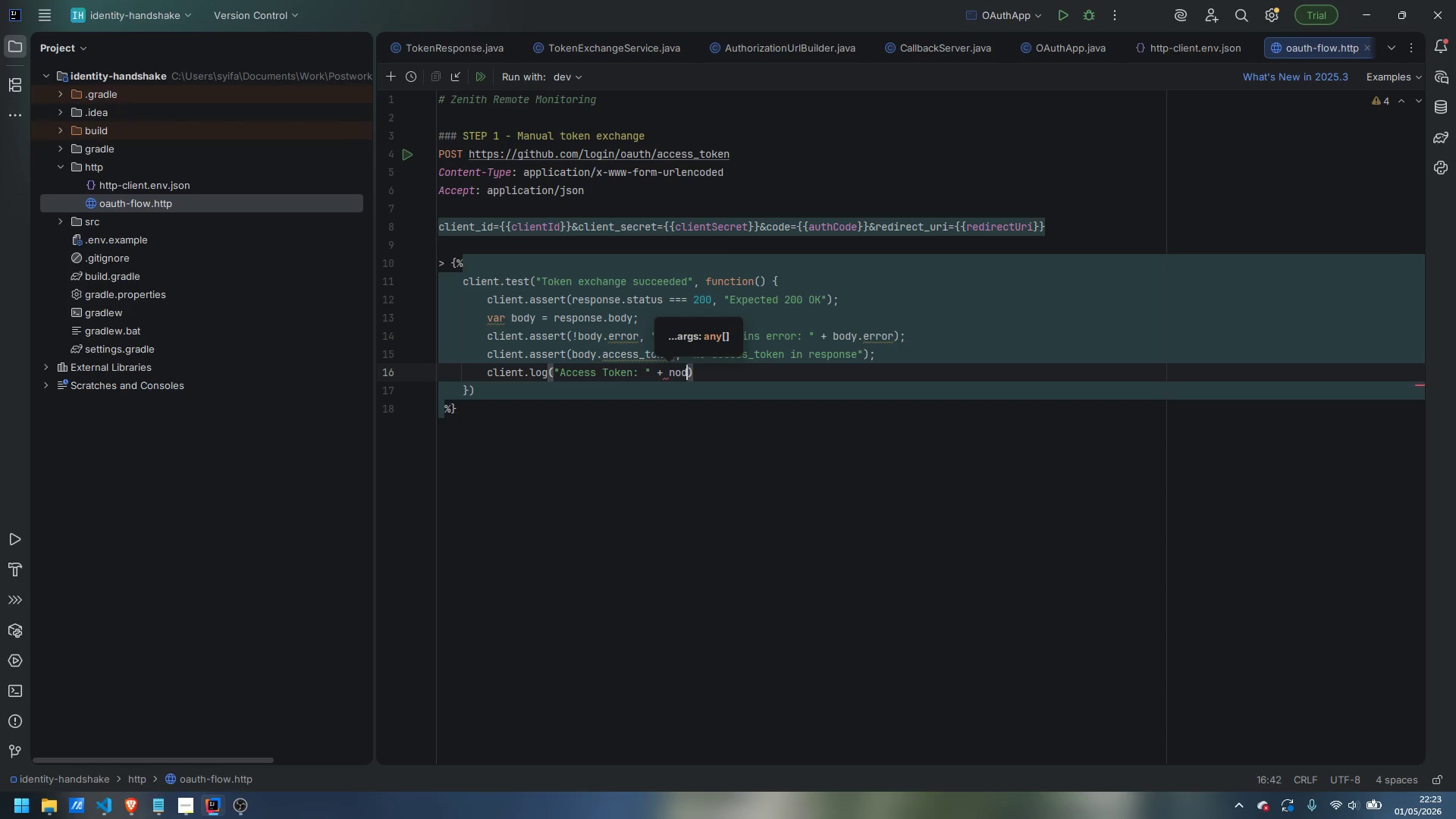 
key(Control+ControlLeft)
 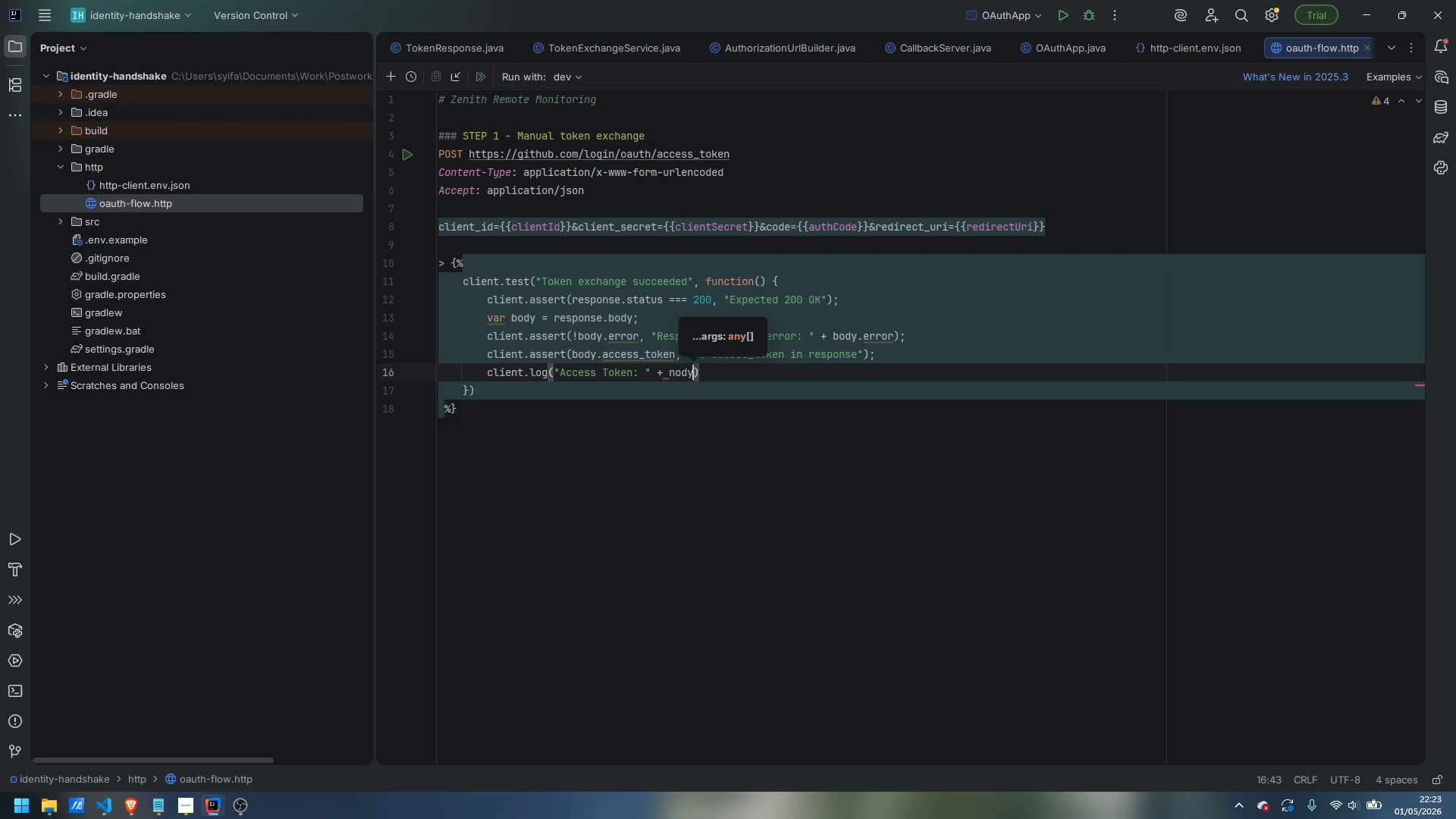 
key(Control+Backspace)
 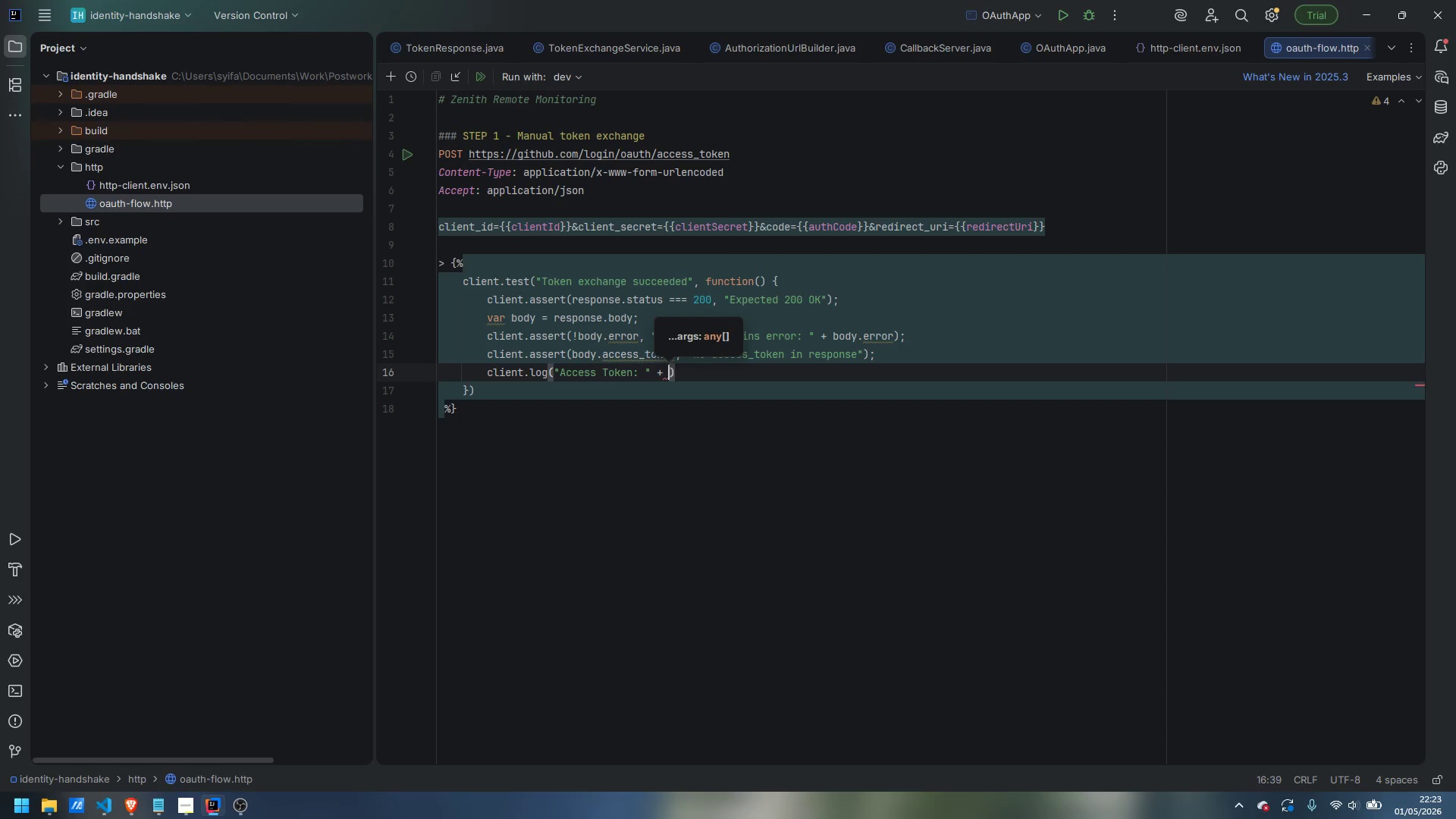 
type(body.accessToken)
 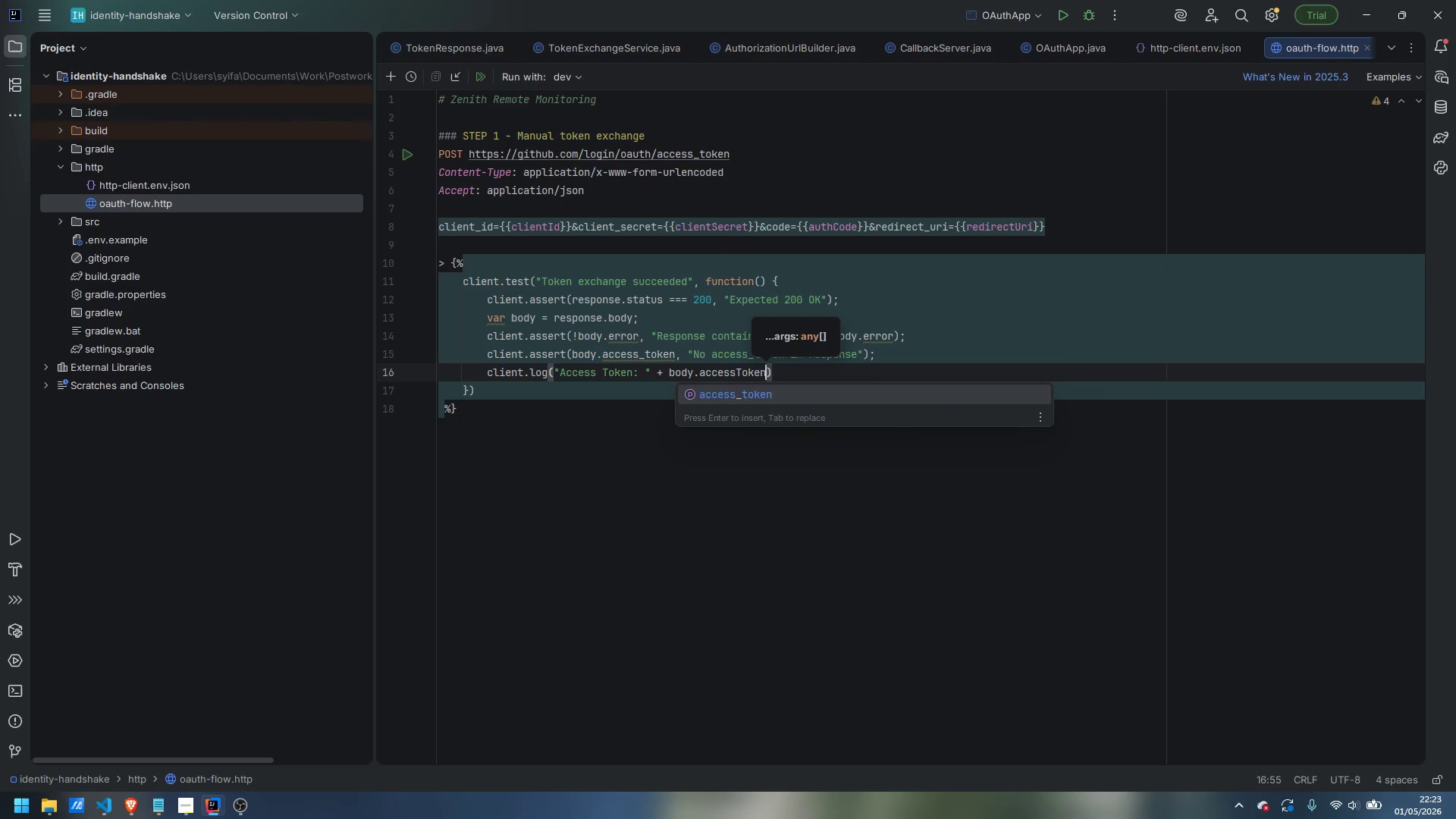 
key(Enter)
 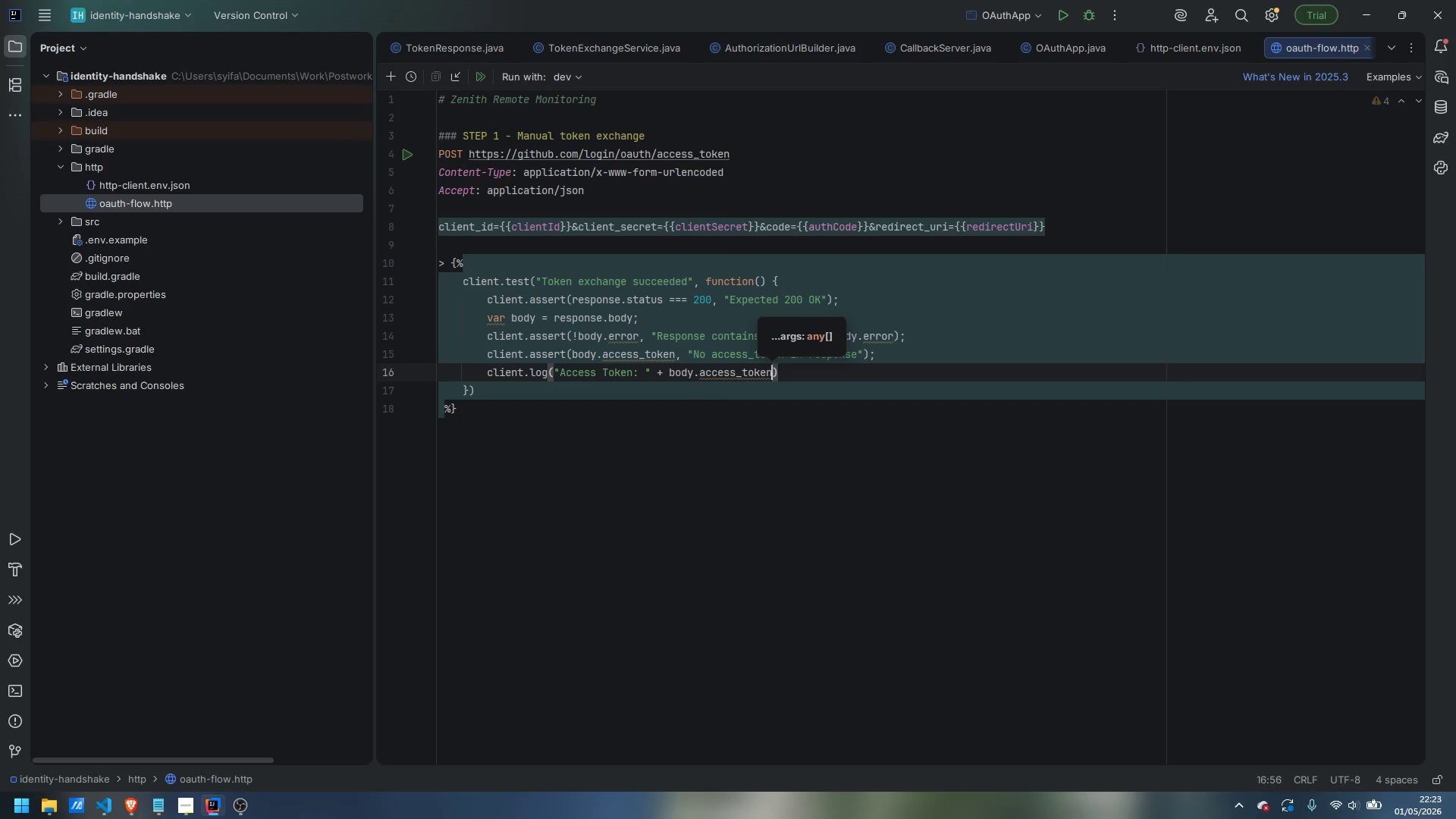 
key(ArrowRight)
 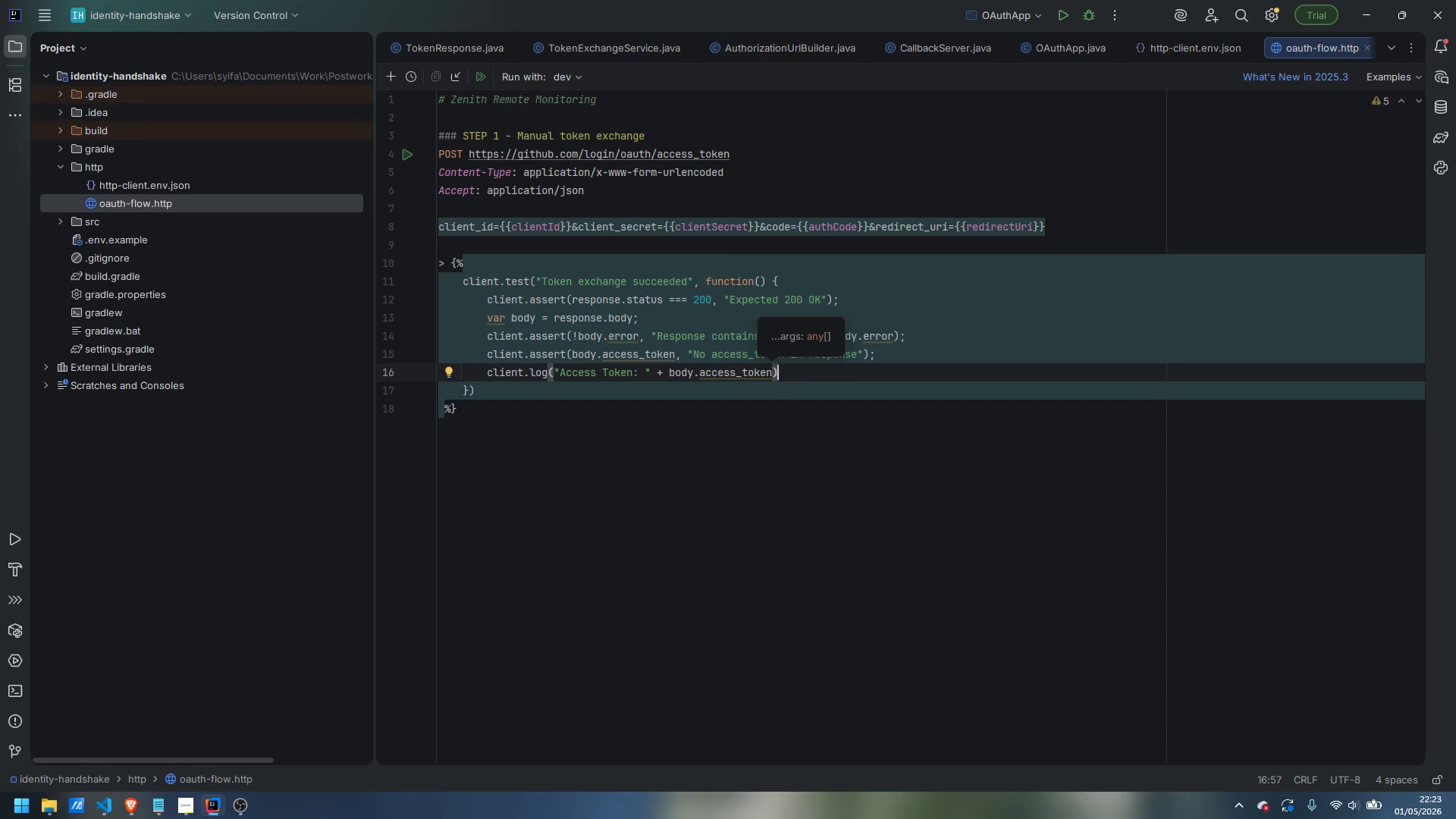 
key(Semicolon)
 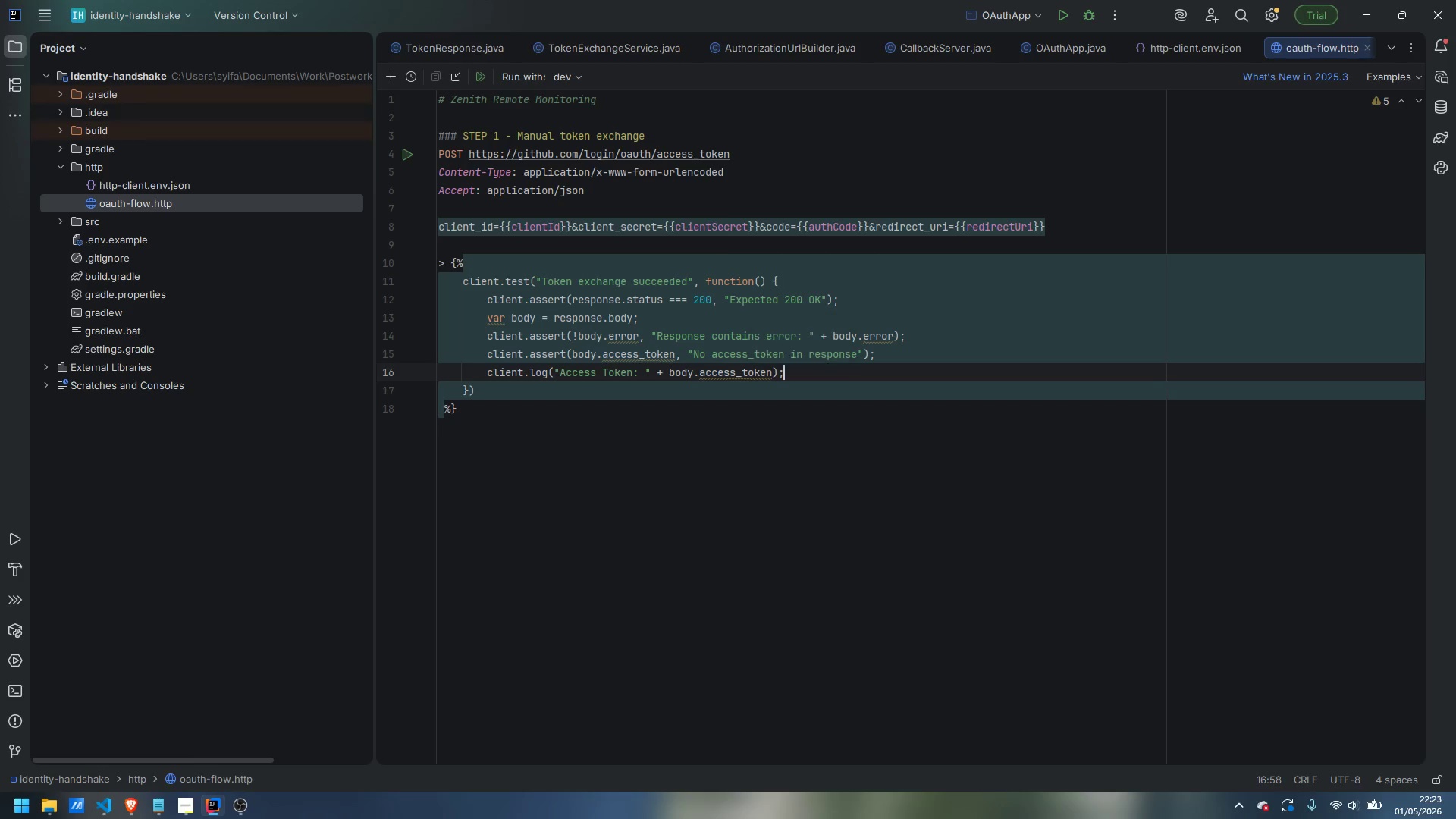 
key(Enter)
 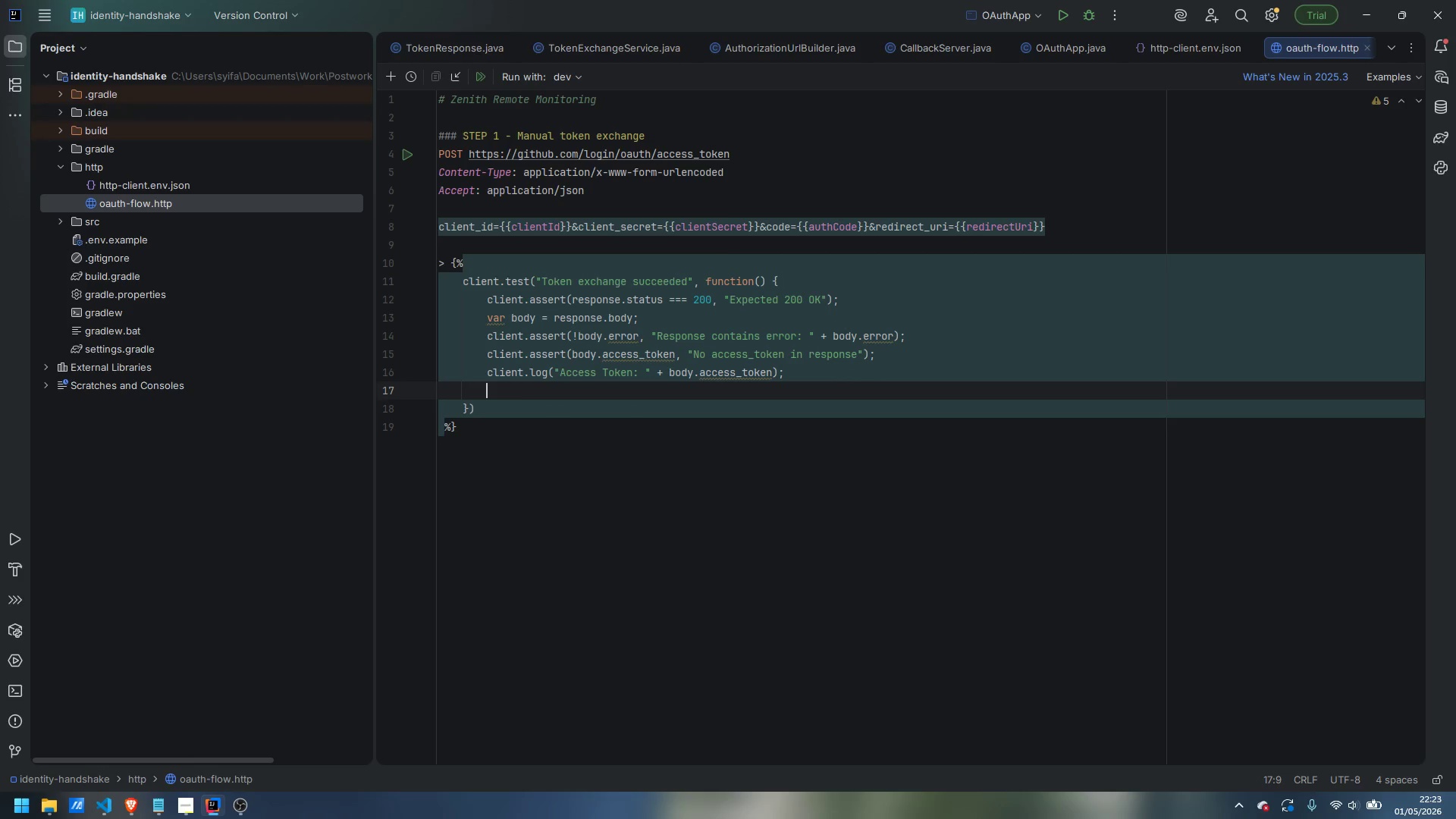 
type(client.log("Token Type" )
 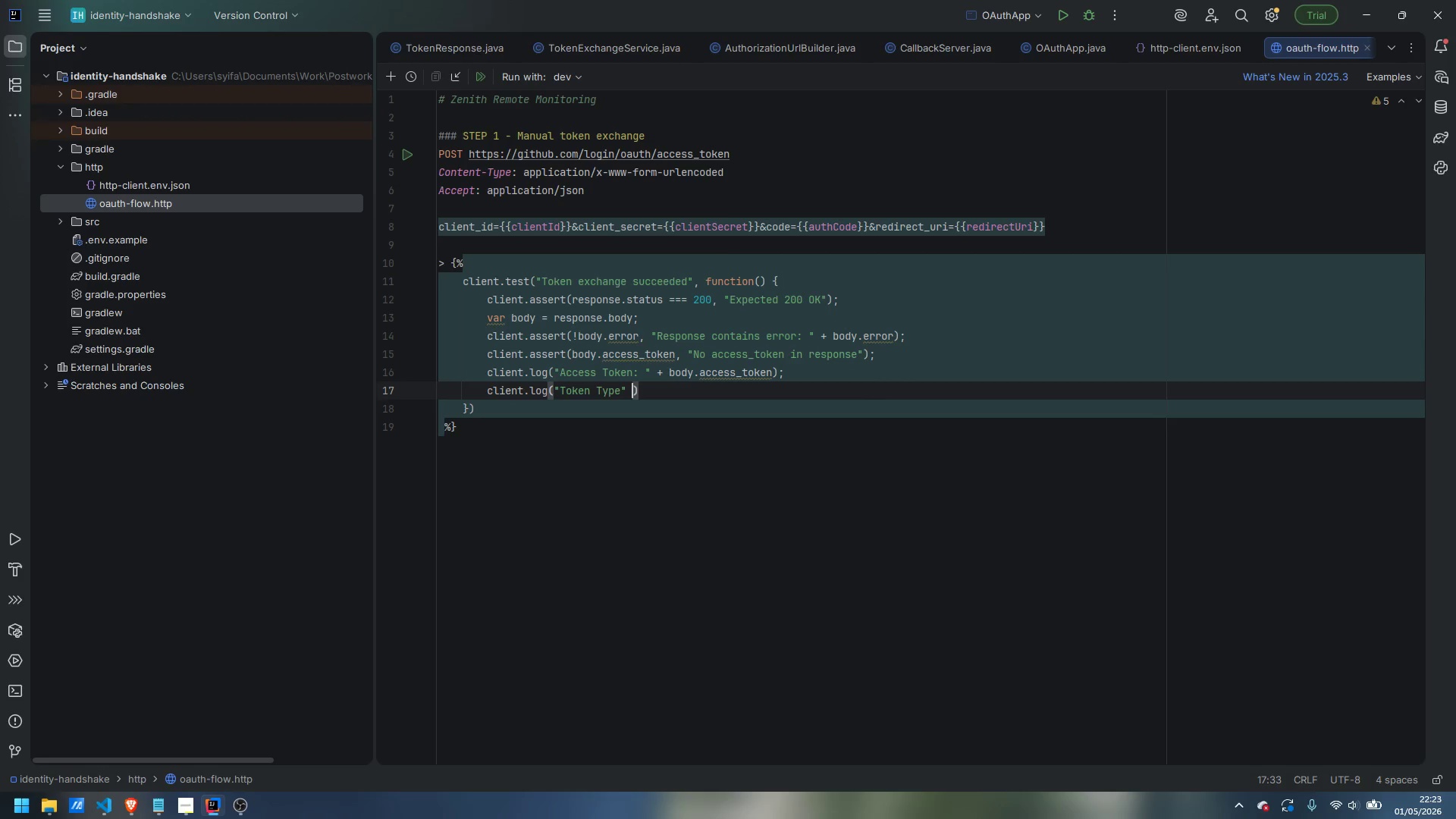 
key(ArrowLeft)
 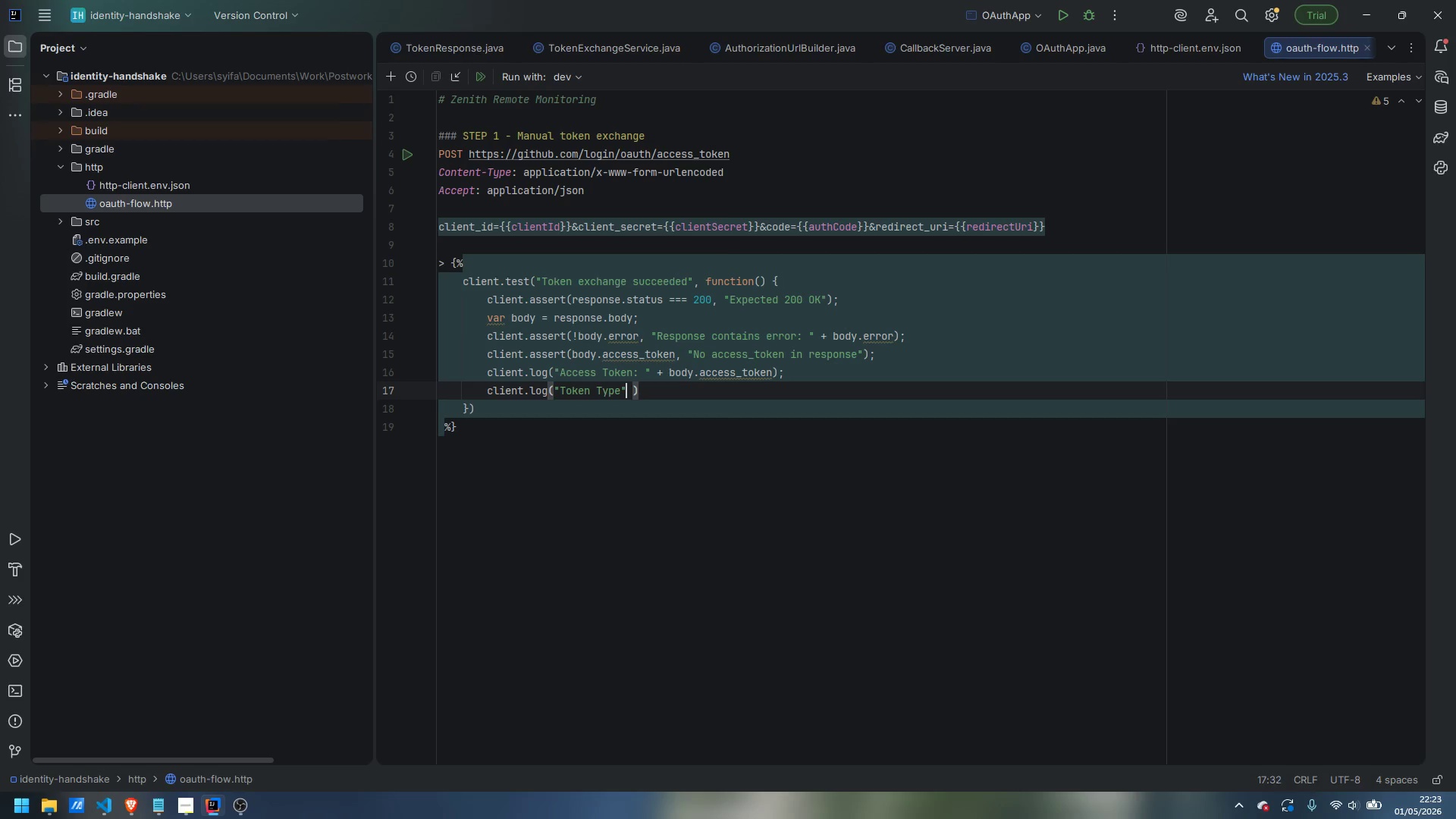 
key(ArrowLeft)
 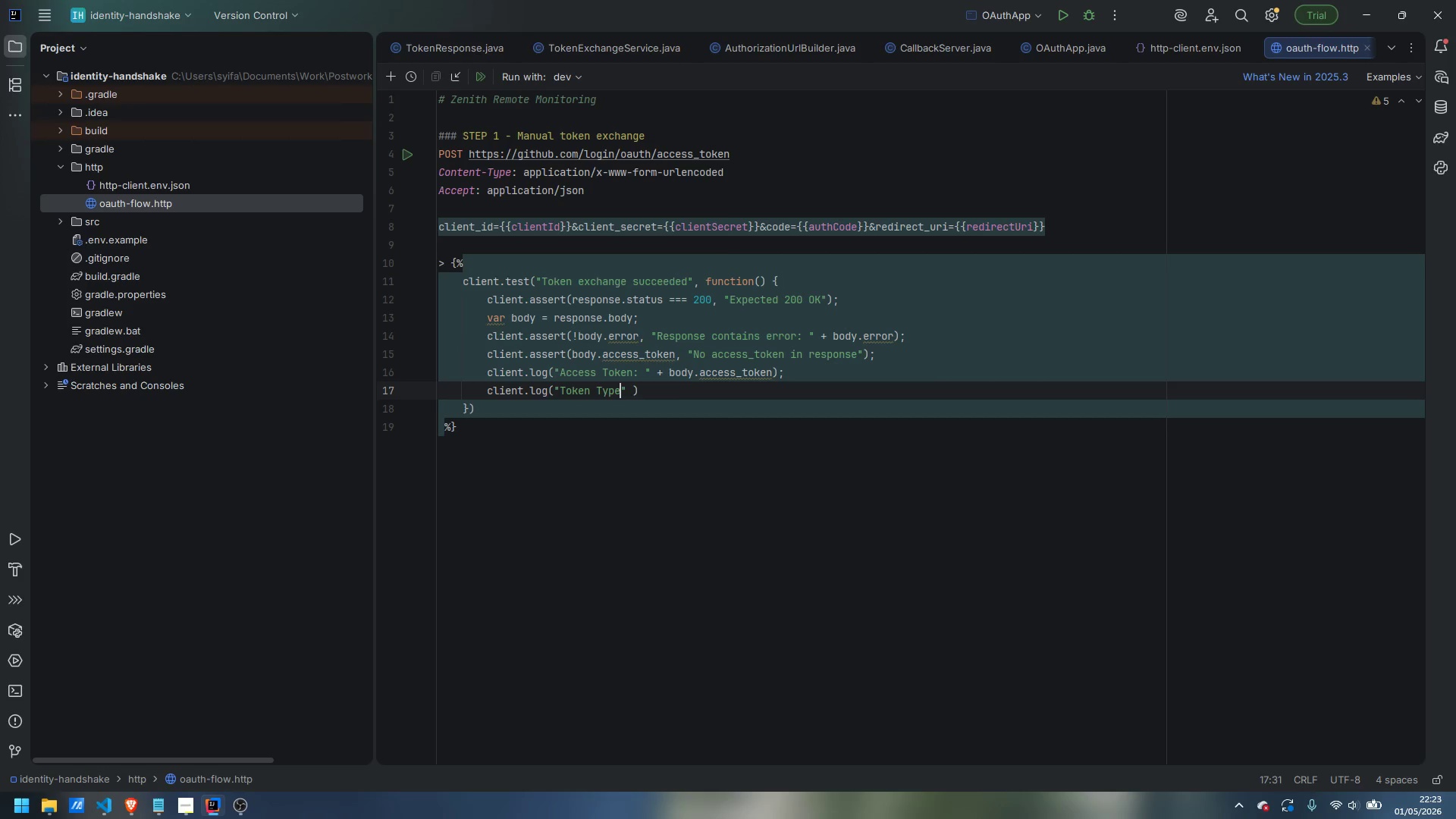 
key(Shift+Semicolon)
 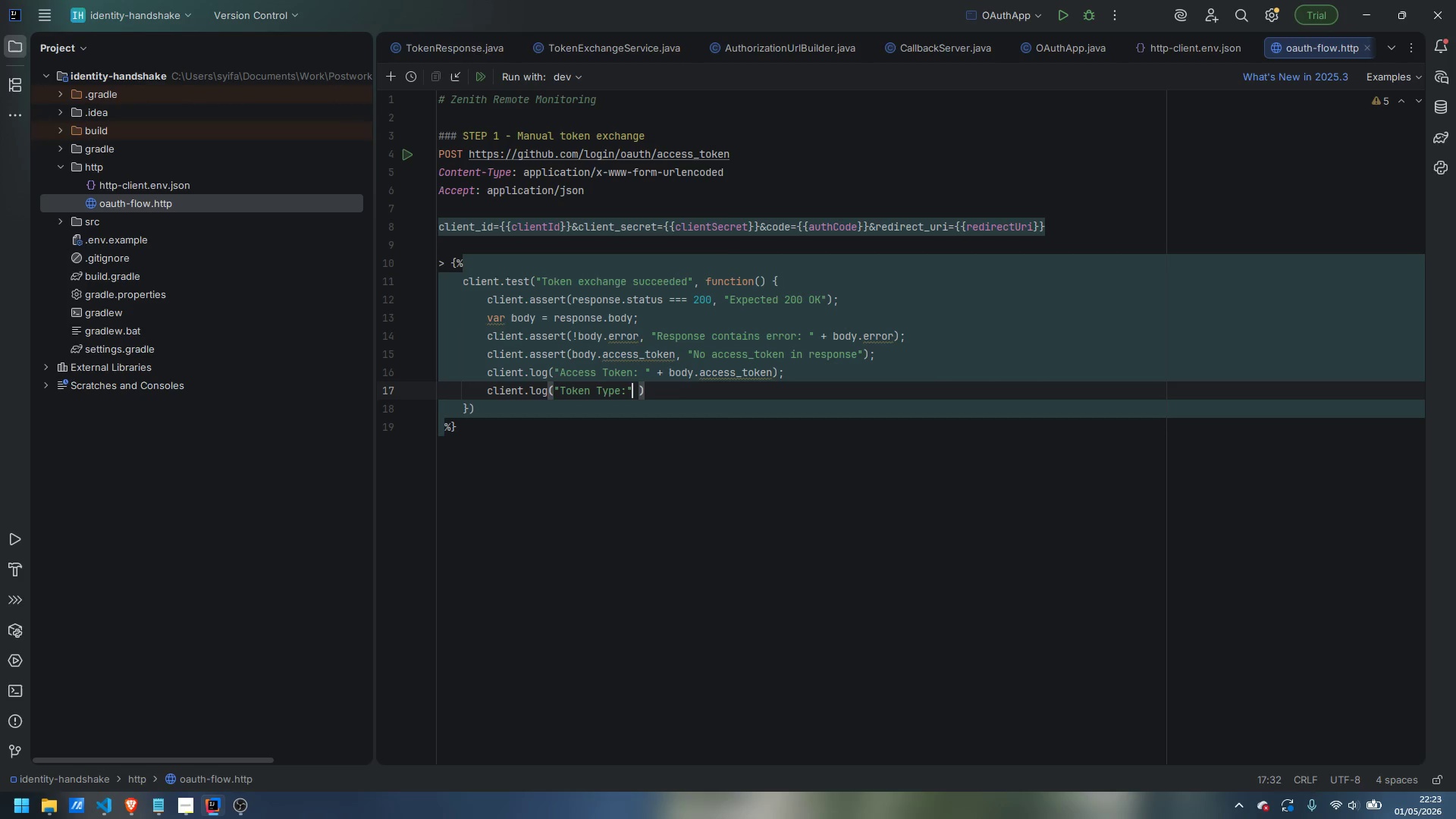 
key(ArrowRight)
 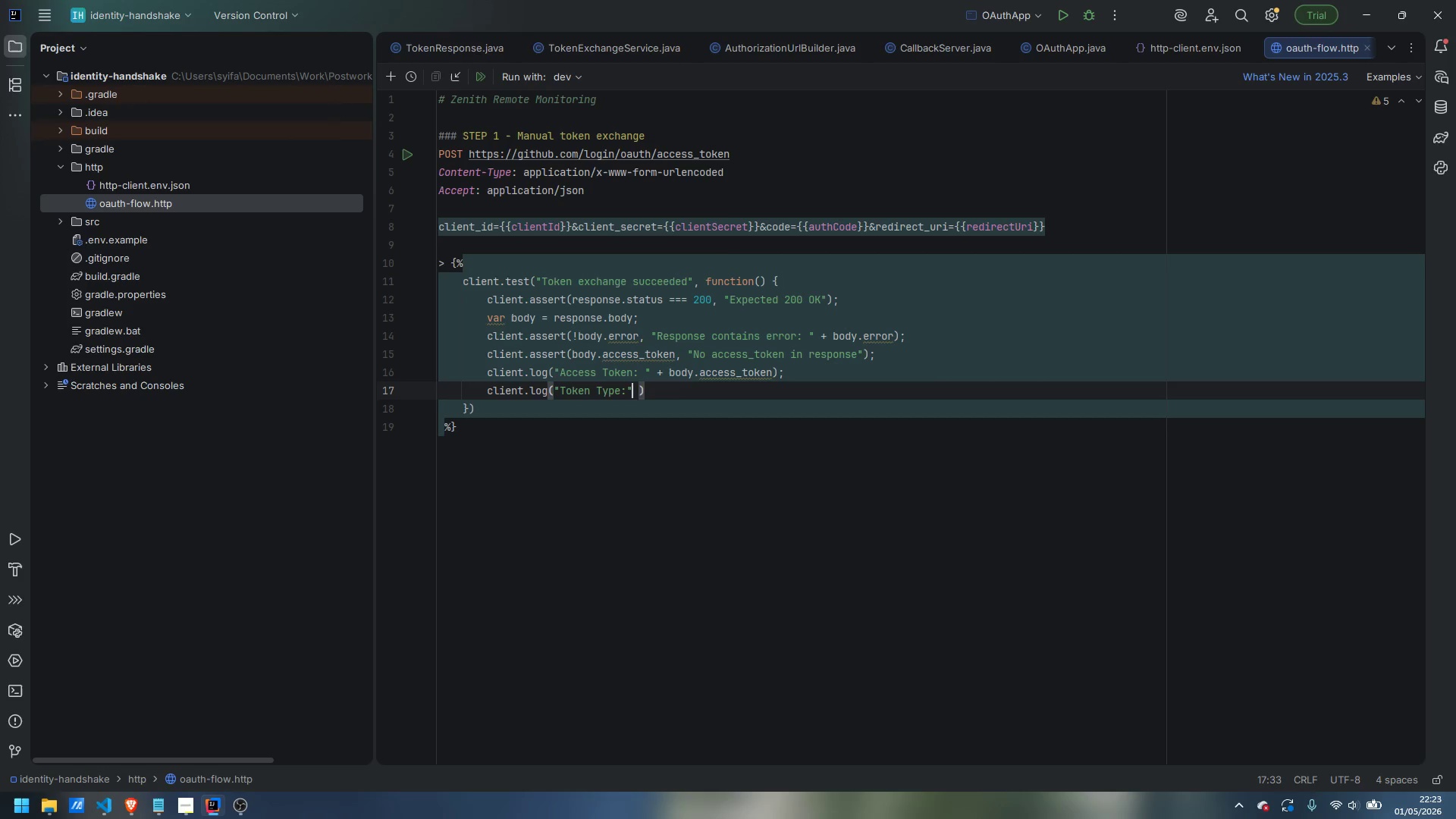 
key(ArrowRight)
 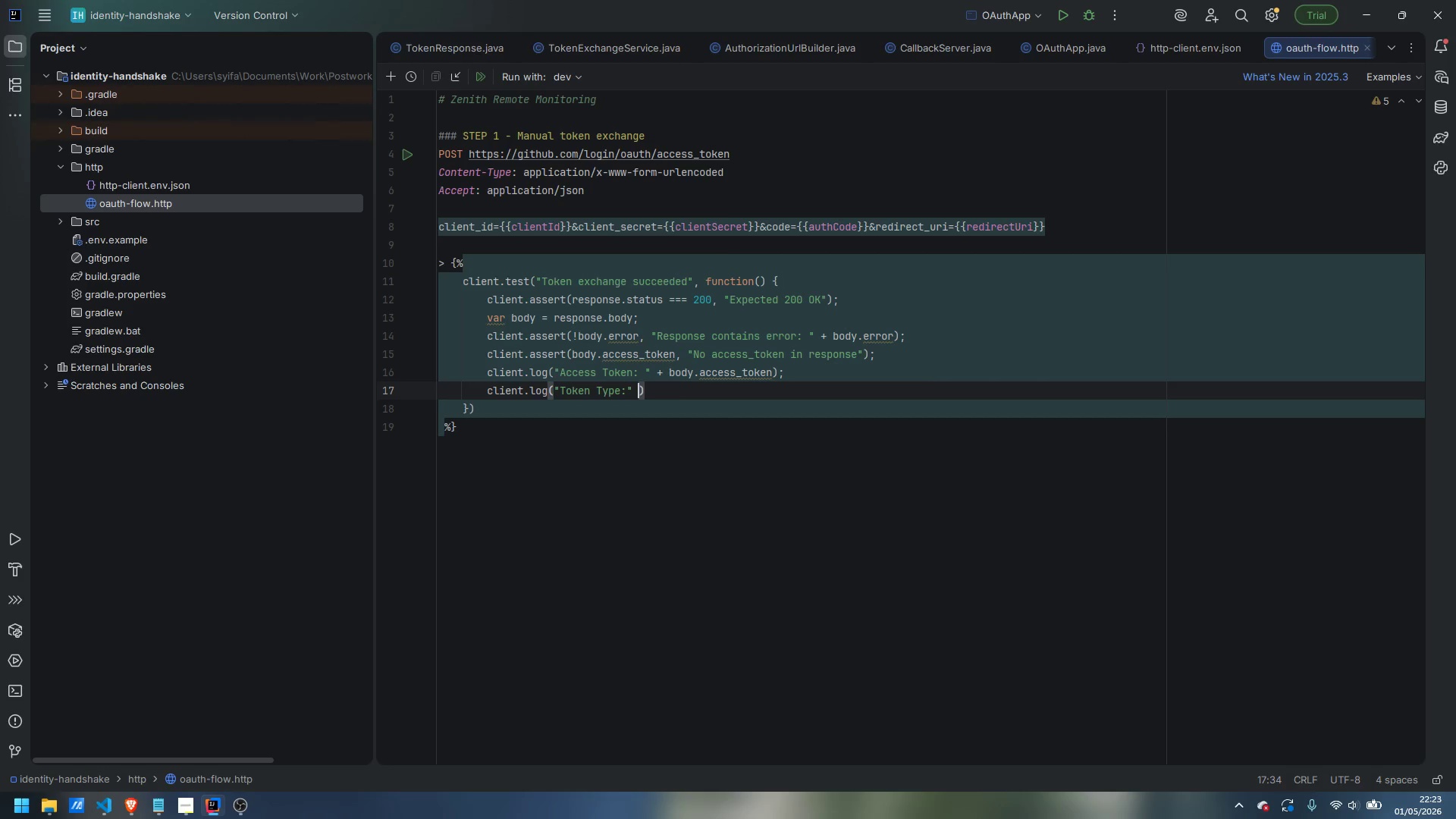 
key(Shift+Equal)
 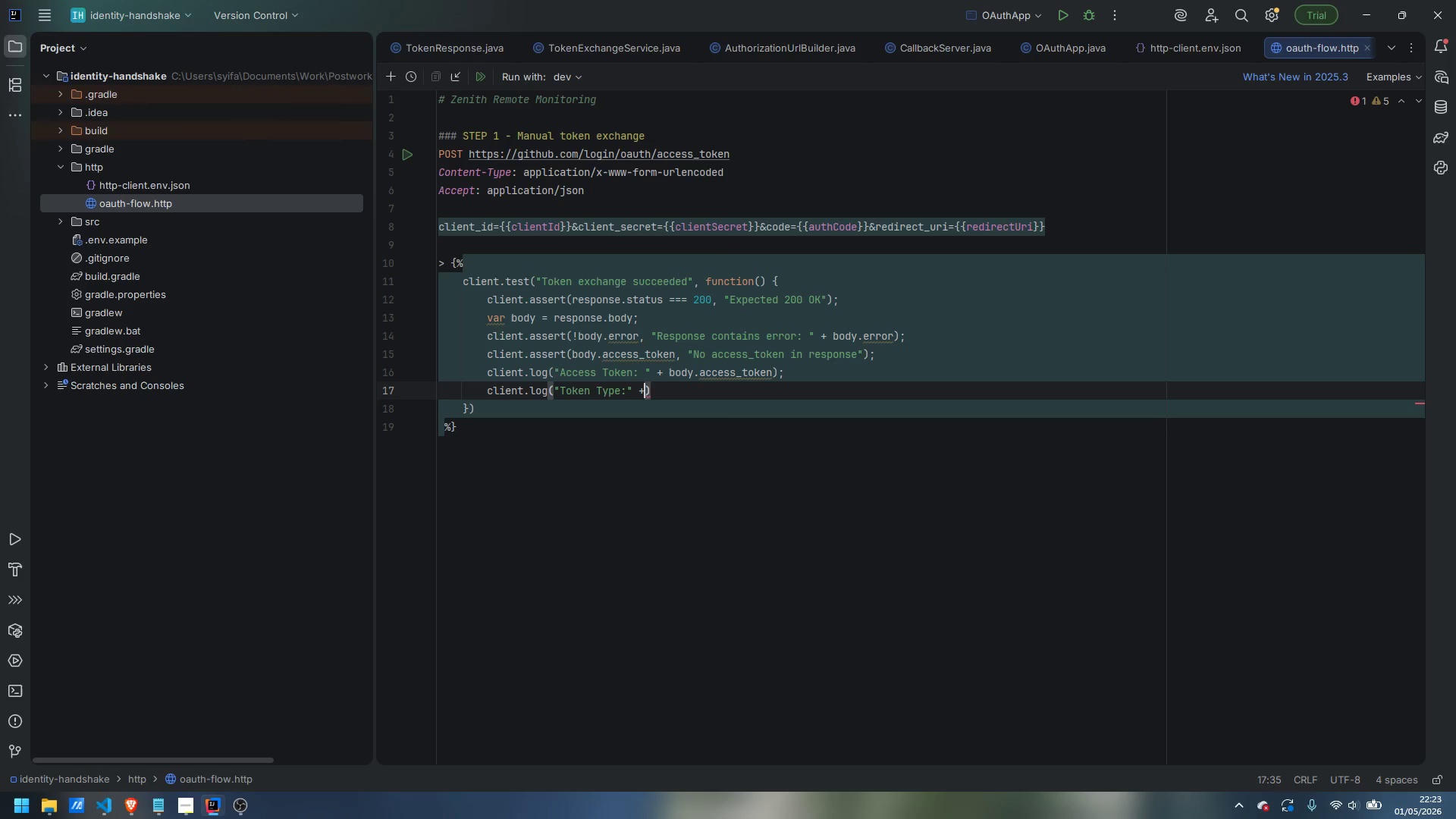 
key(Shift+Space)
 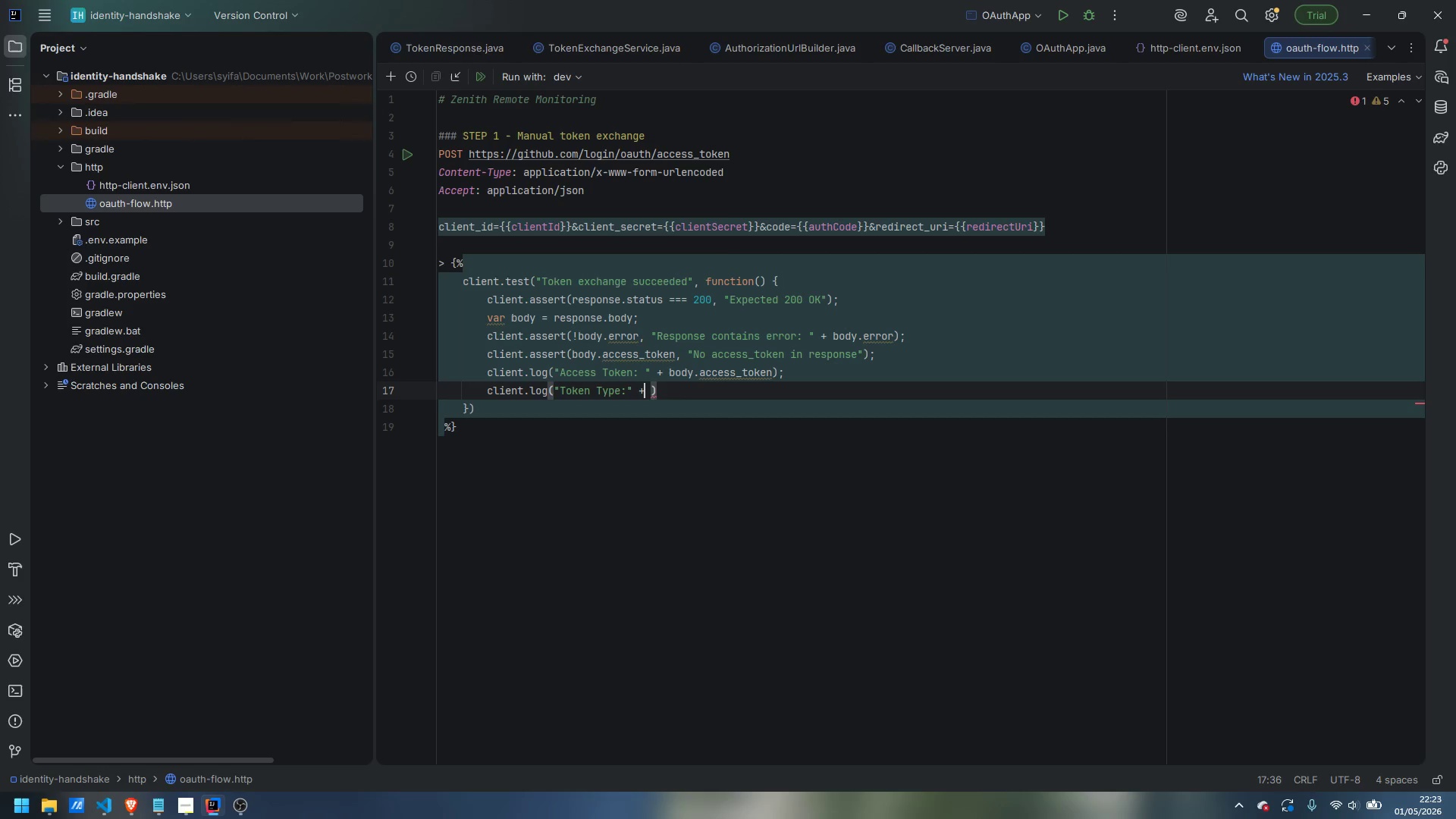 
key(ArrowLeft)
 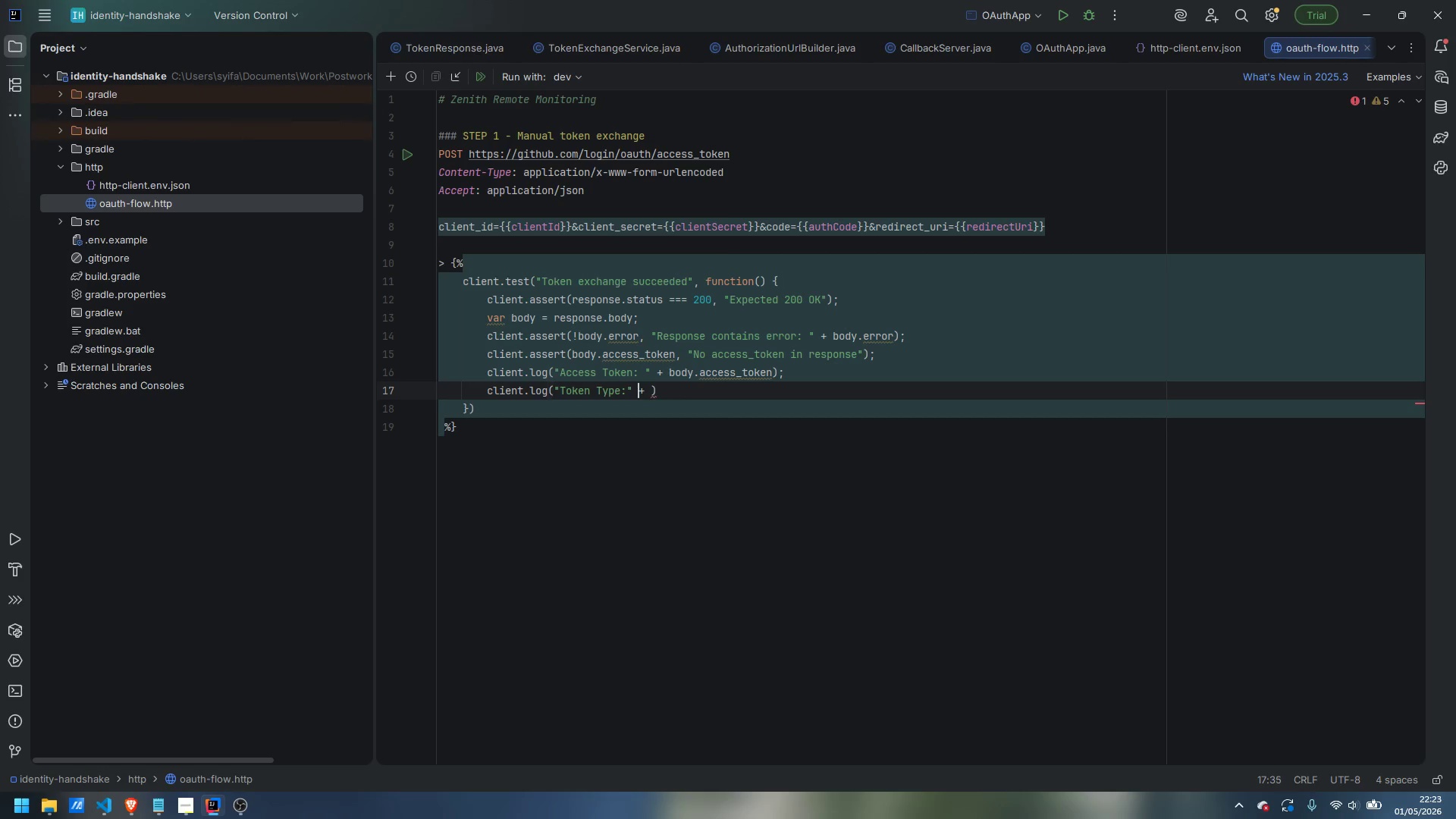 
key(ArrowLeft)
 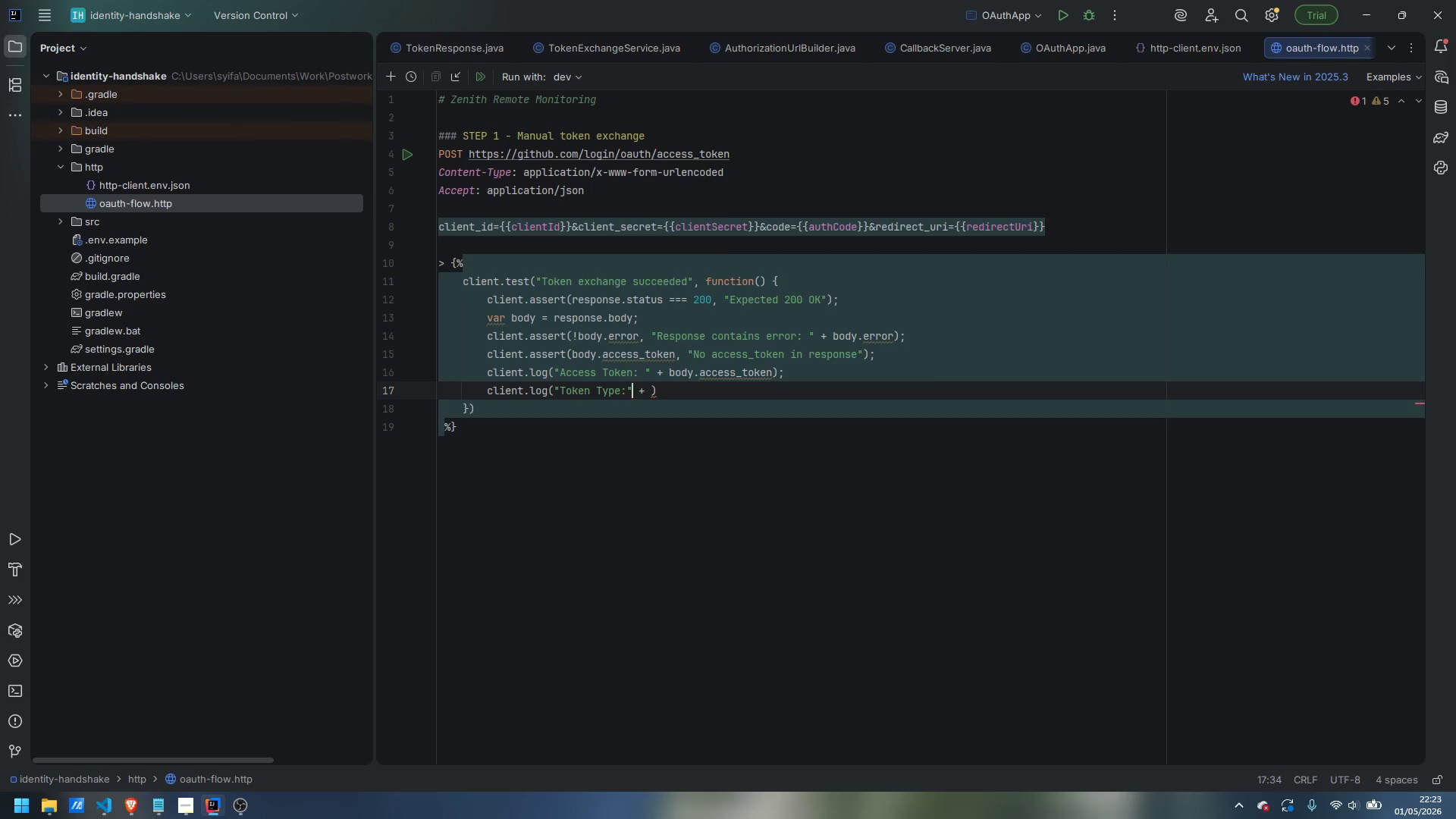 
key(ArrowLeft)
 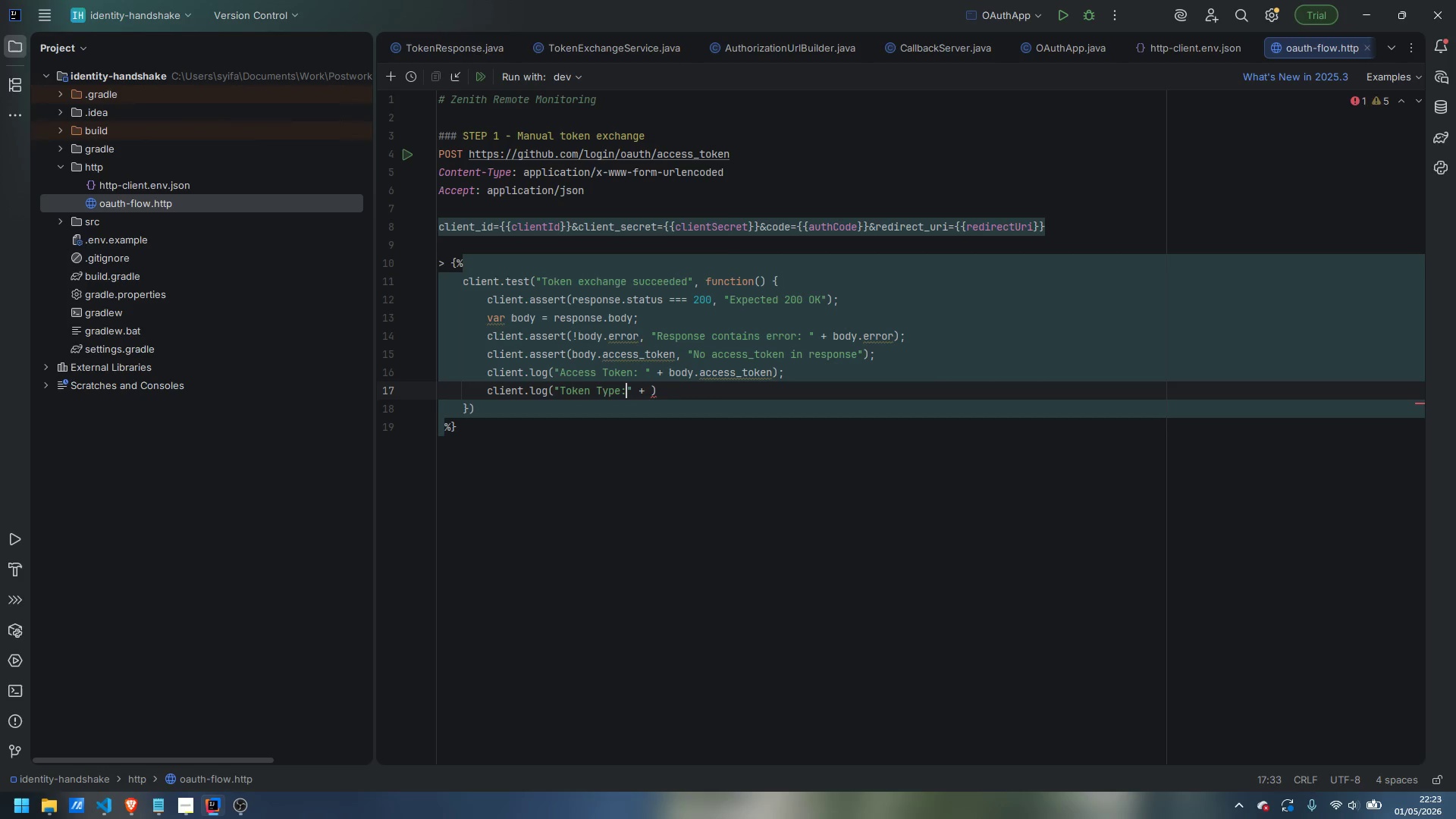 
key(ArrowLeft)
 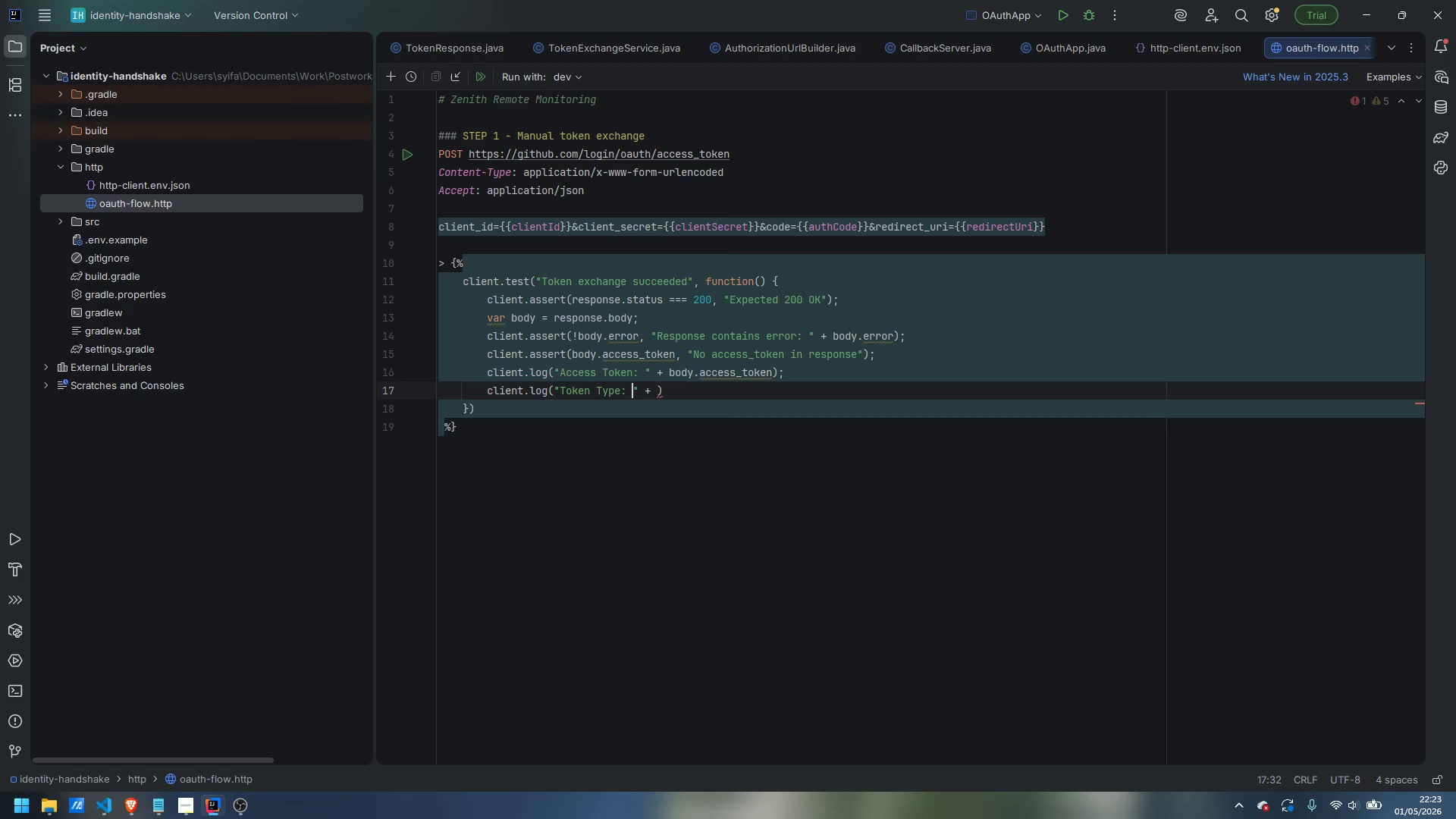 
key(Space)
 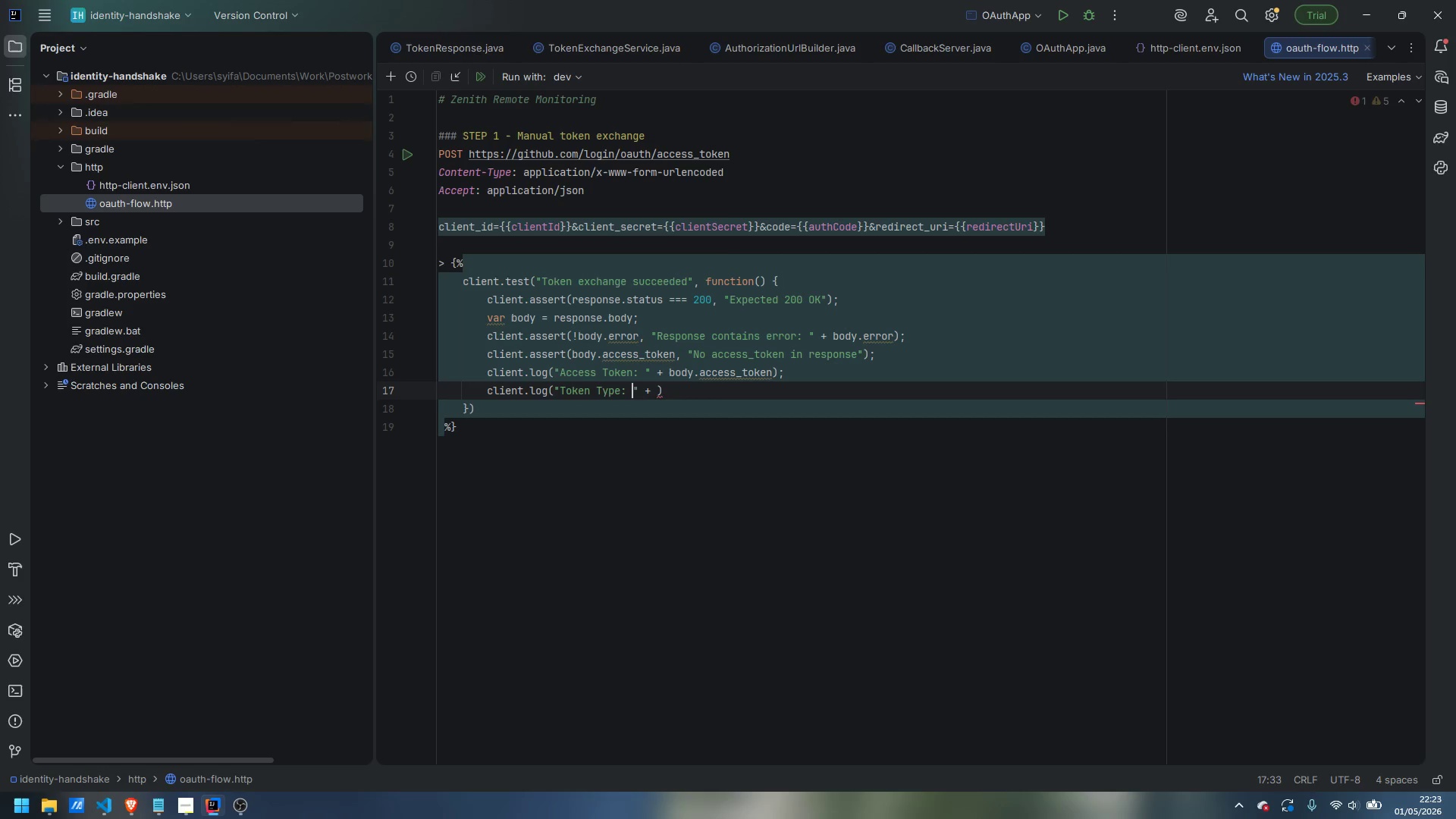 
key(ArrowRight)
 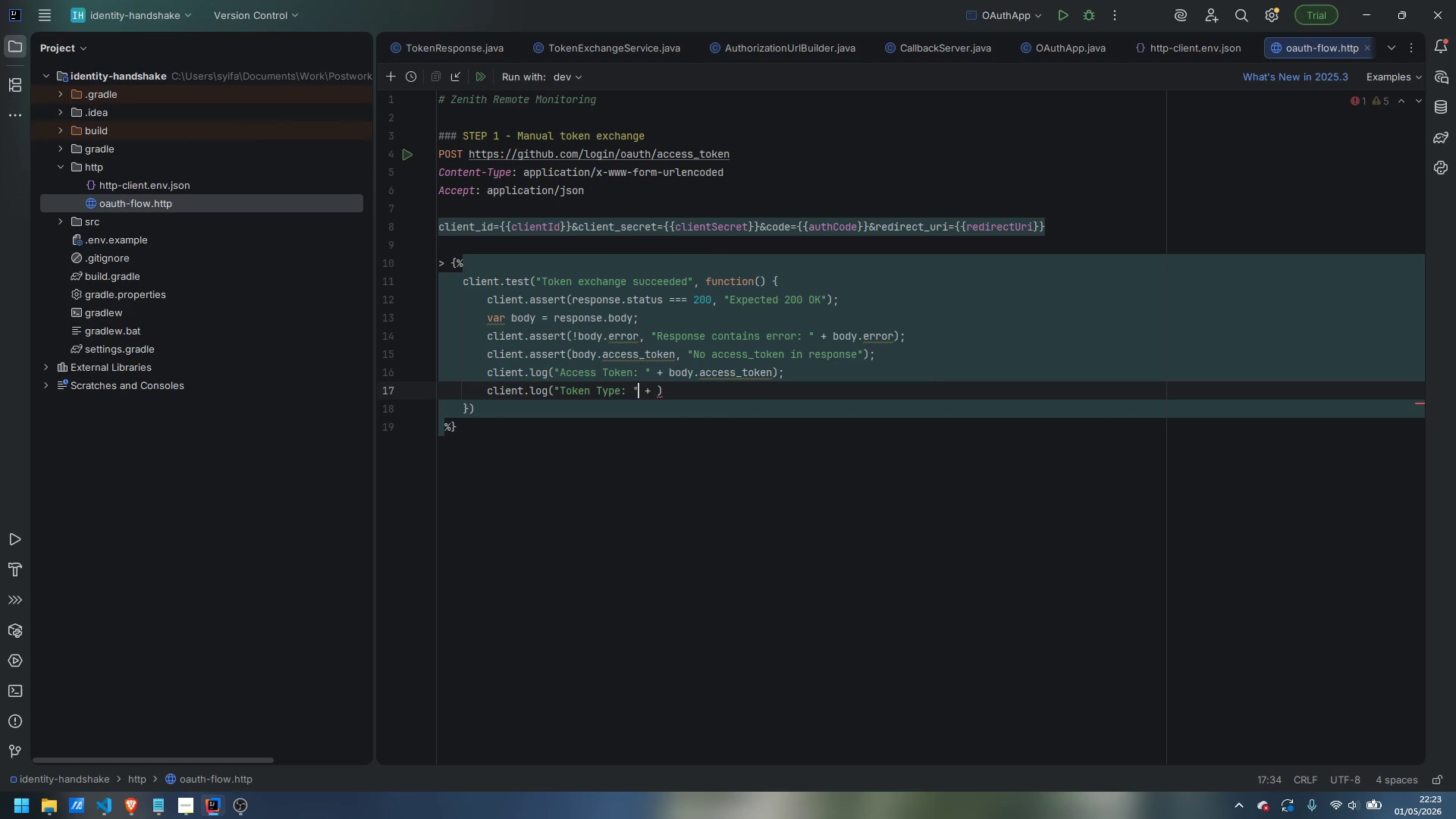 
key(ArrowRight)
 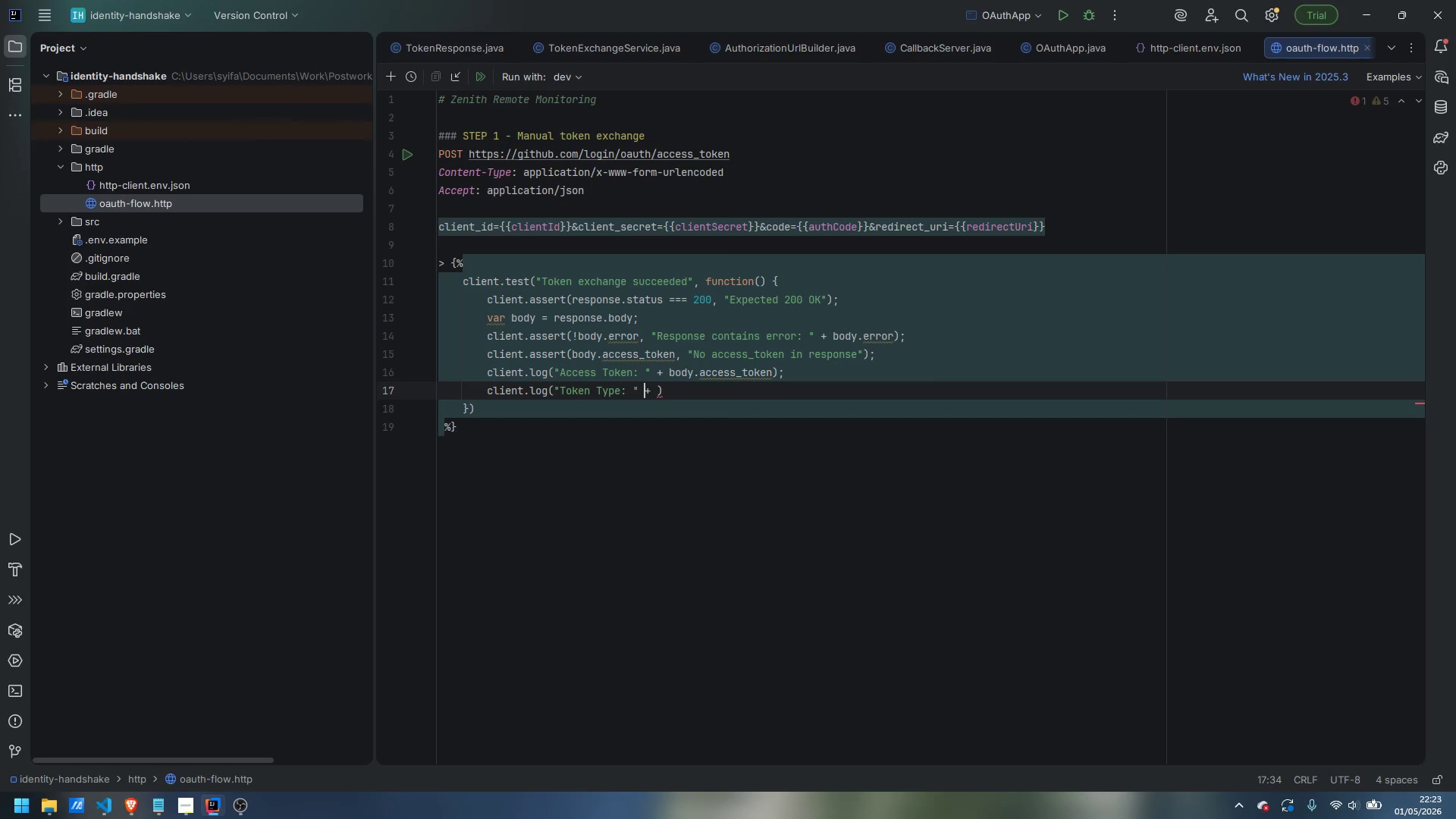 
key(ArrowRight)
 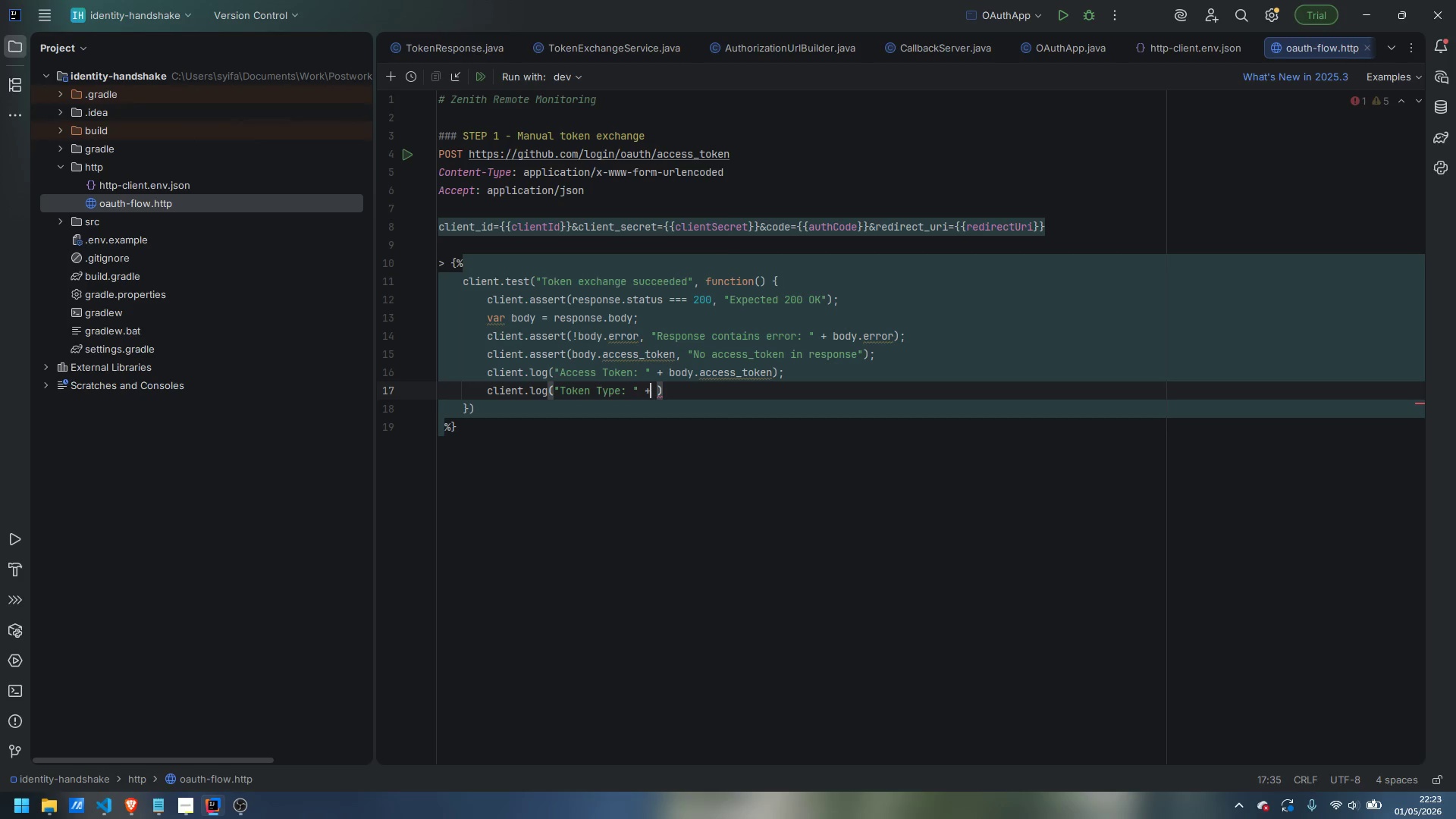 
key(ArrowRight)
 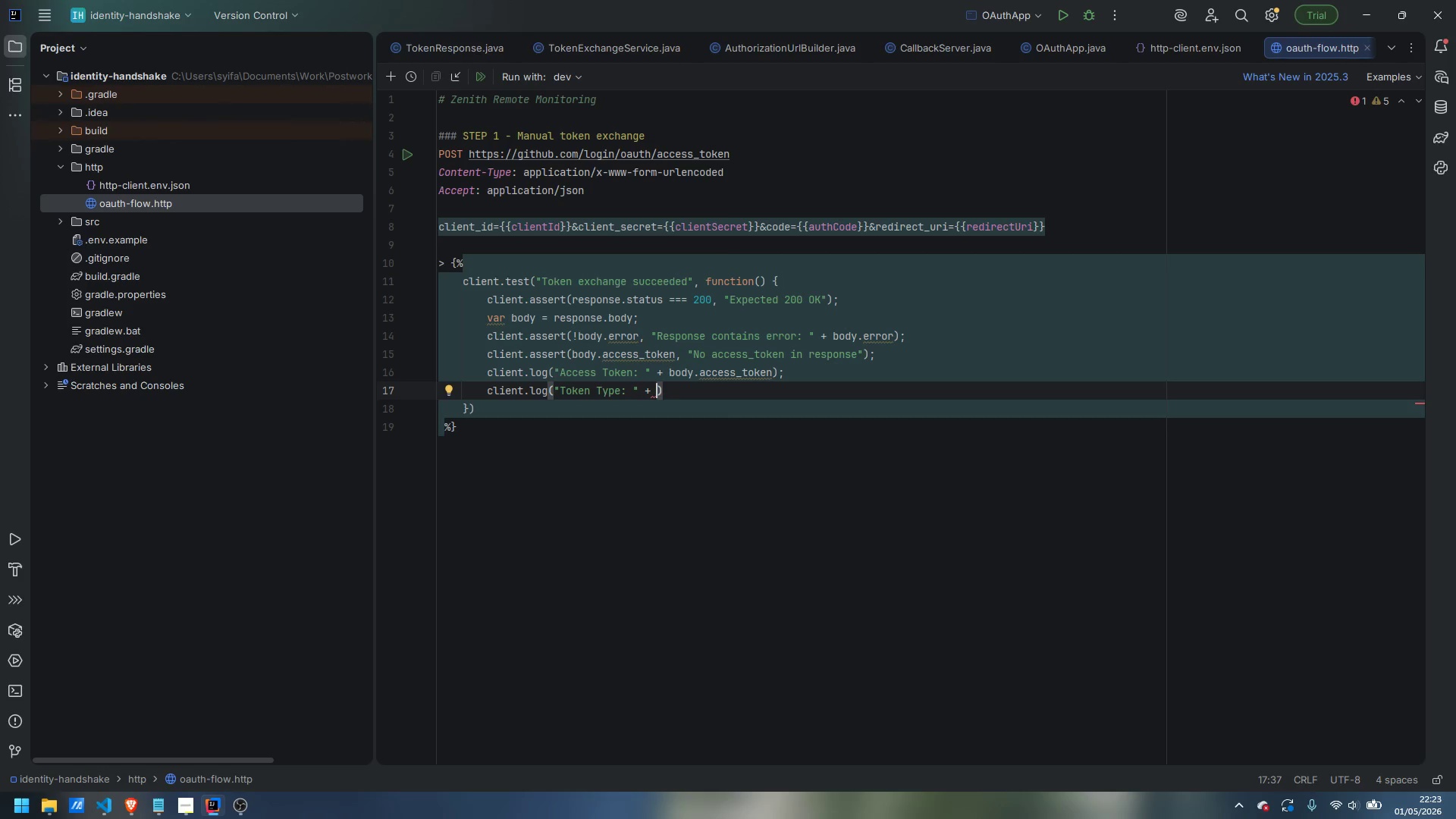 
wait(5.06)
 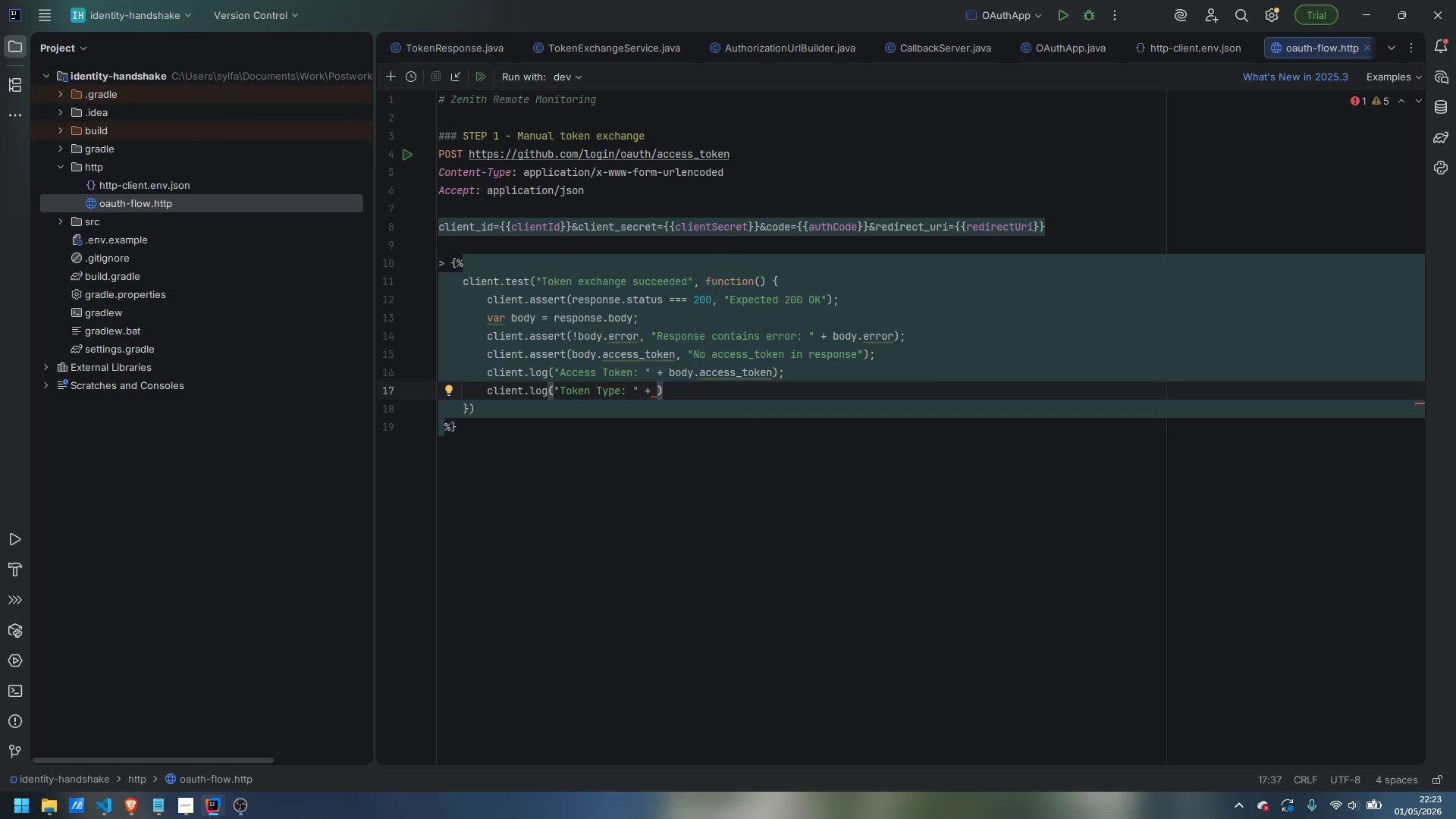 
type(body.token_type)
 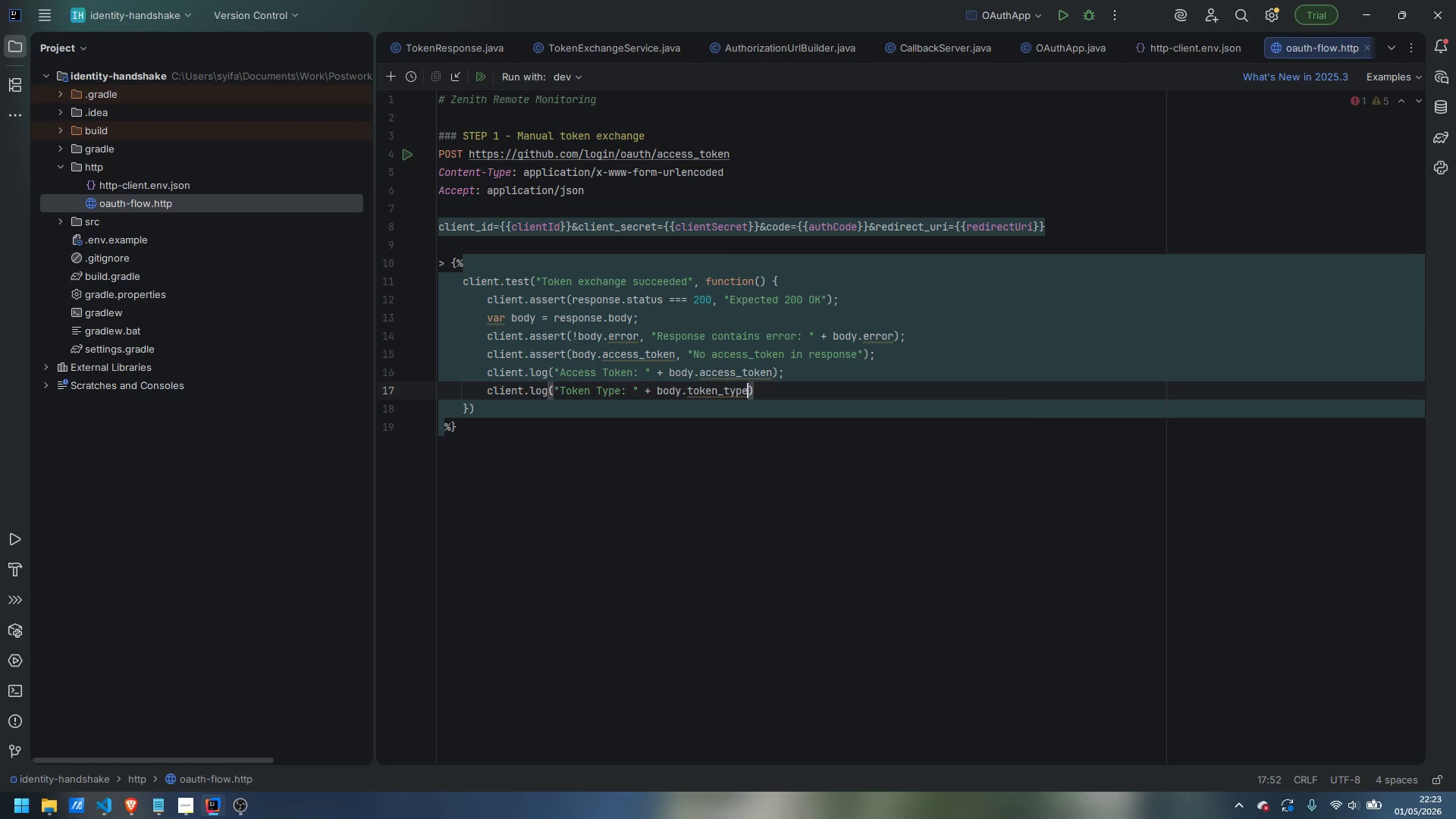 
 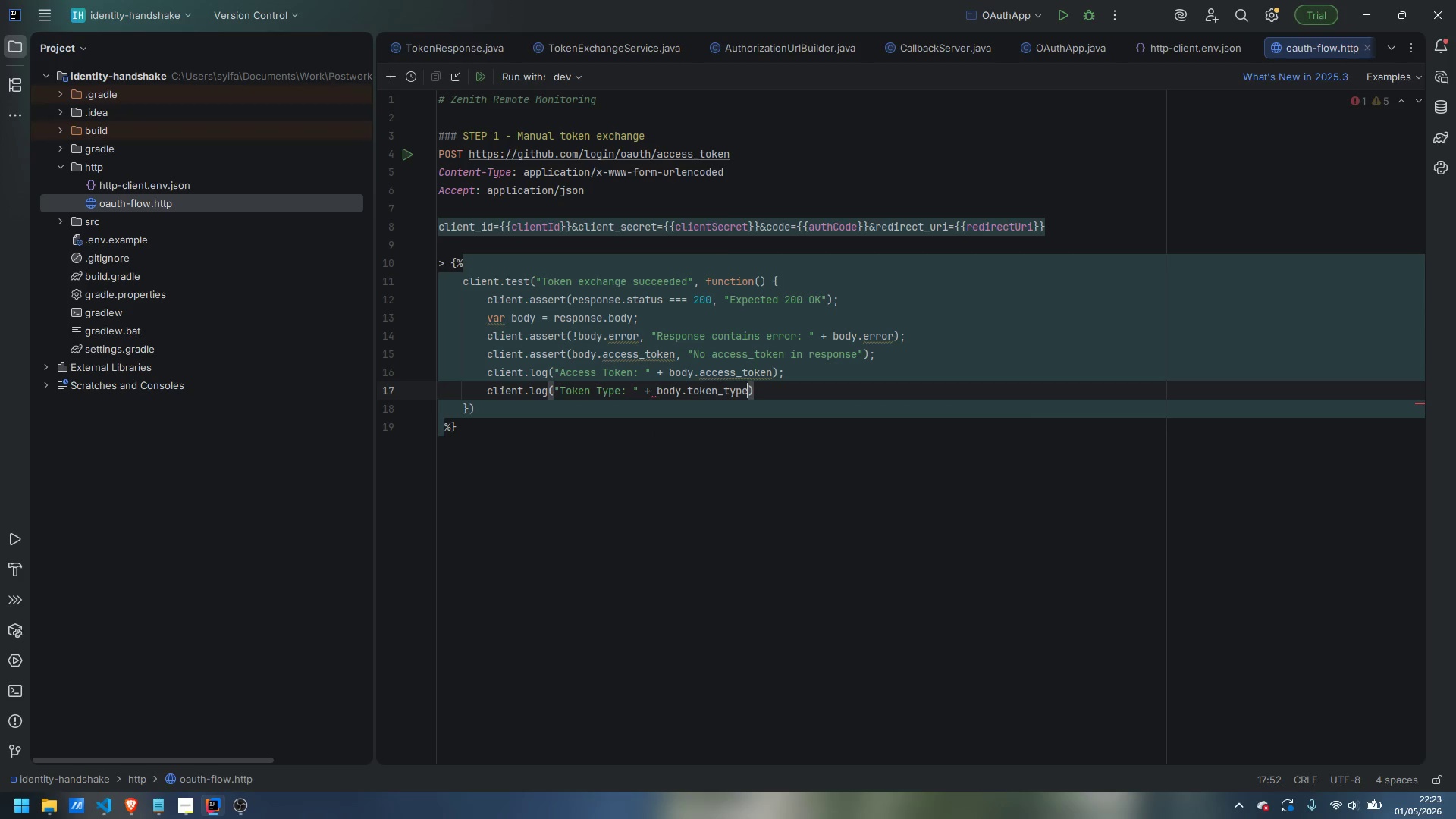 
key(ArrowRight)
 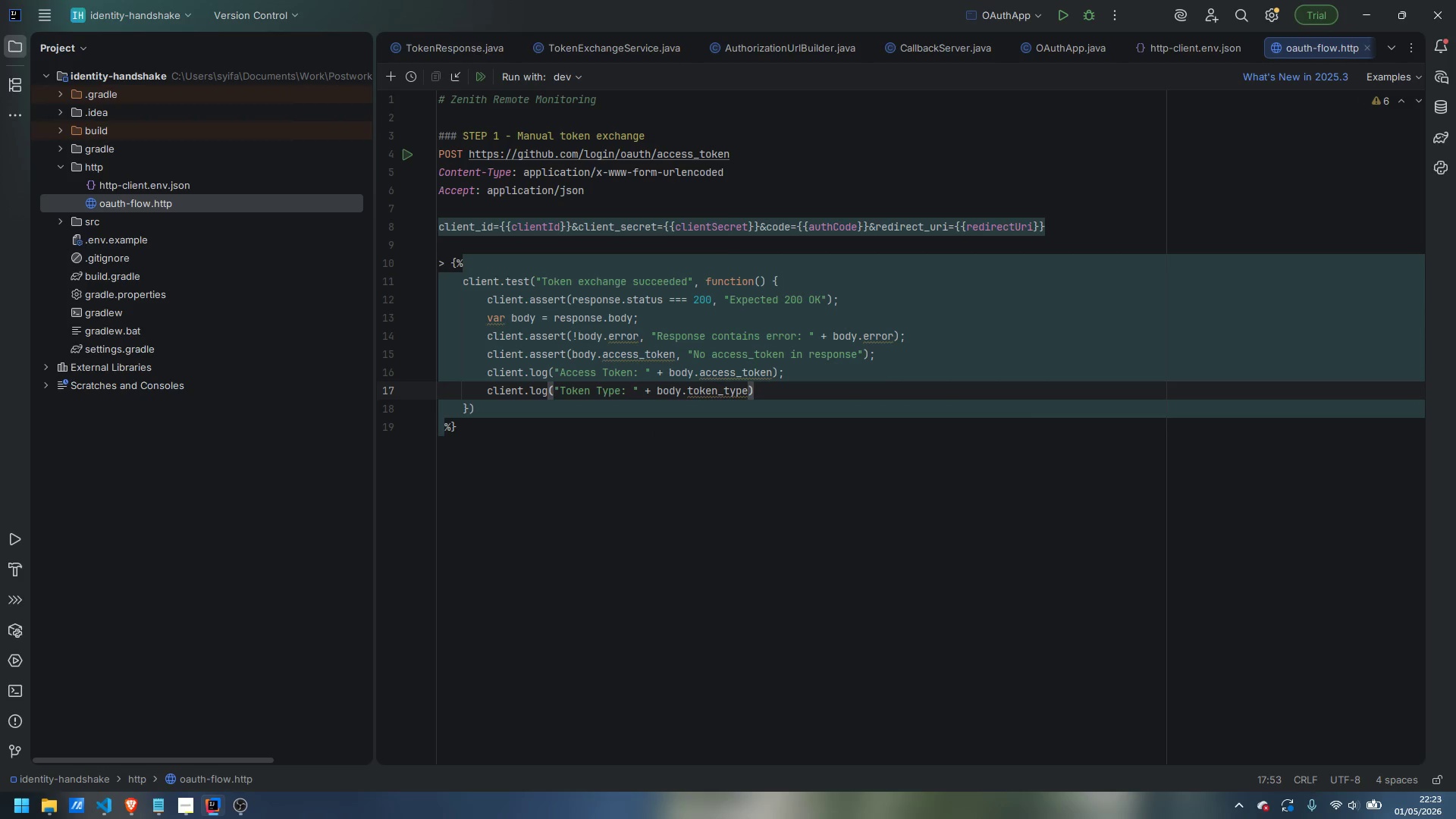 
key(Semicolon)
 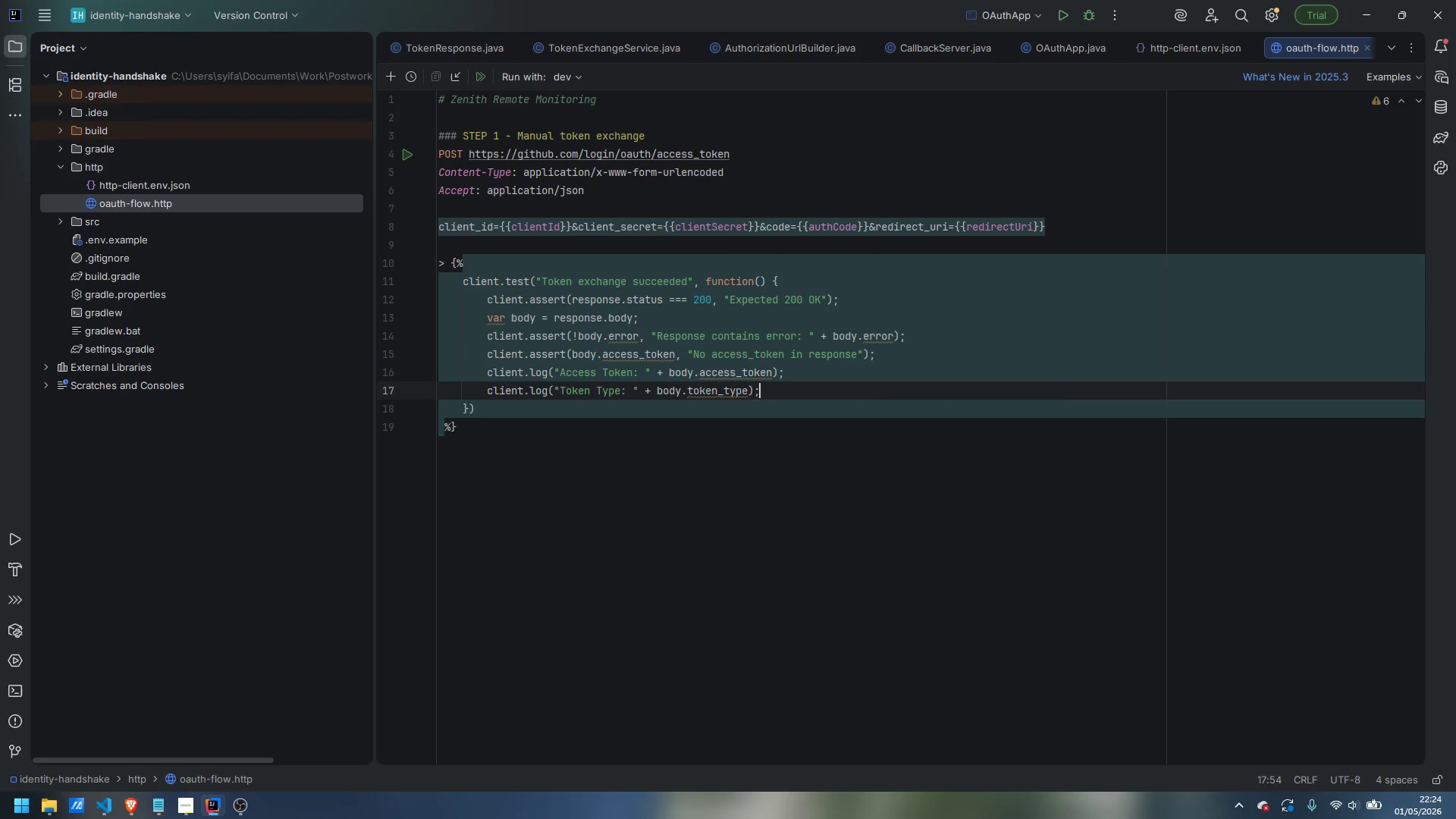 
key(Enter)
 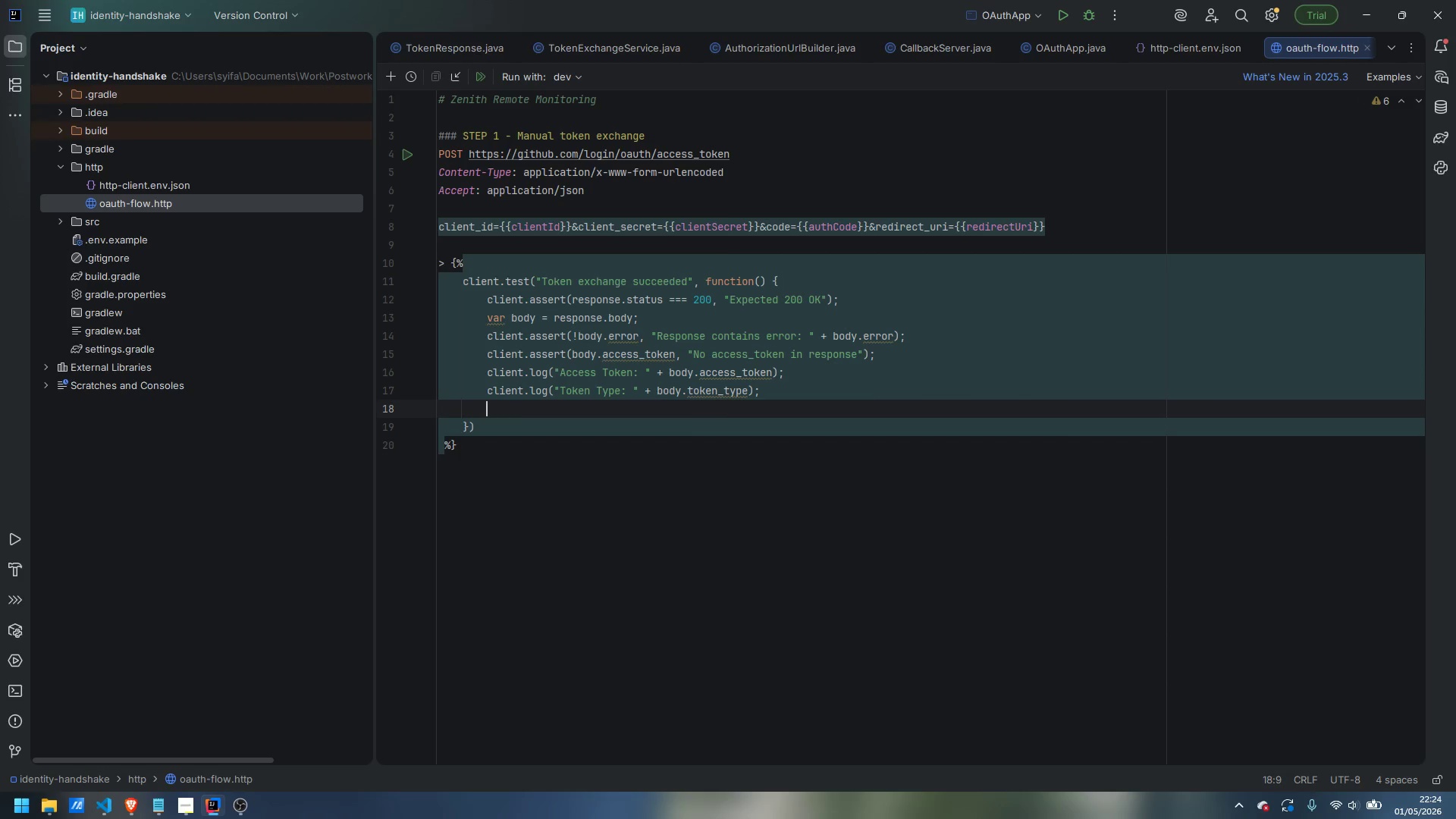 
type(client.log("Scope: )
 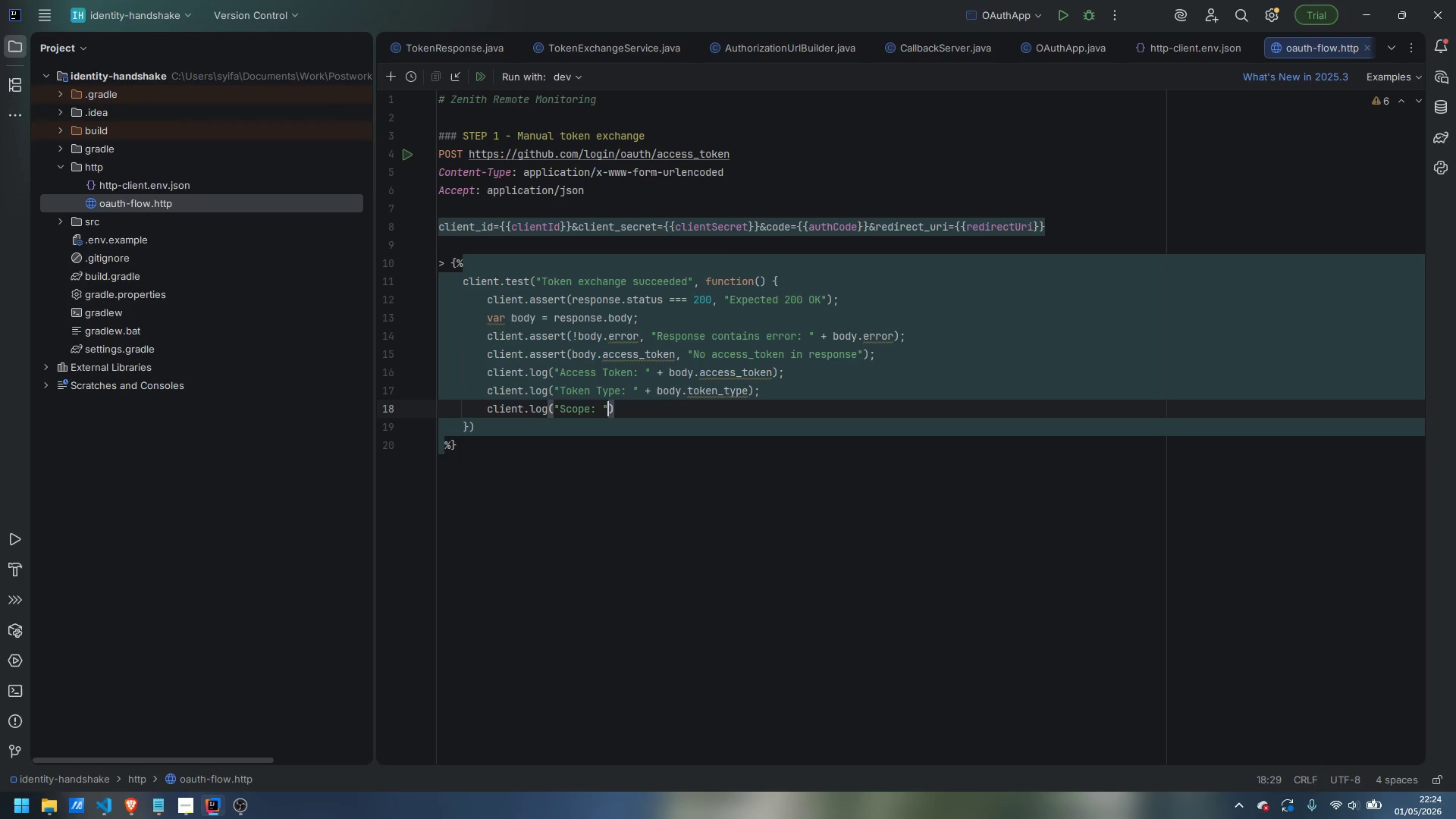 
 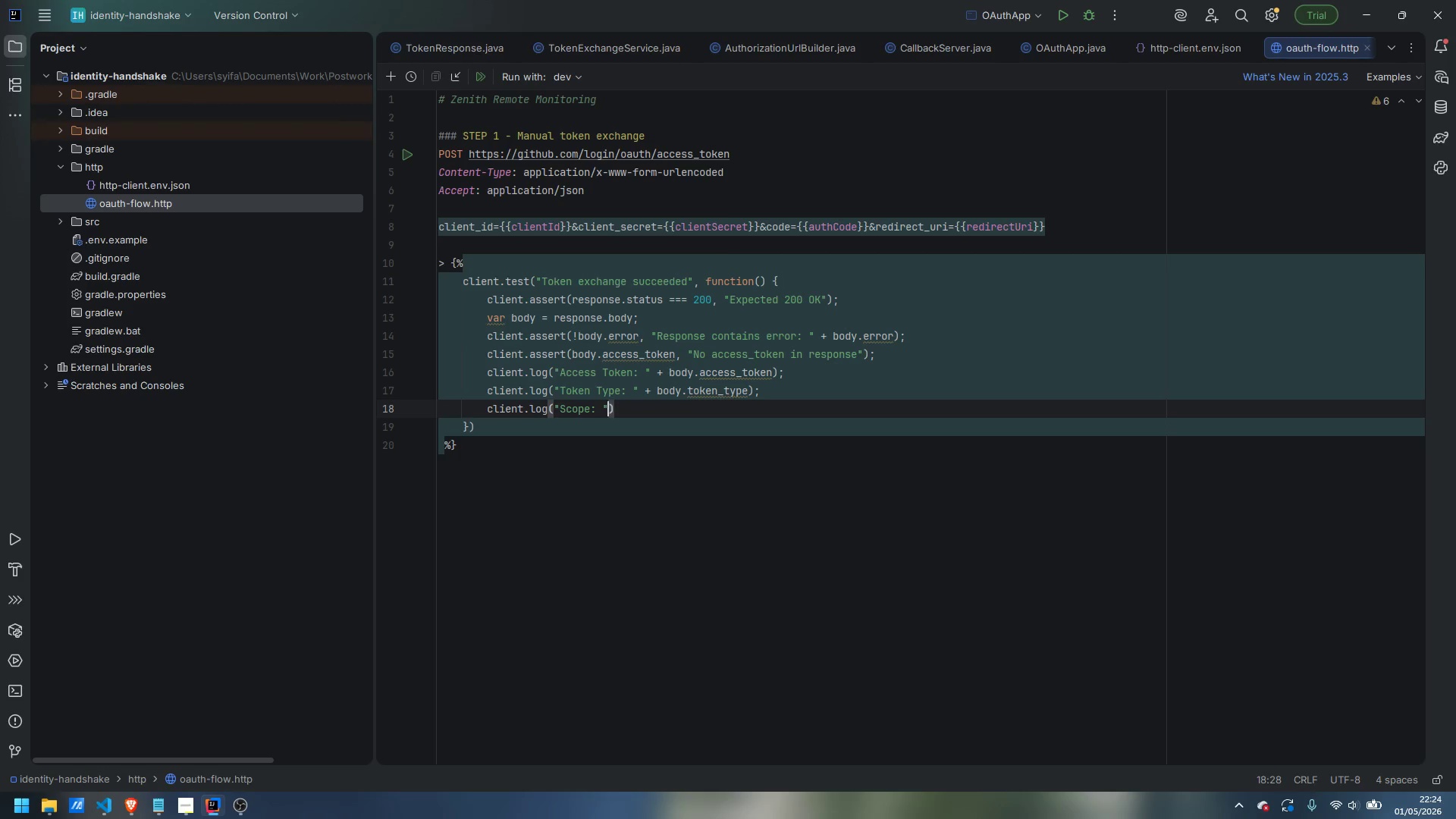 
key(ArrowRight)
 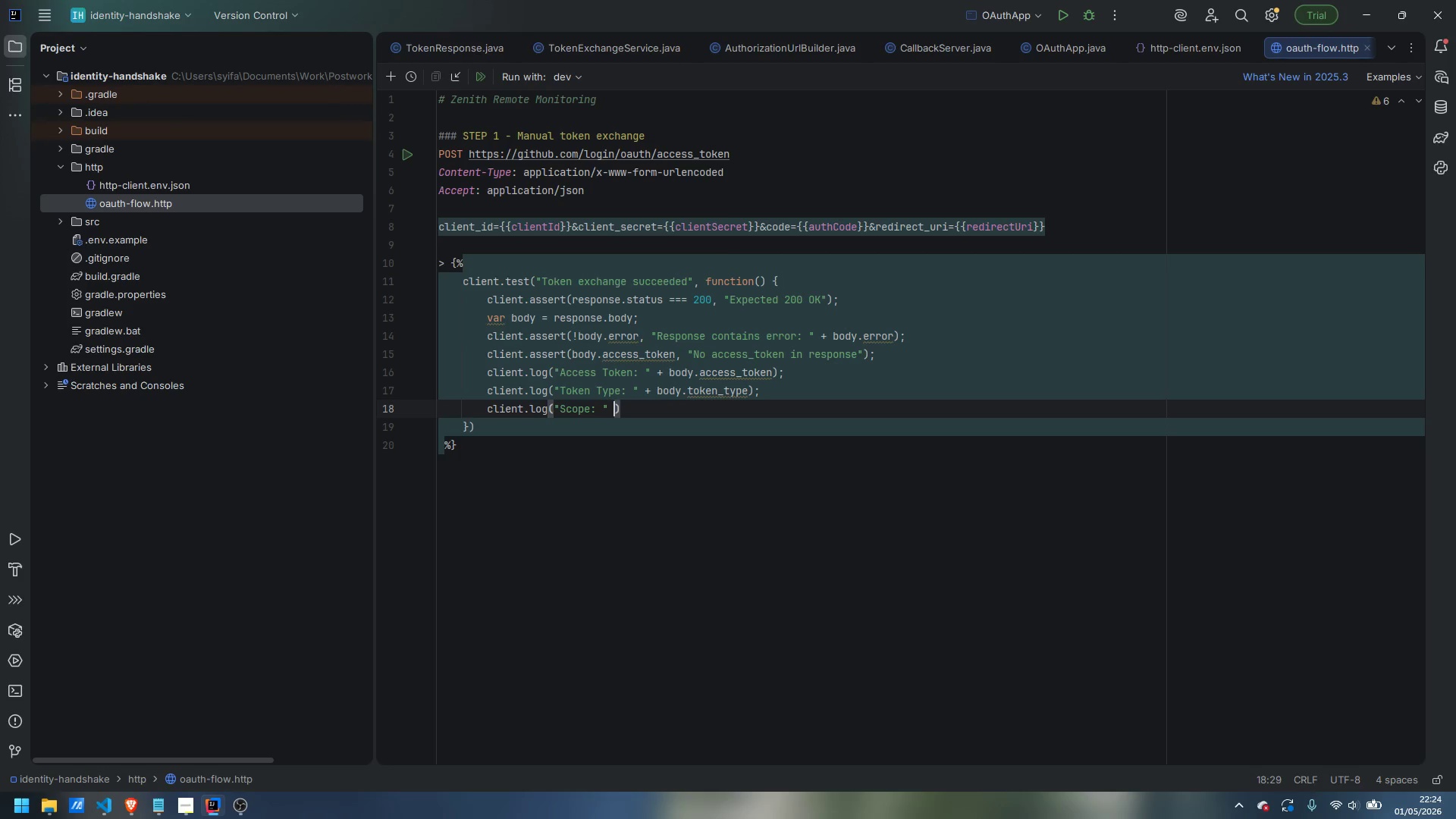 
type( + body.scope)
 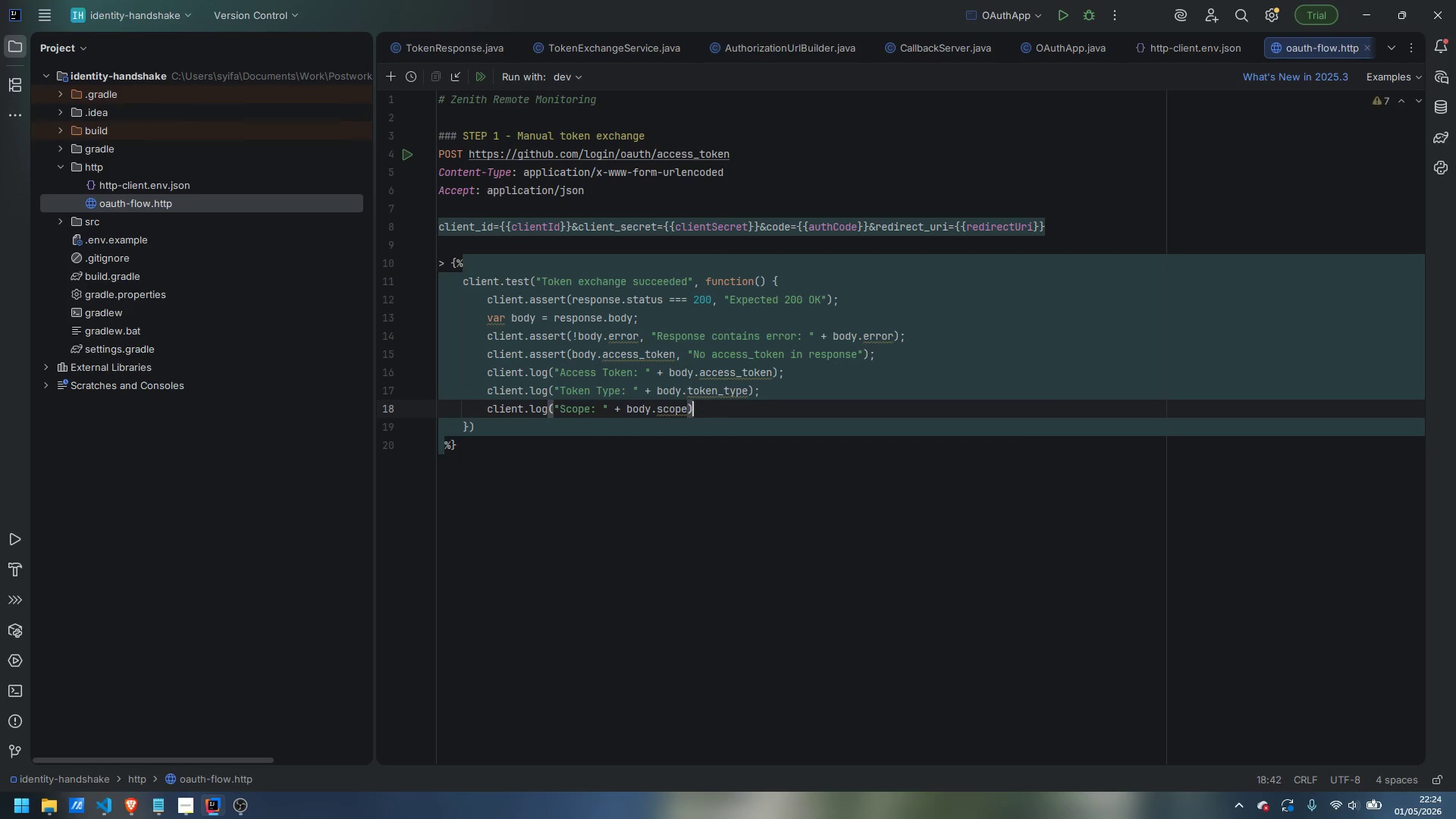 
 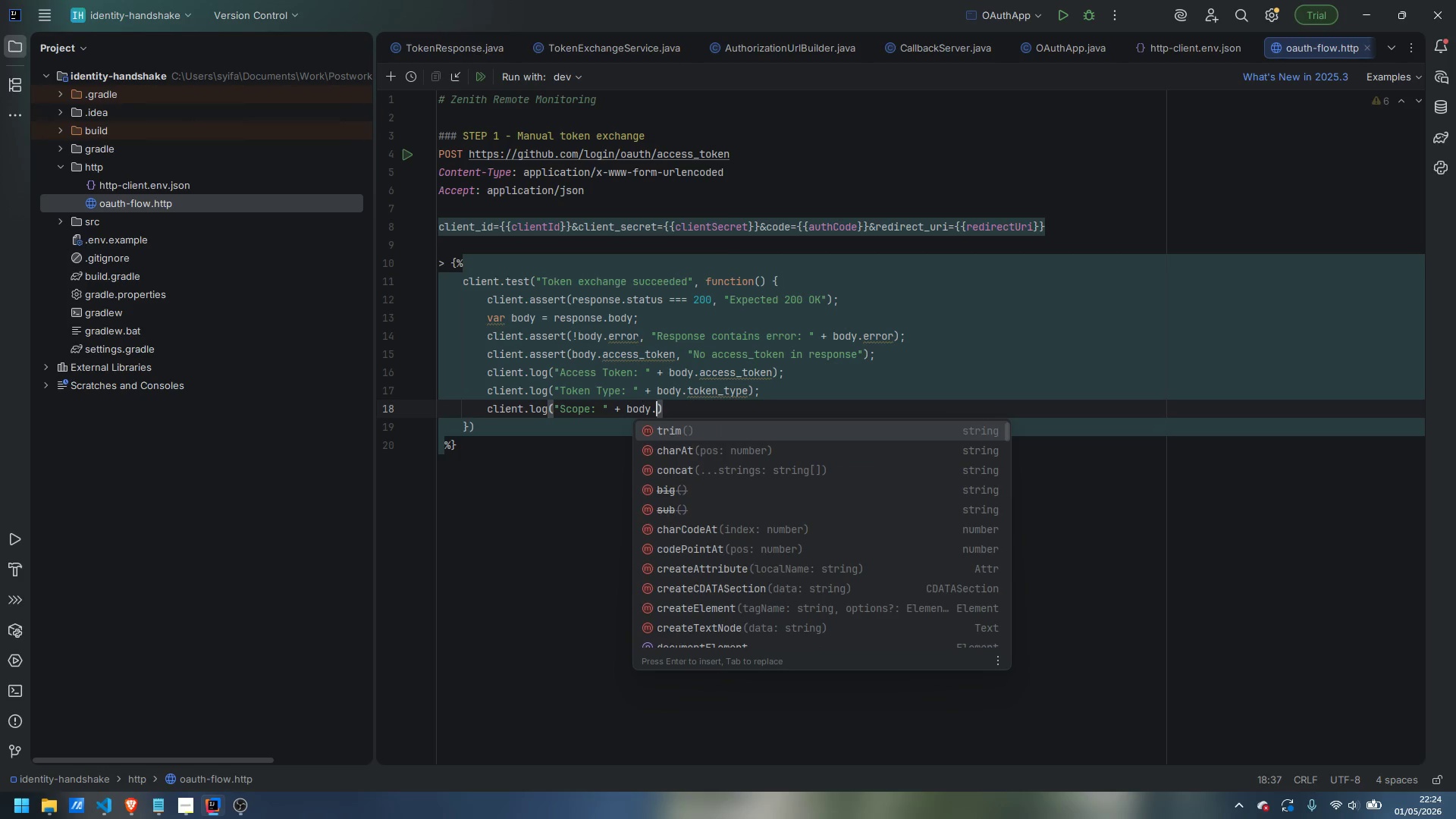 
key(ArrowRight)
 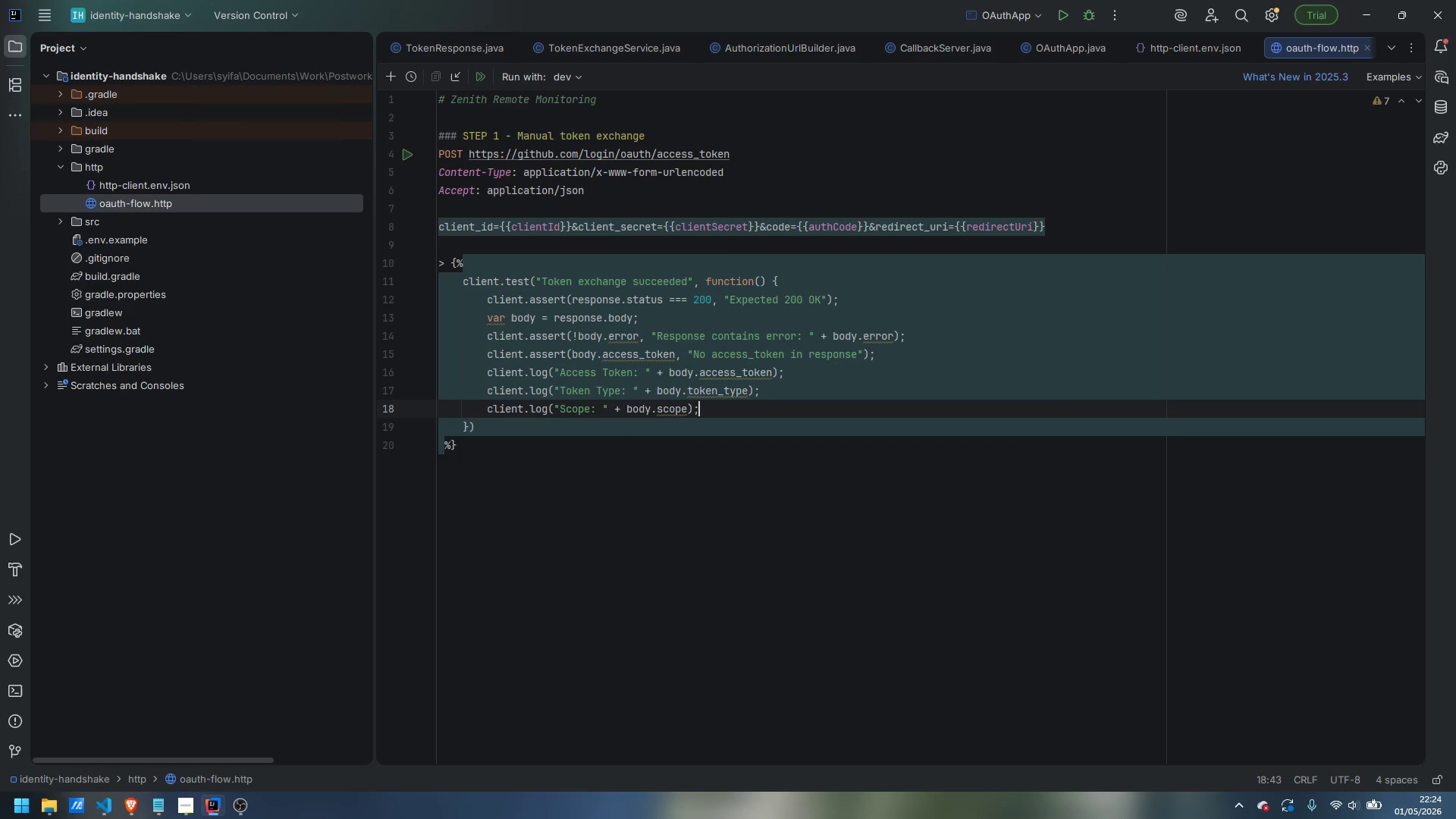 
key(Semicolon)
 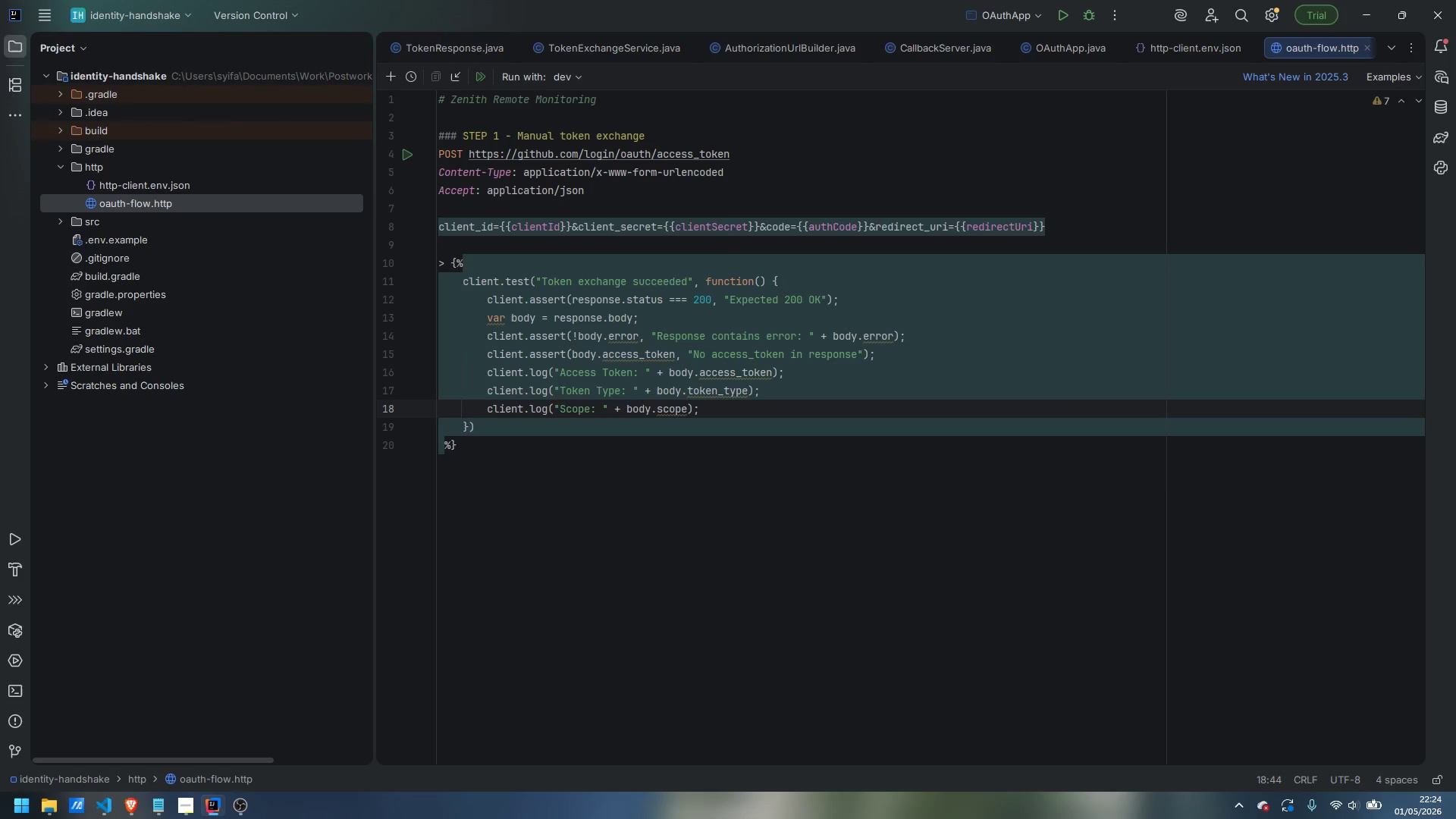 
key(Enter)
 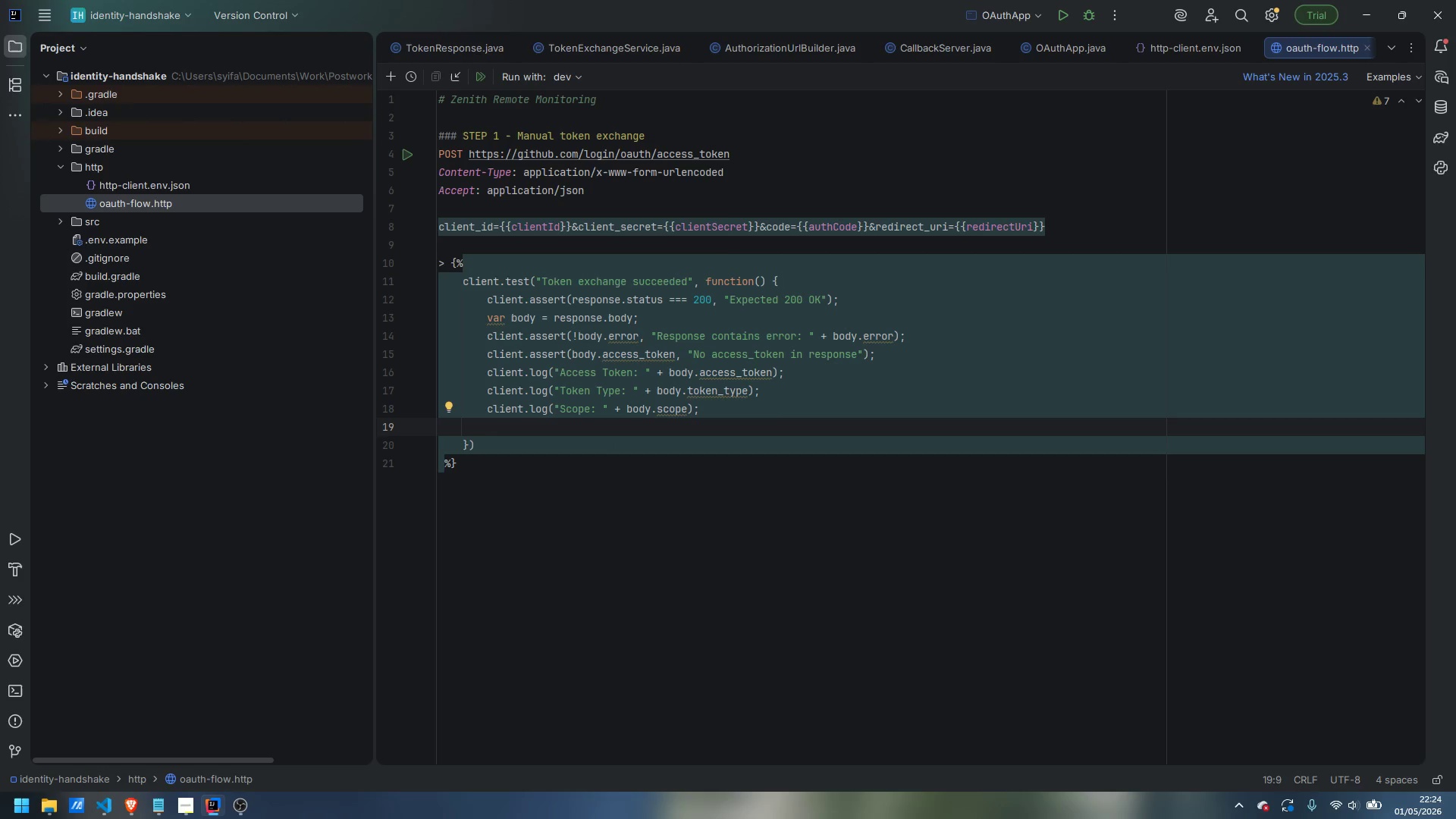 
type(client.global.set("access_token)
 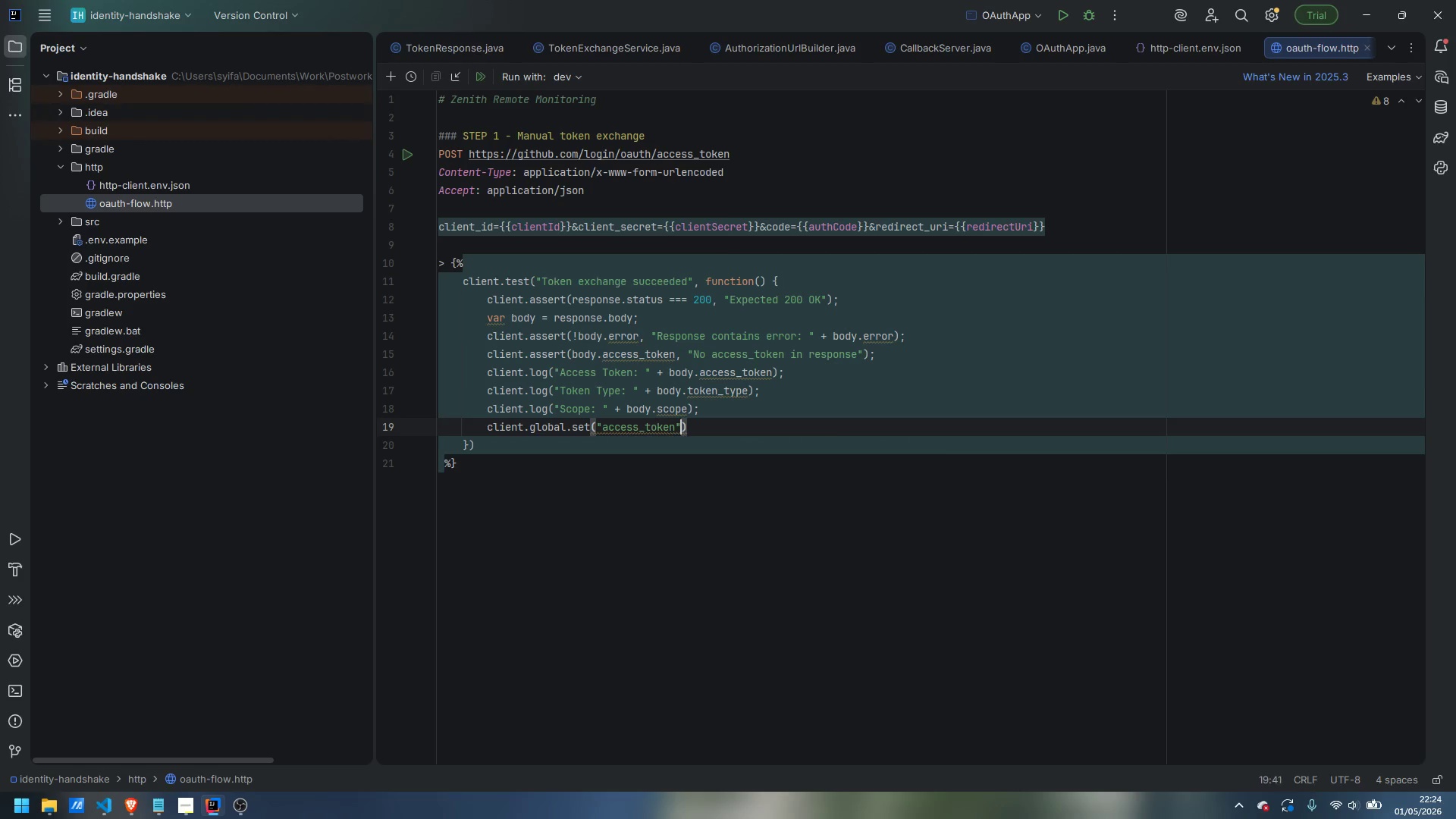 
 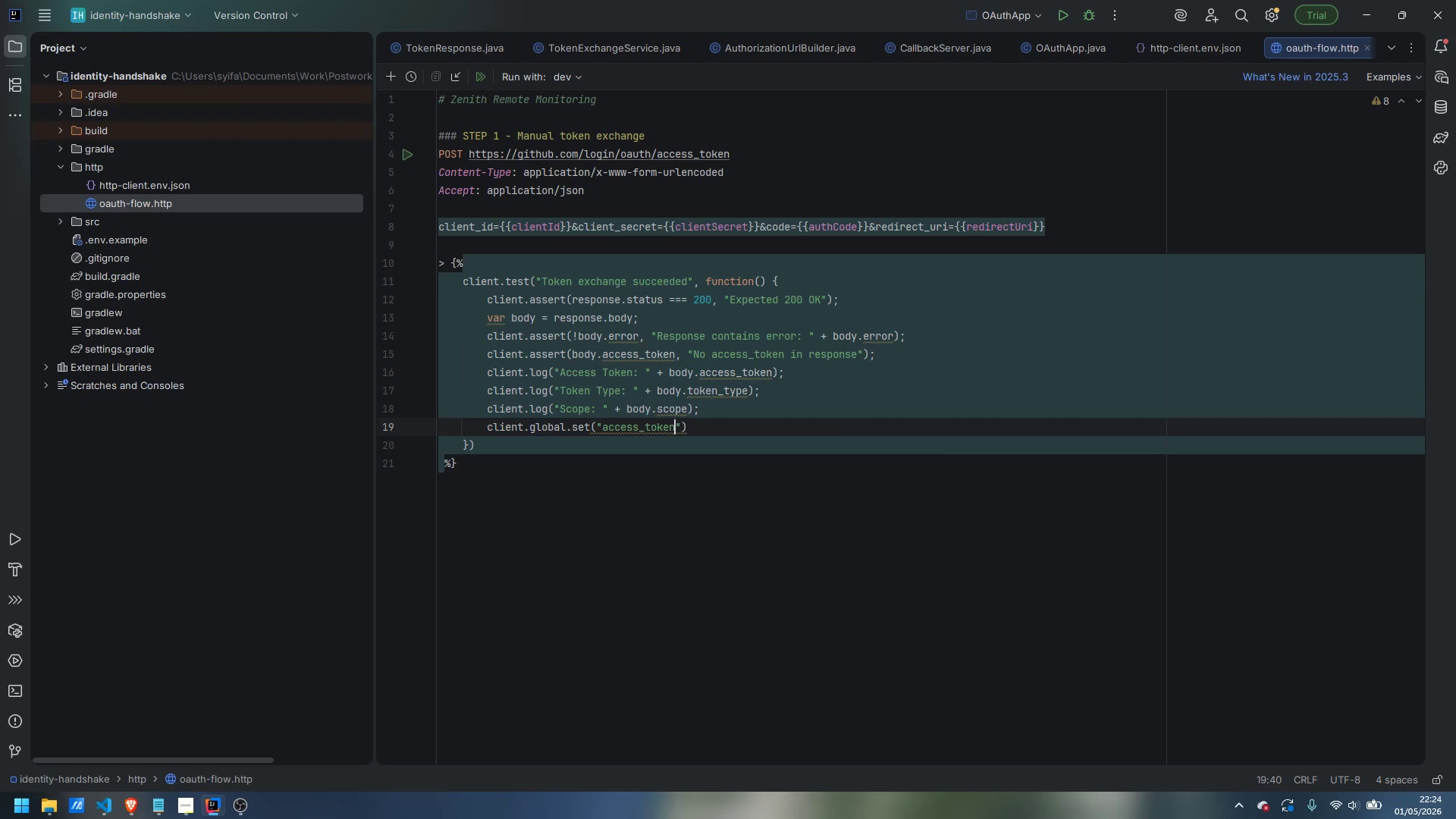 
key(ArrowRight)
 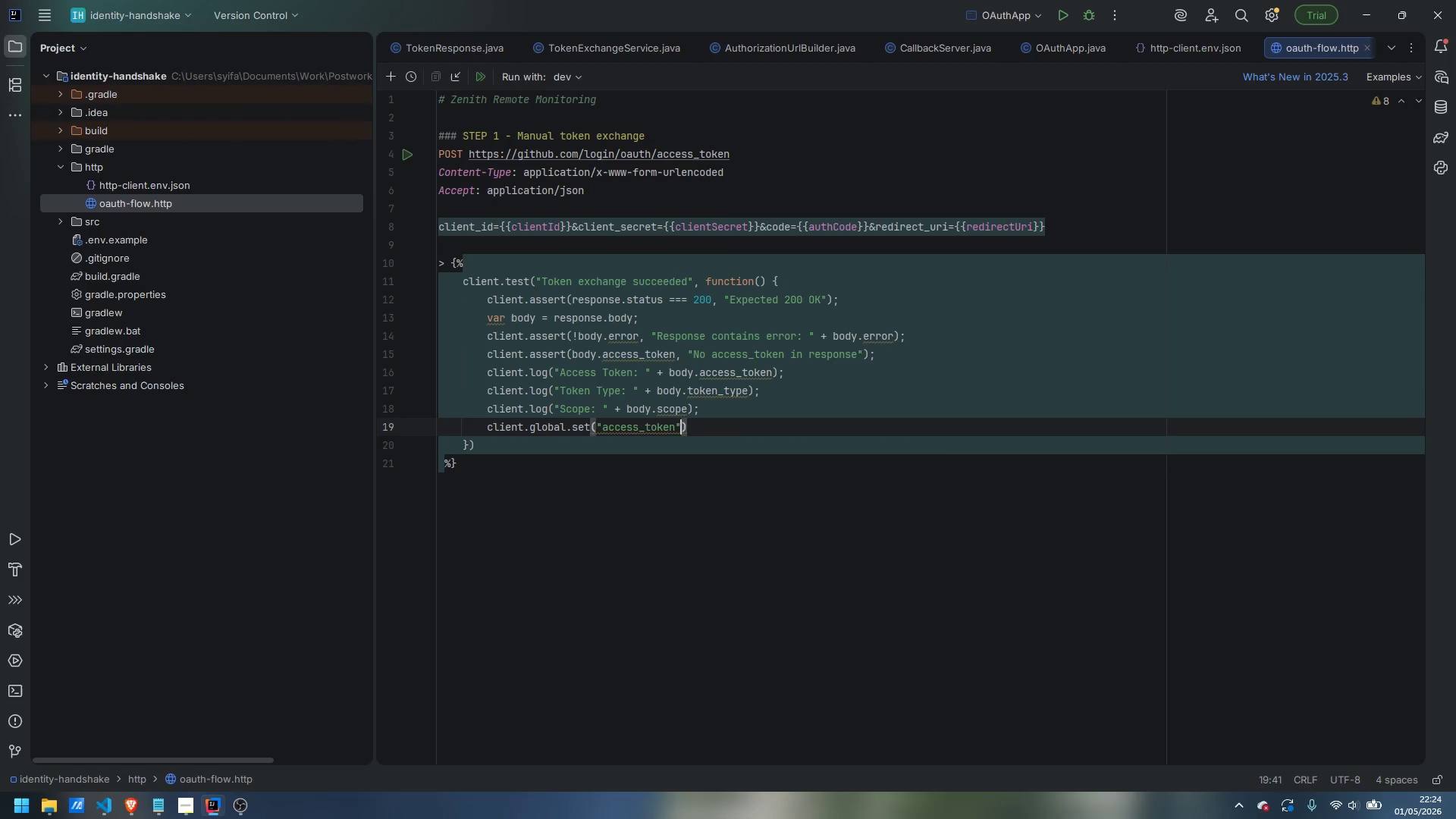 
type(, body.access_token)
 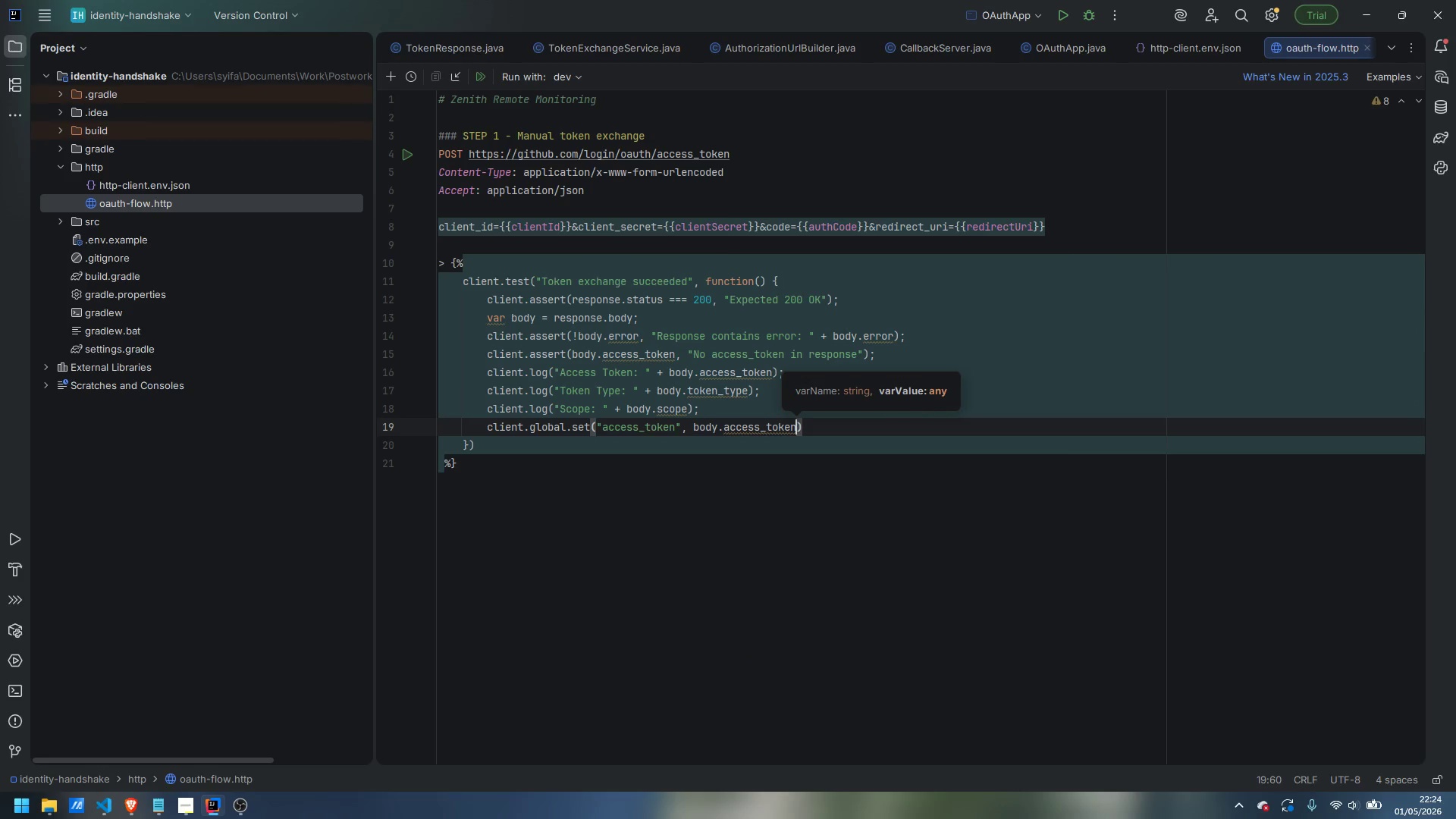 
key(ArrowRight)
 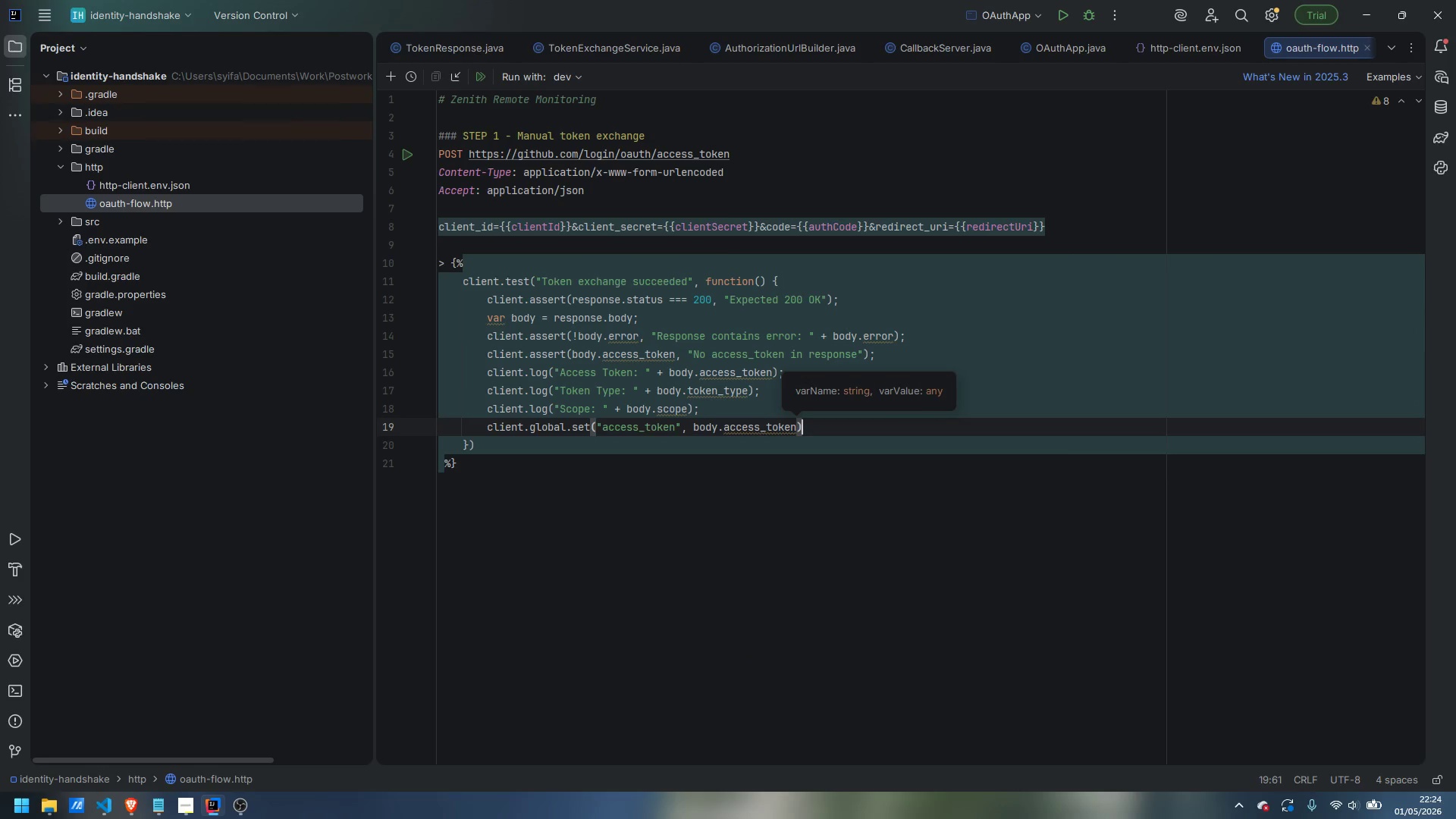 
key(Semicolon)
 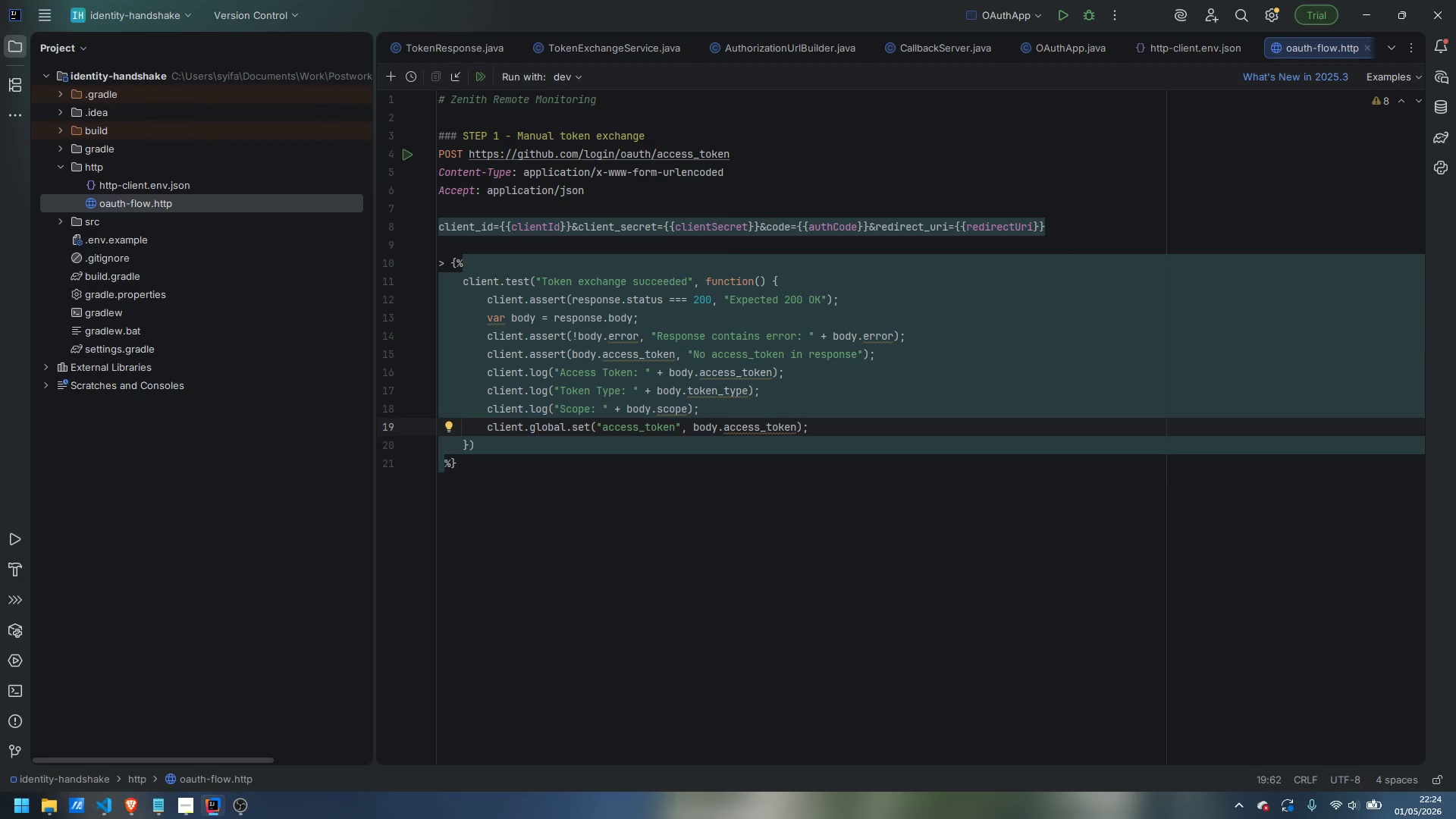 
key(ArrowDown)
 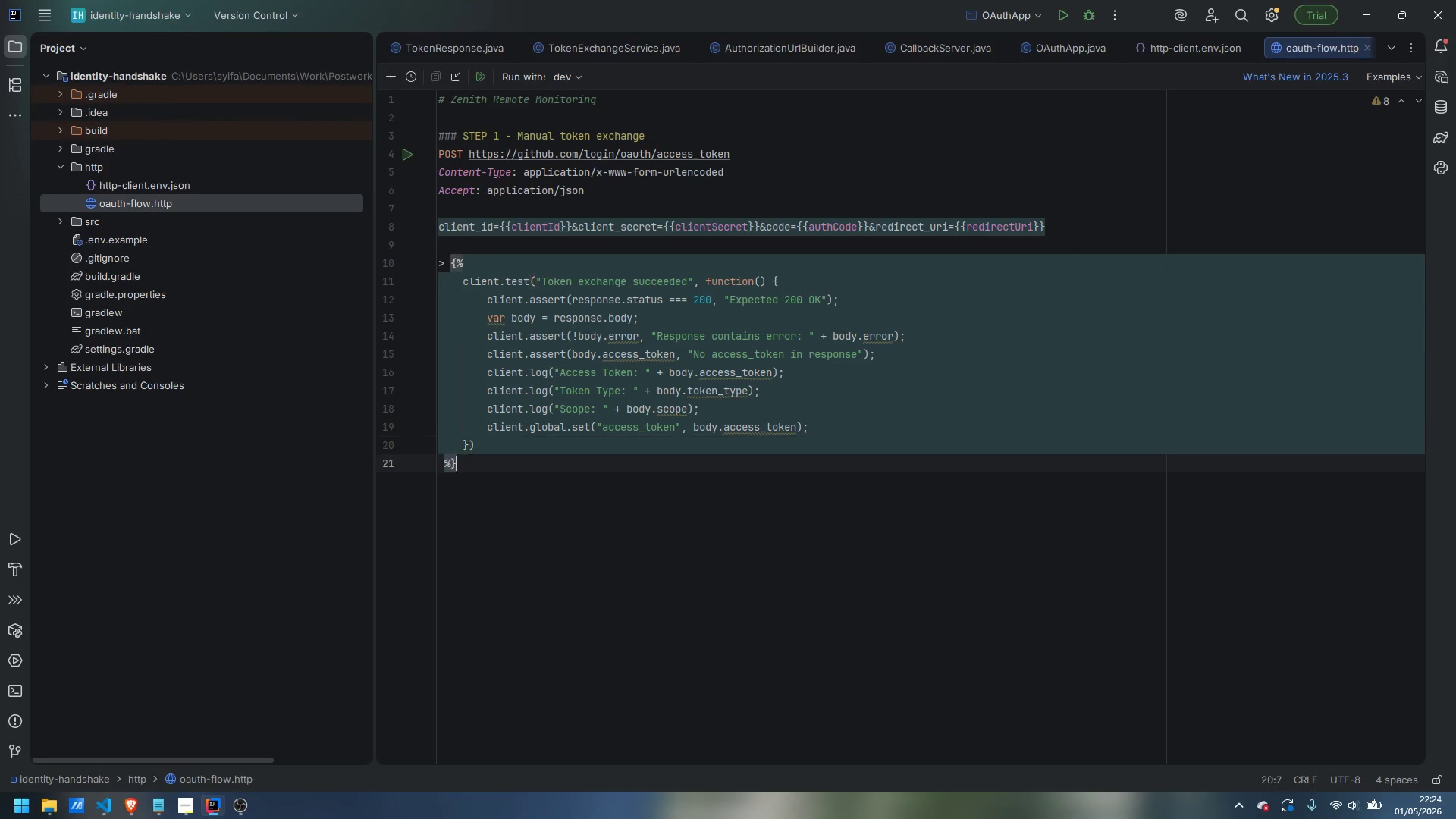 
key(ArrowDown)
 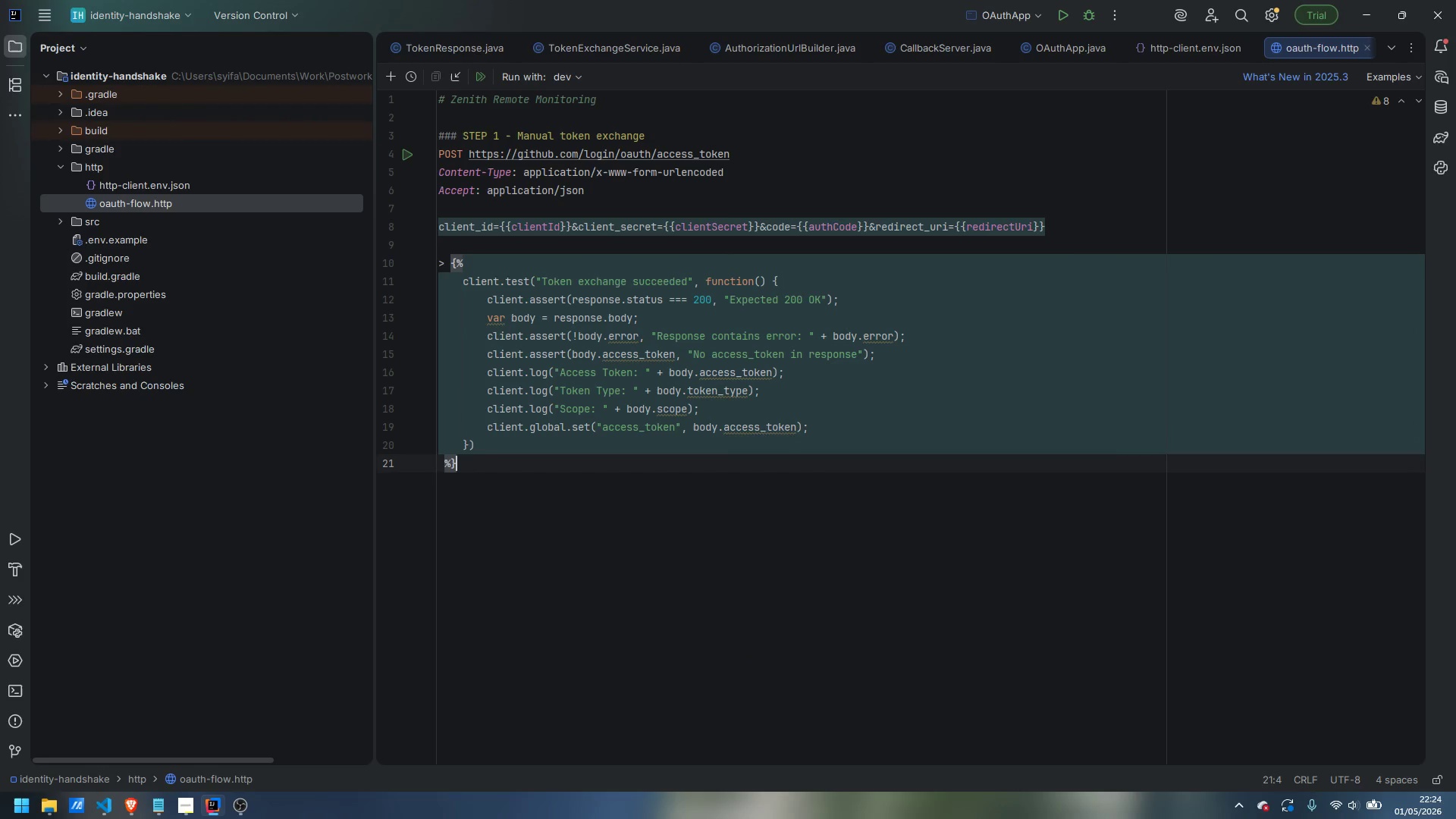 
key(Enter)
 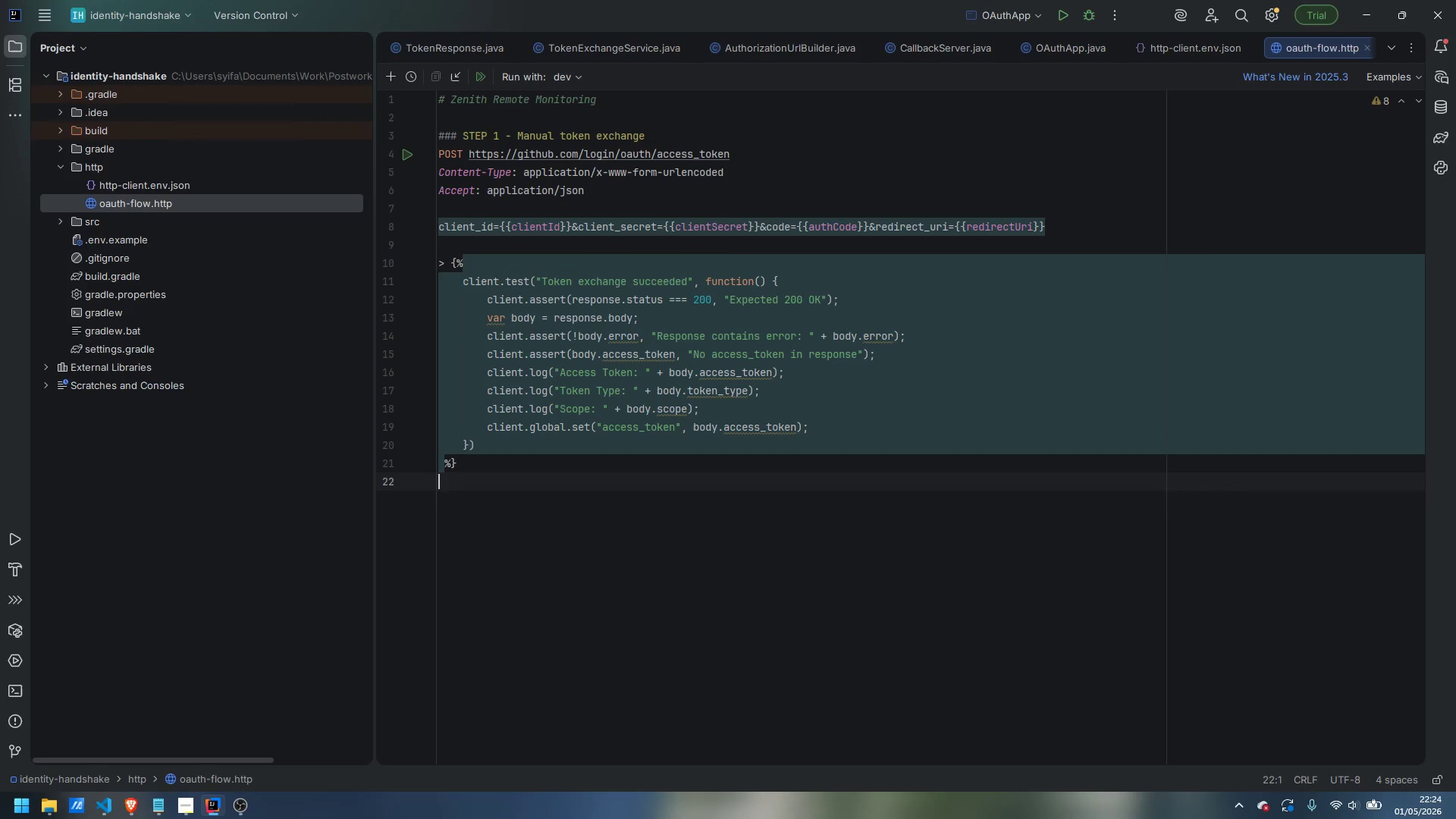 
key(Enter)
 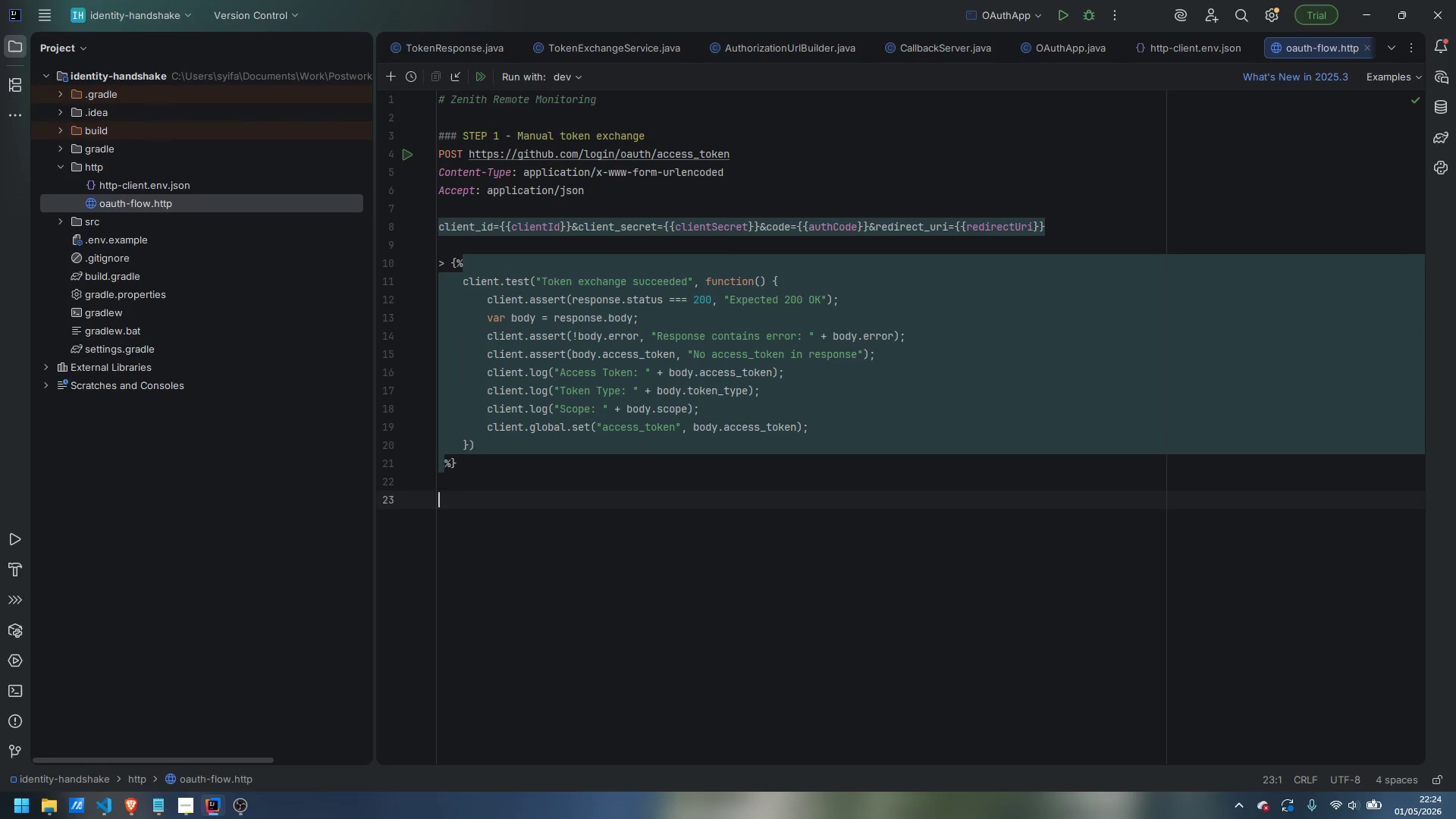 
type(###)
 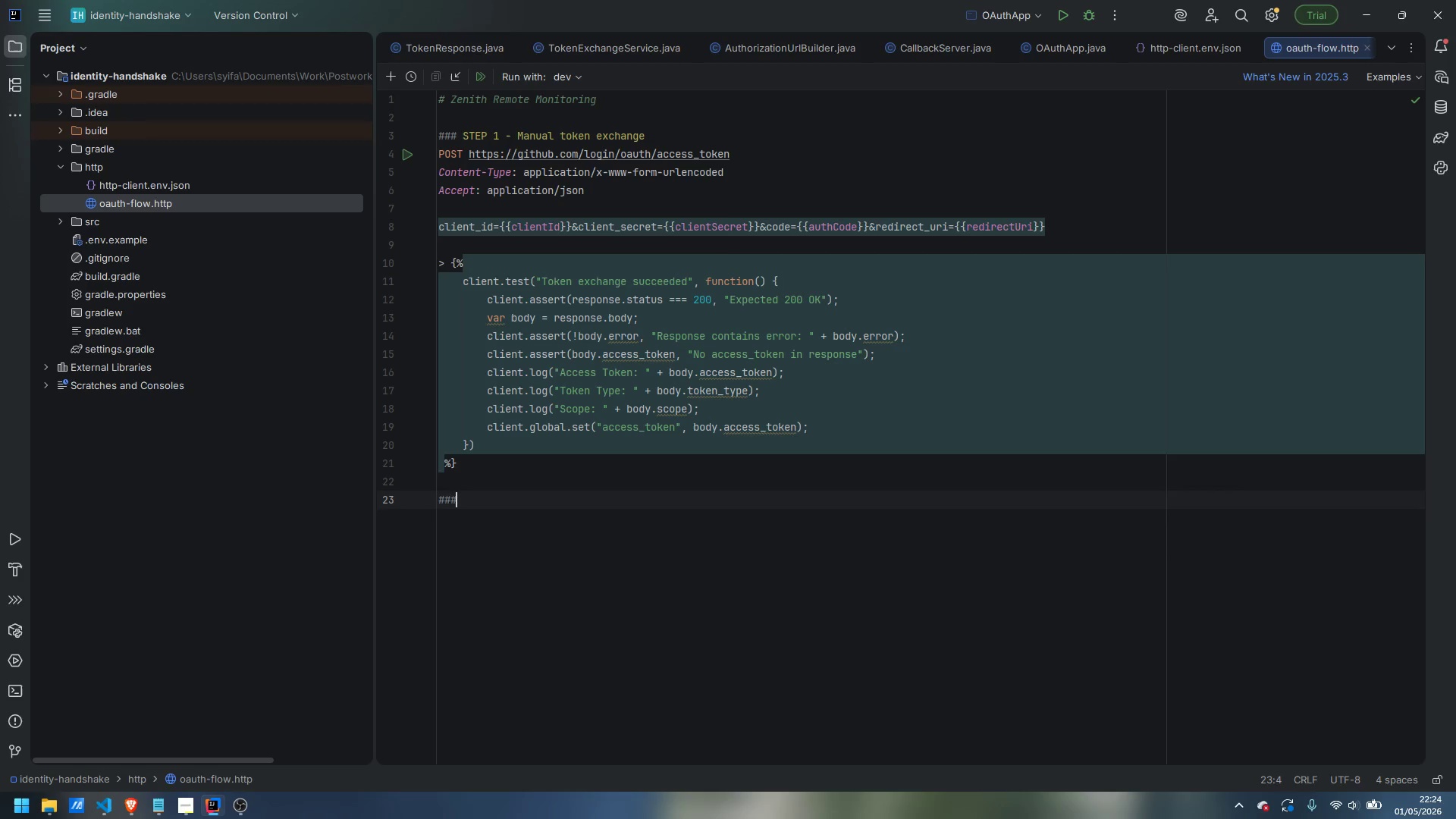 
key(Enter)
 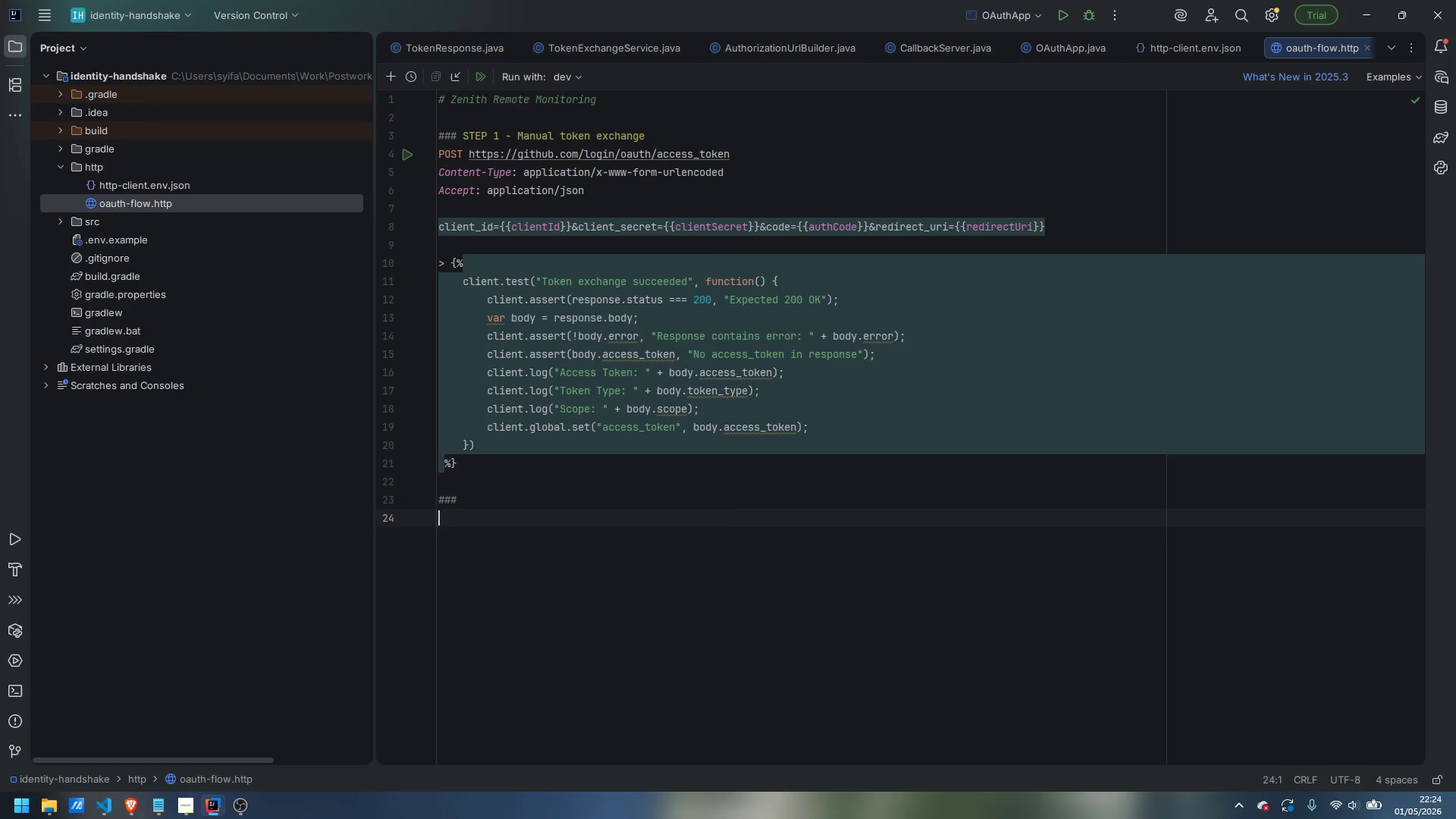 
key(Enter)
 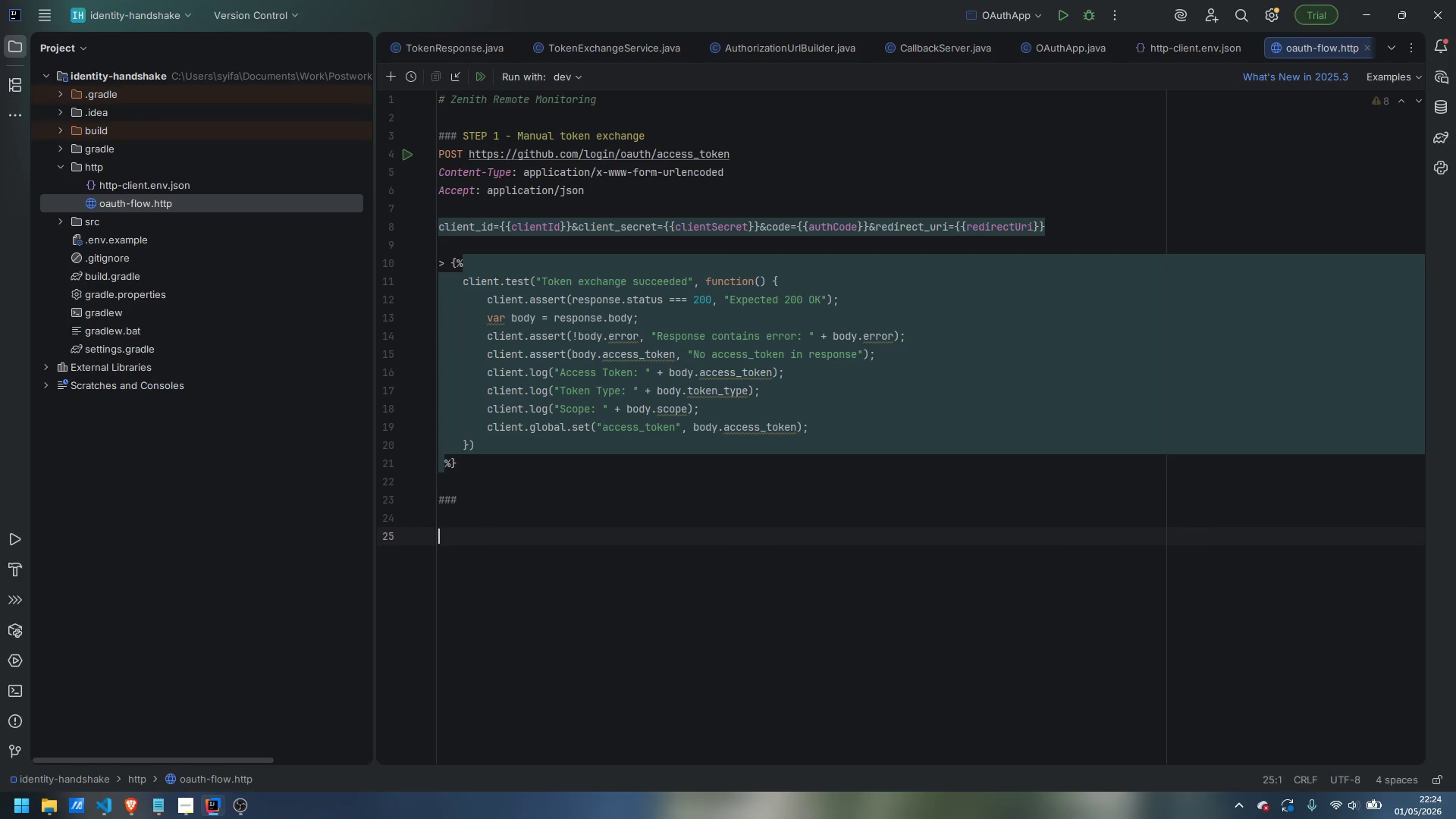 
type(### STEP @)
key(Backspace)
type(2: )
 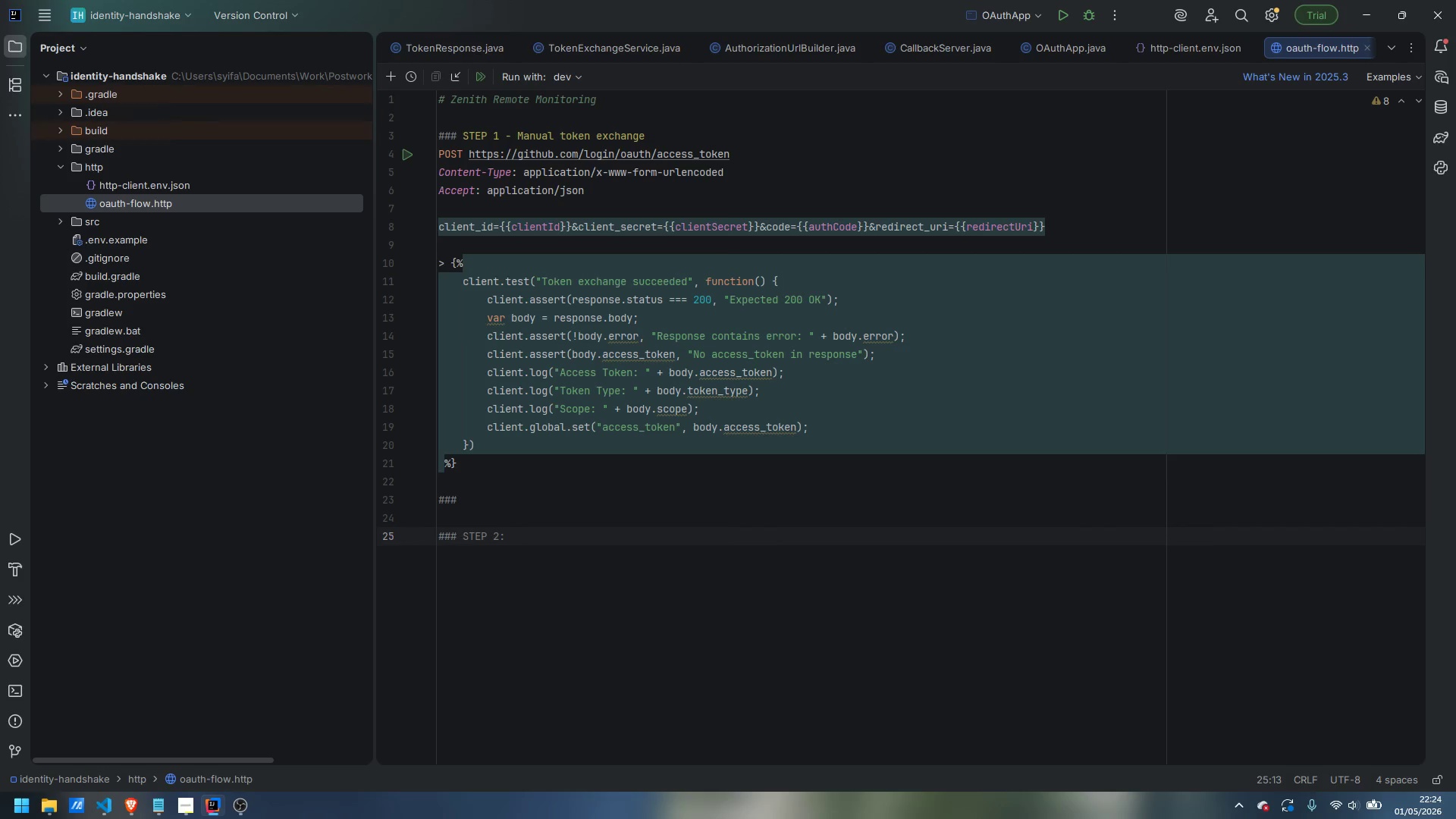 
key(ArrowLeft)
 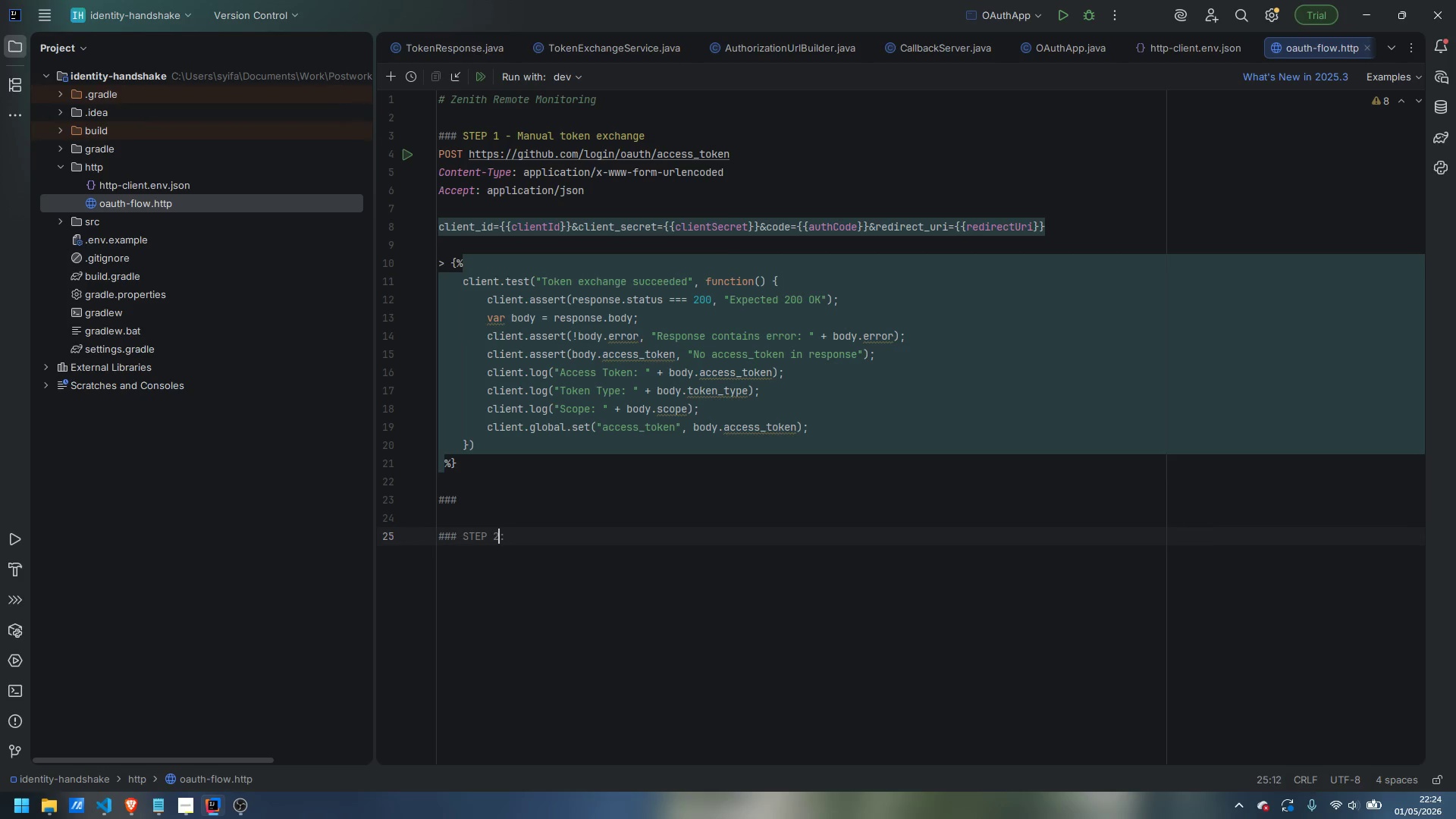 
key(ArrowLeft)
 